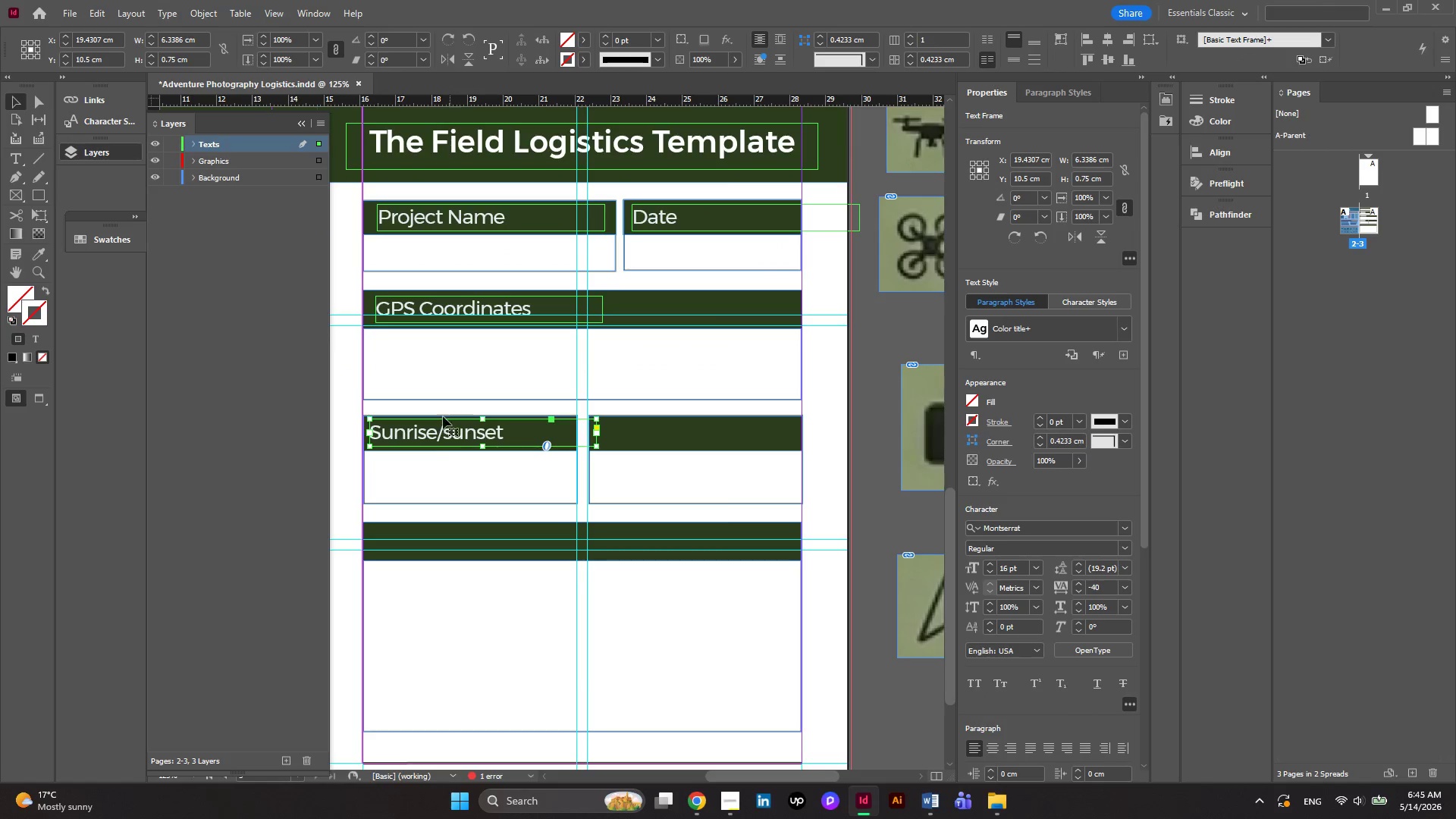 
left_click([435, 434])
 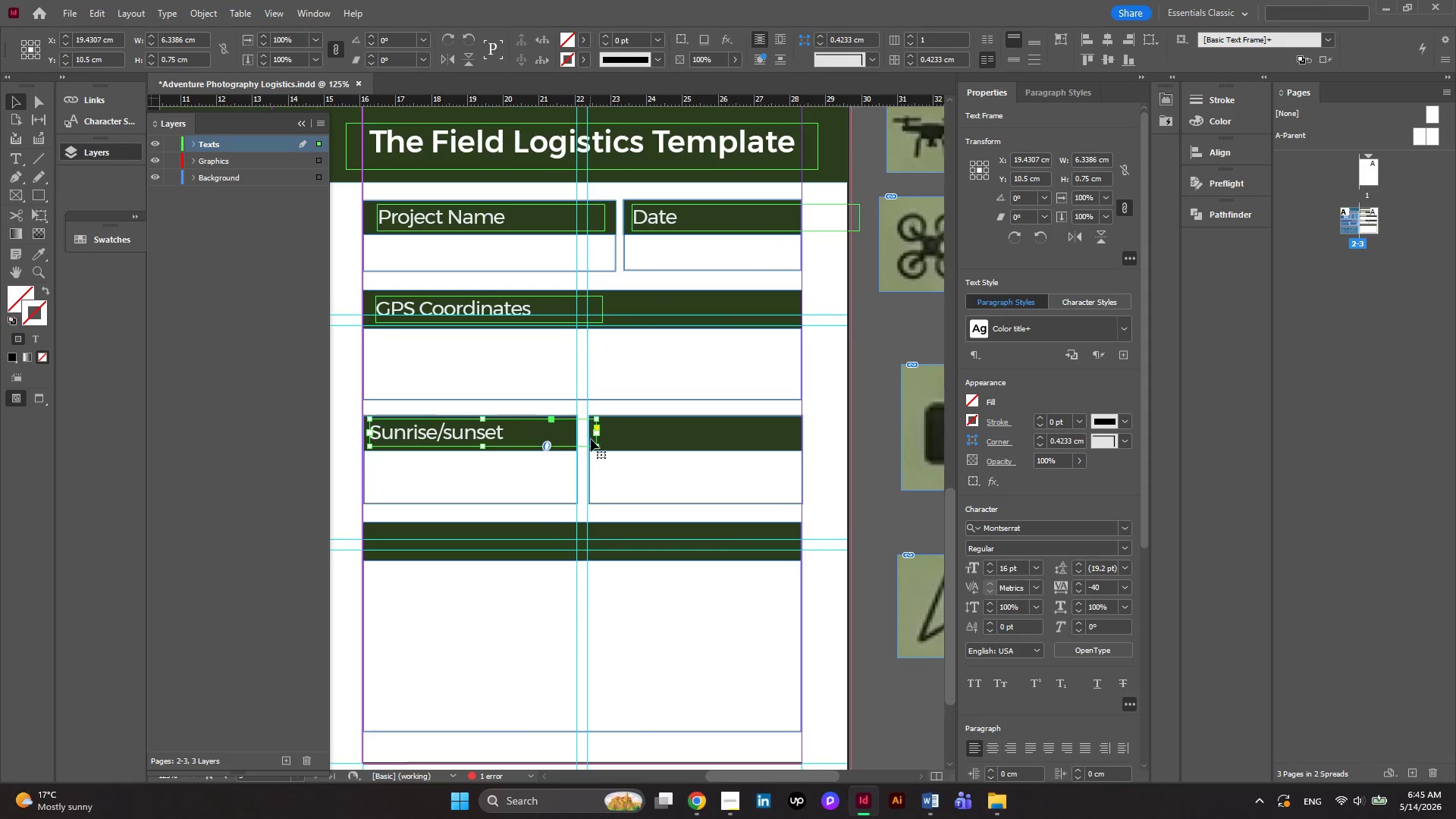 
left_click_drag(start_coordinate=[598, 445], to_coordinate=[541, 442])
 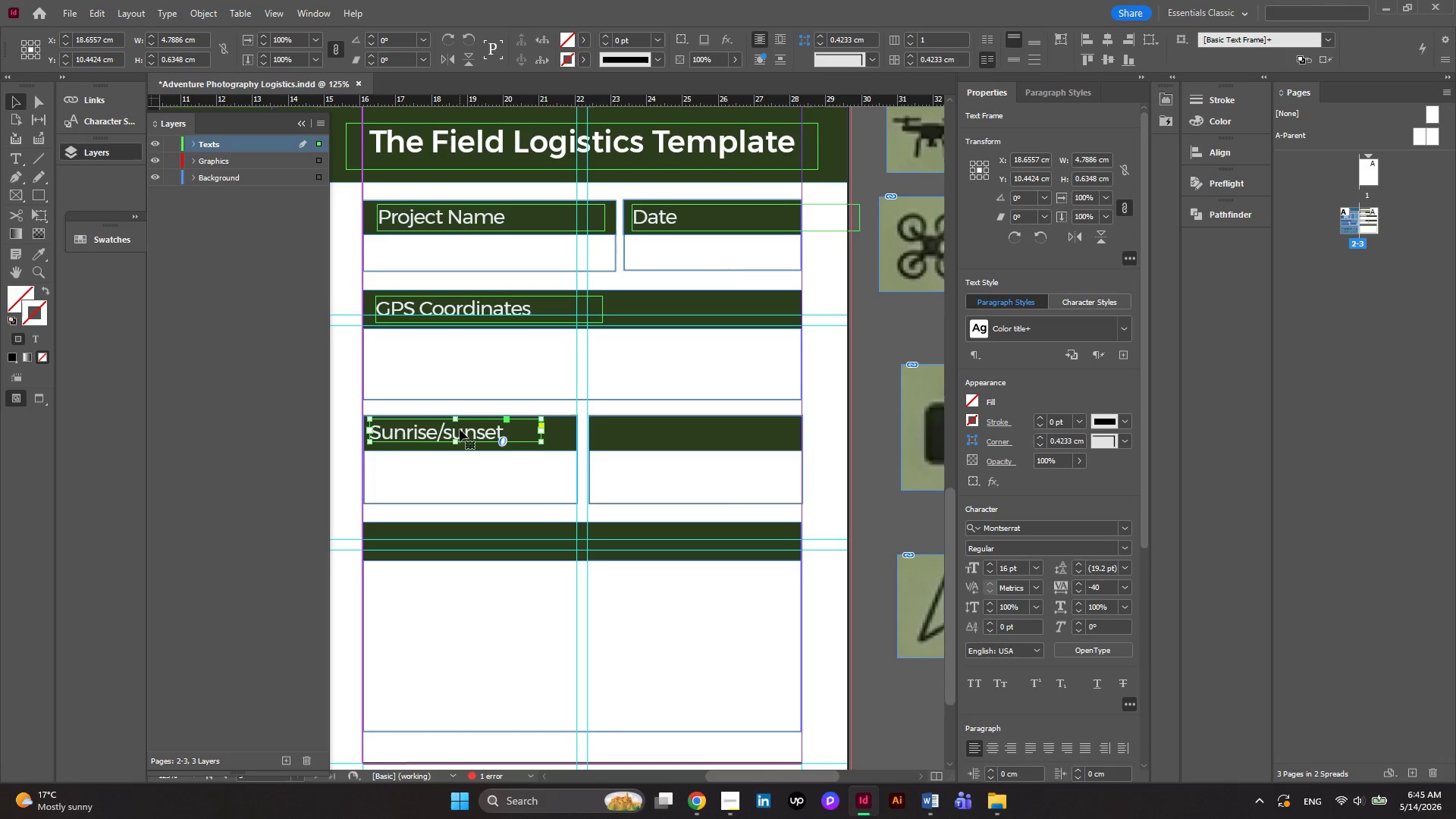 
left_click([446, 436])
 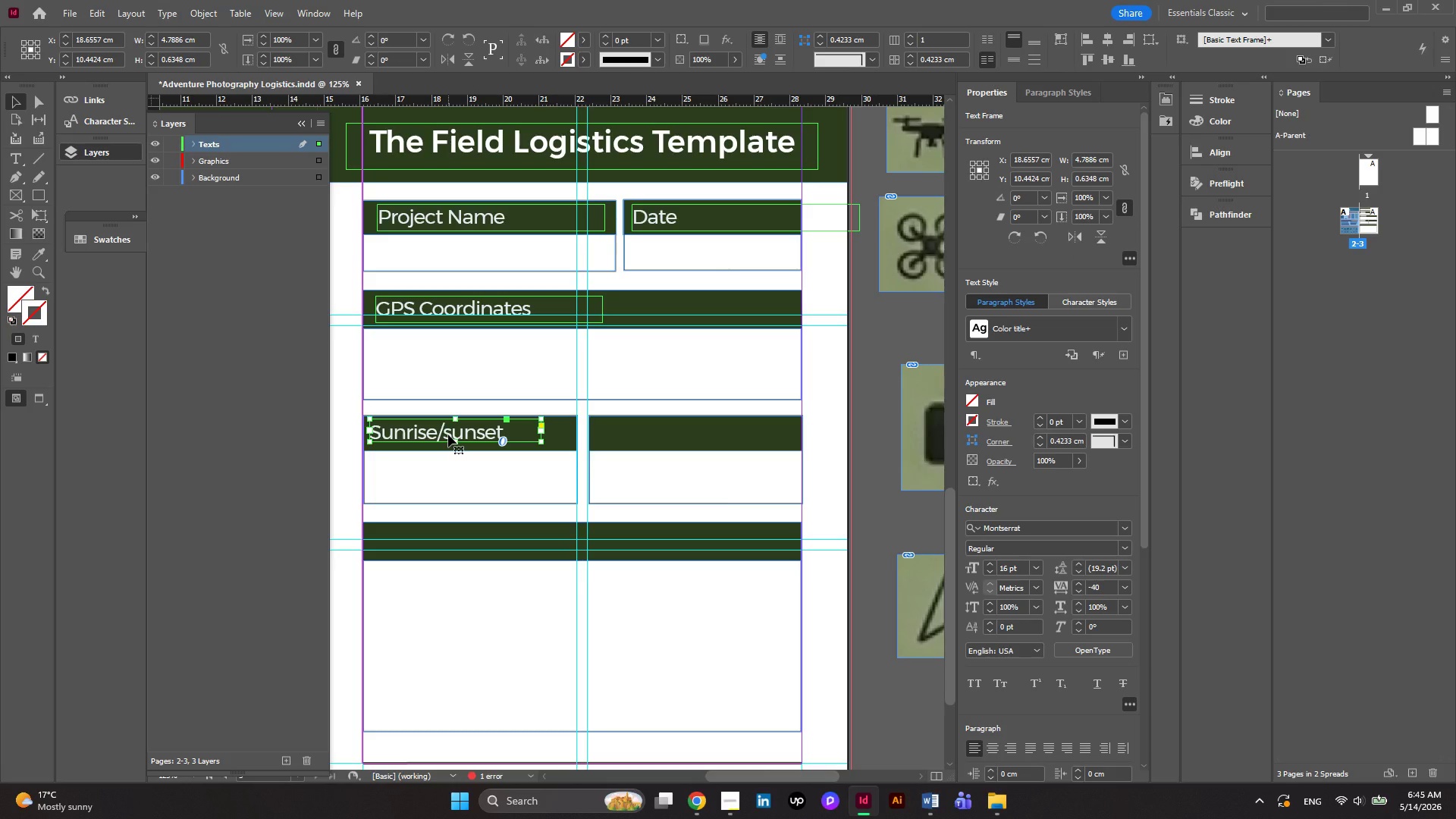 
hold_key(key=ShiftLeft, duration=2.08)
left_click_drag(start_coordinate=[448, 435], to_coordinate=[667, 444])
 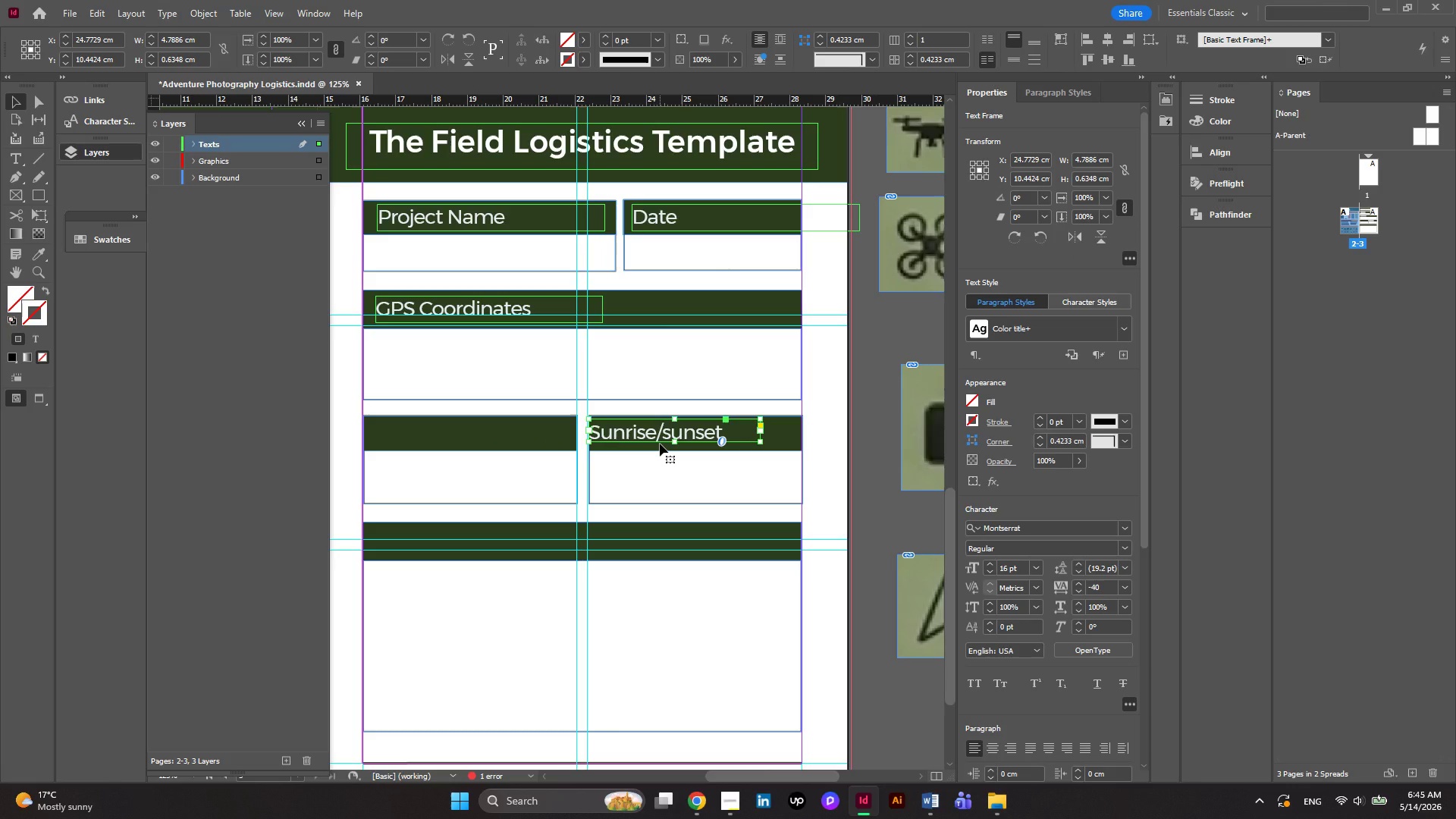 
key(Control+Z)
 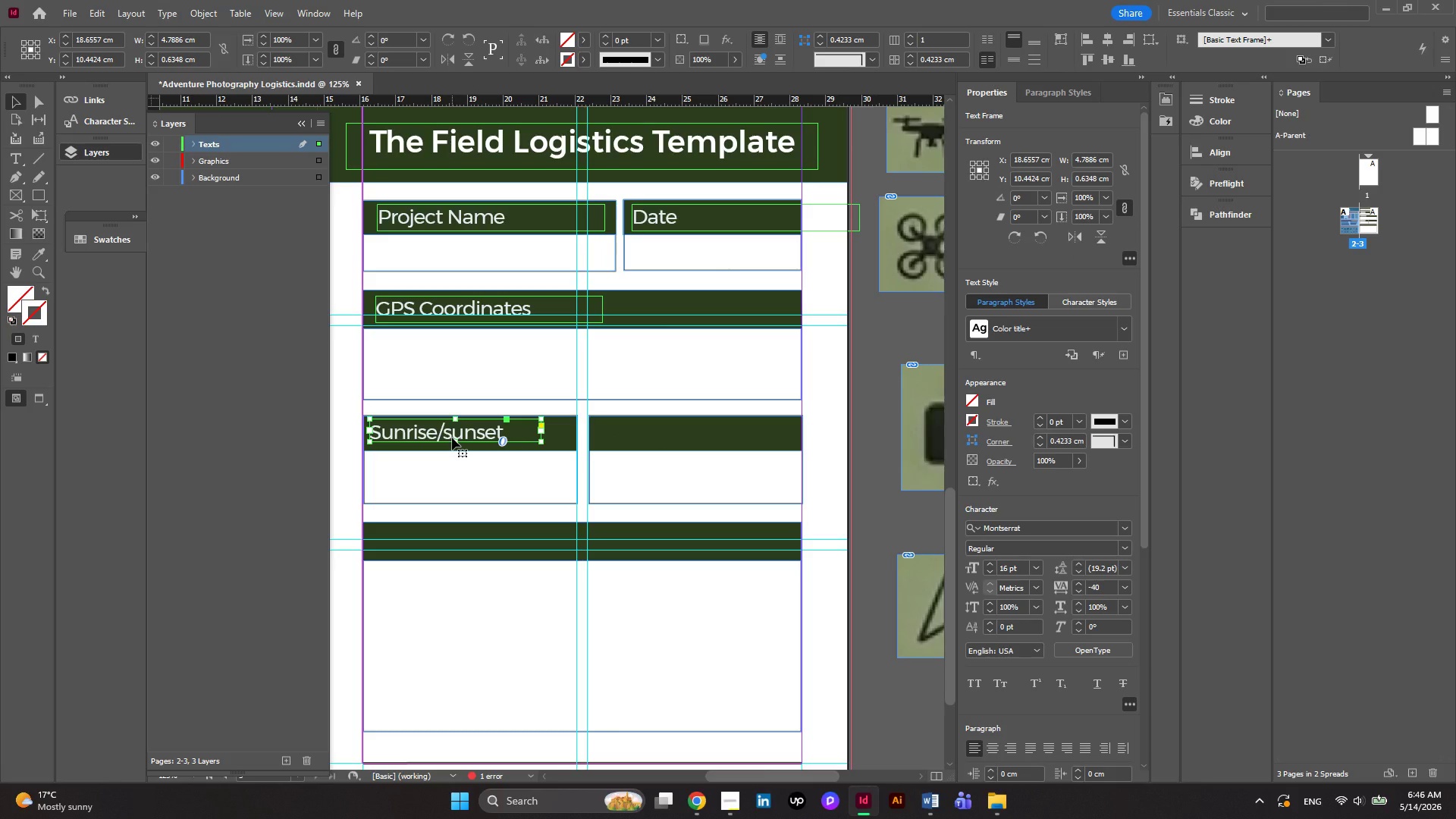 
hold_key(key=AltLeft, duration=3.33)
left_click_drag(start_coordinate=[452, 438], to_coordinate=[676, 437])
 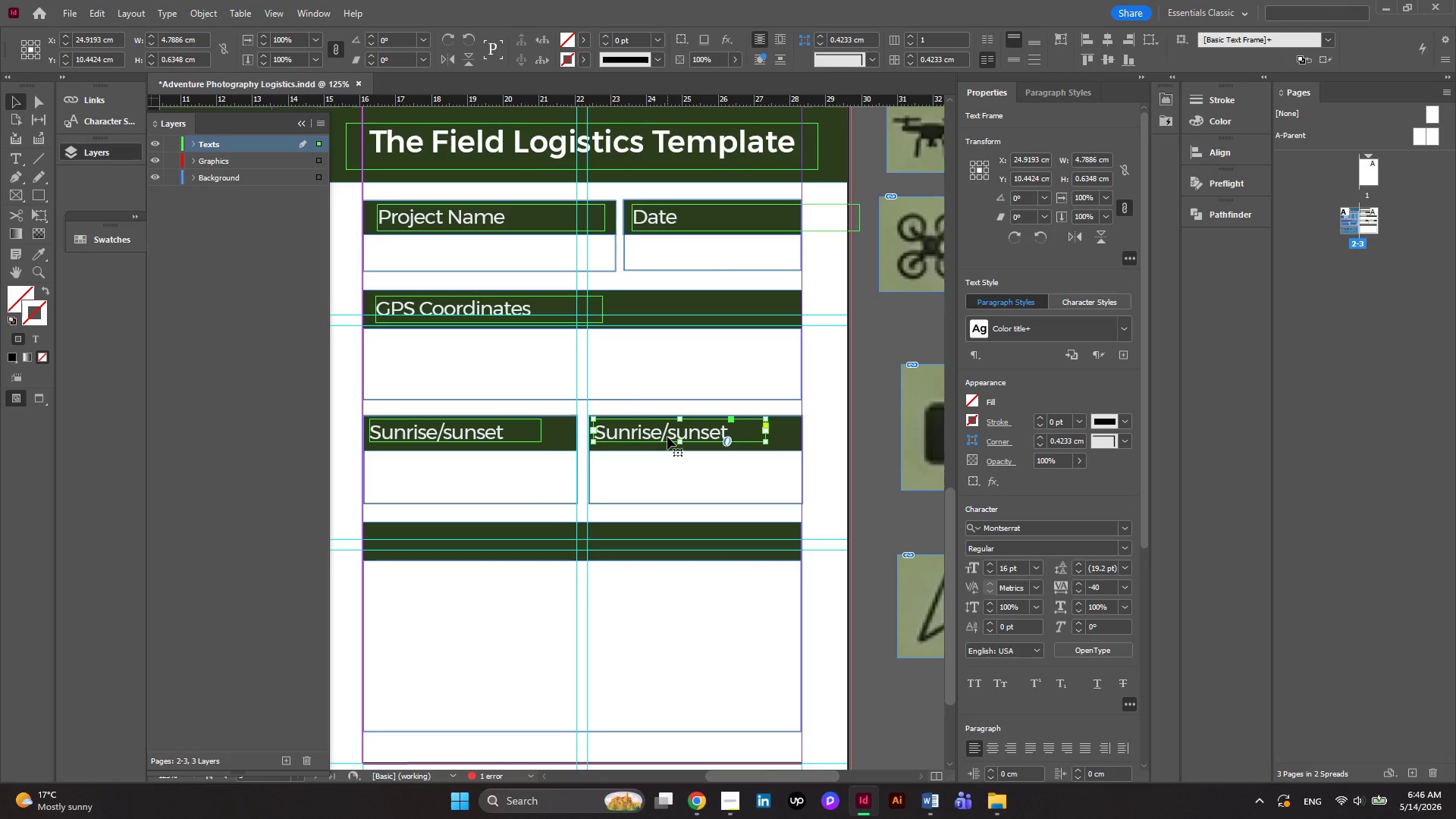 
left_click_drag(start_coordinate=[667, 437], to_coordinate=[686, 437])
 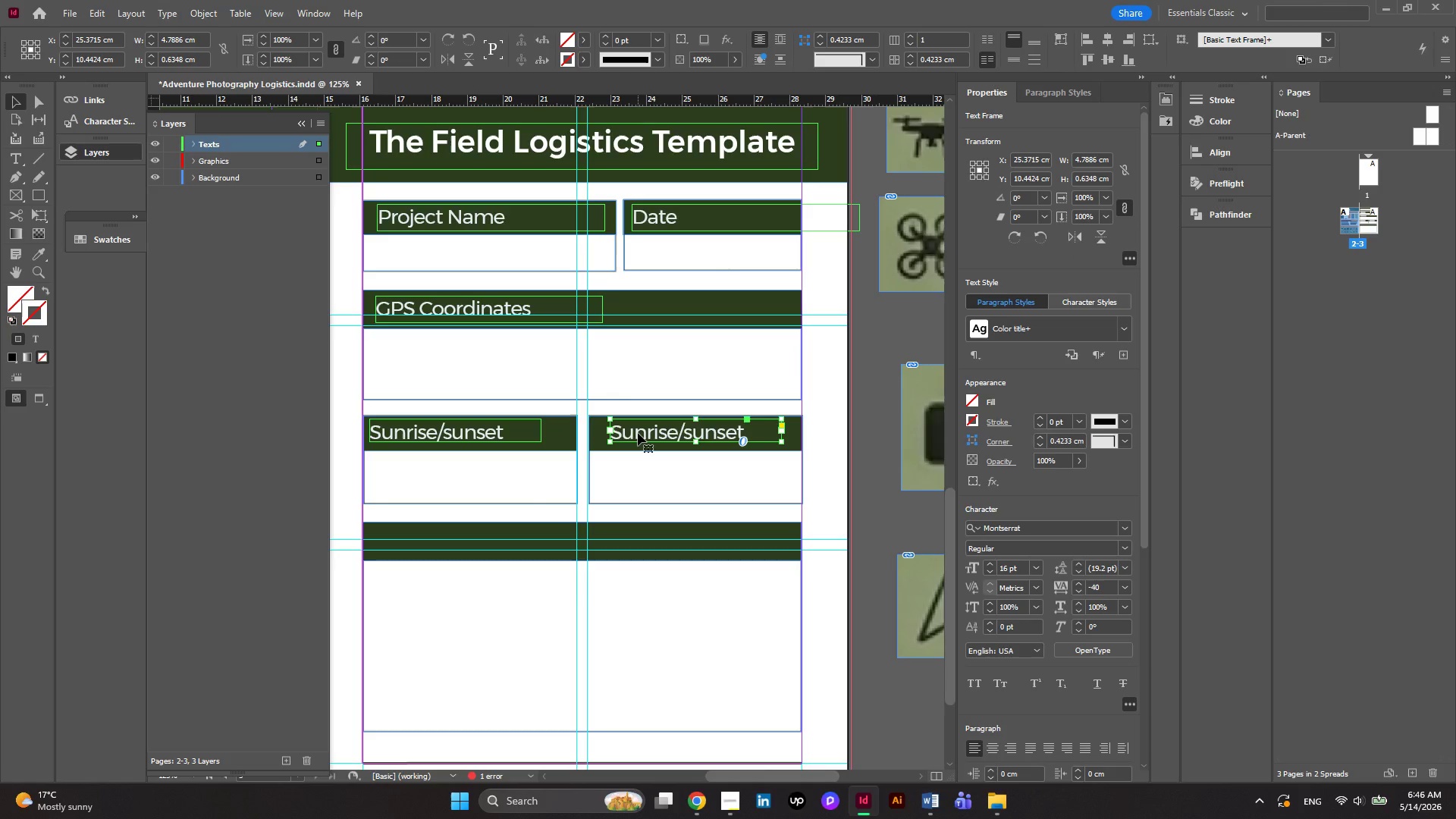 
double_click([638, 433])
 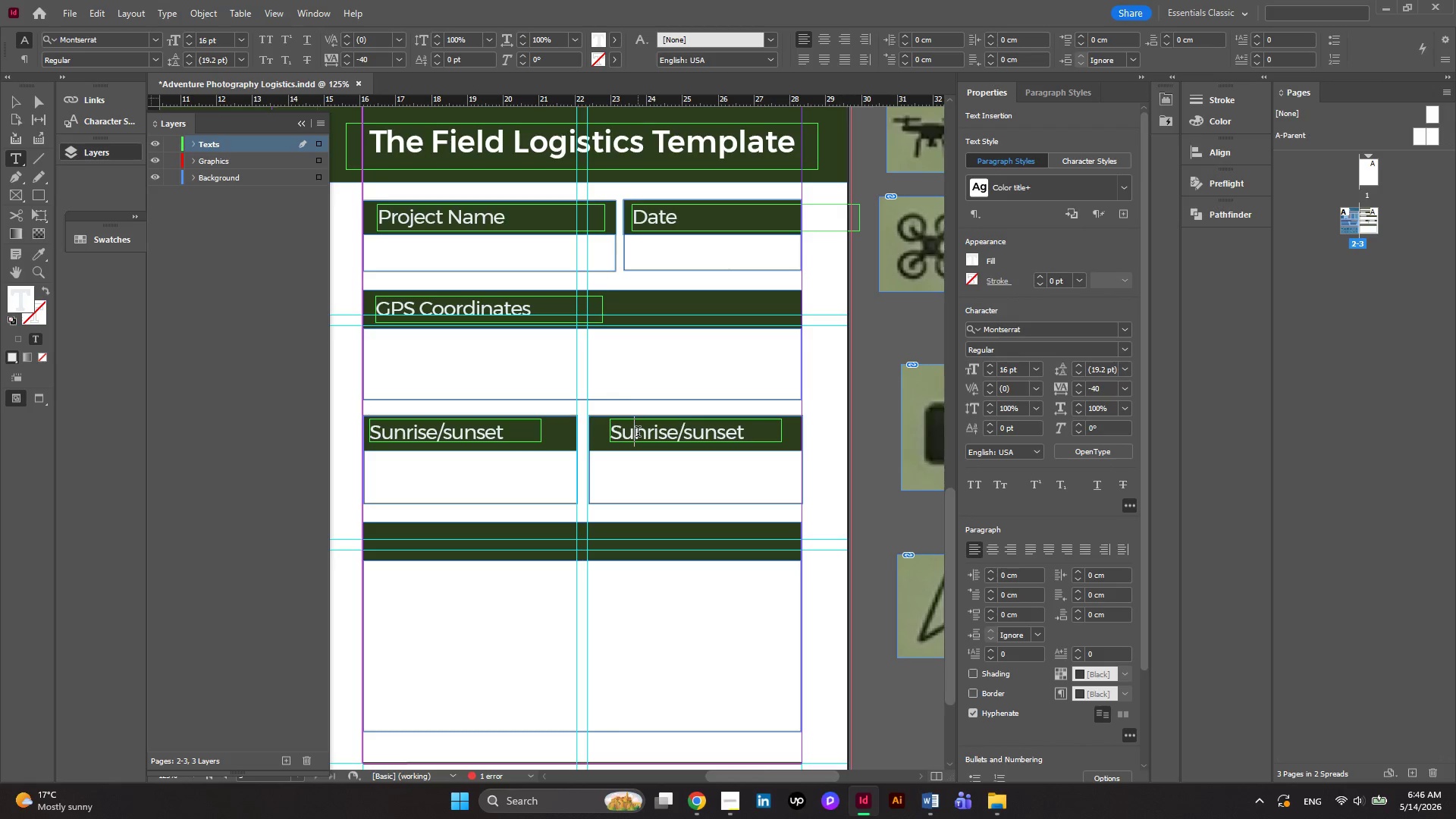 
key(Control+ControlLeft)
 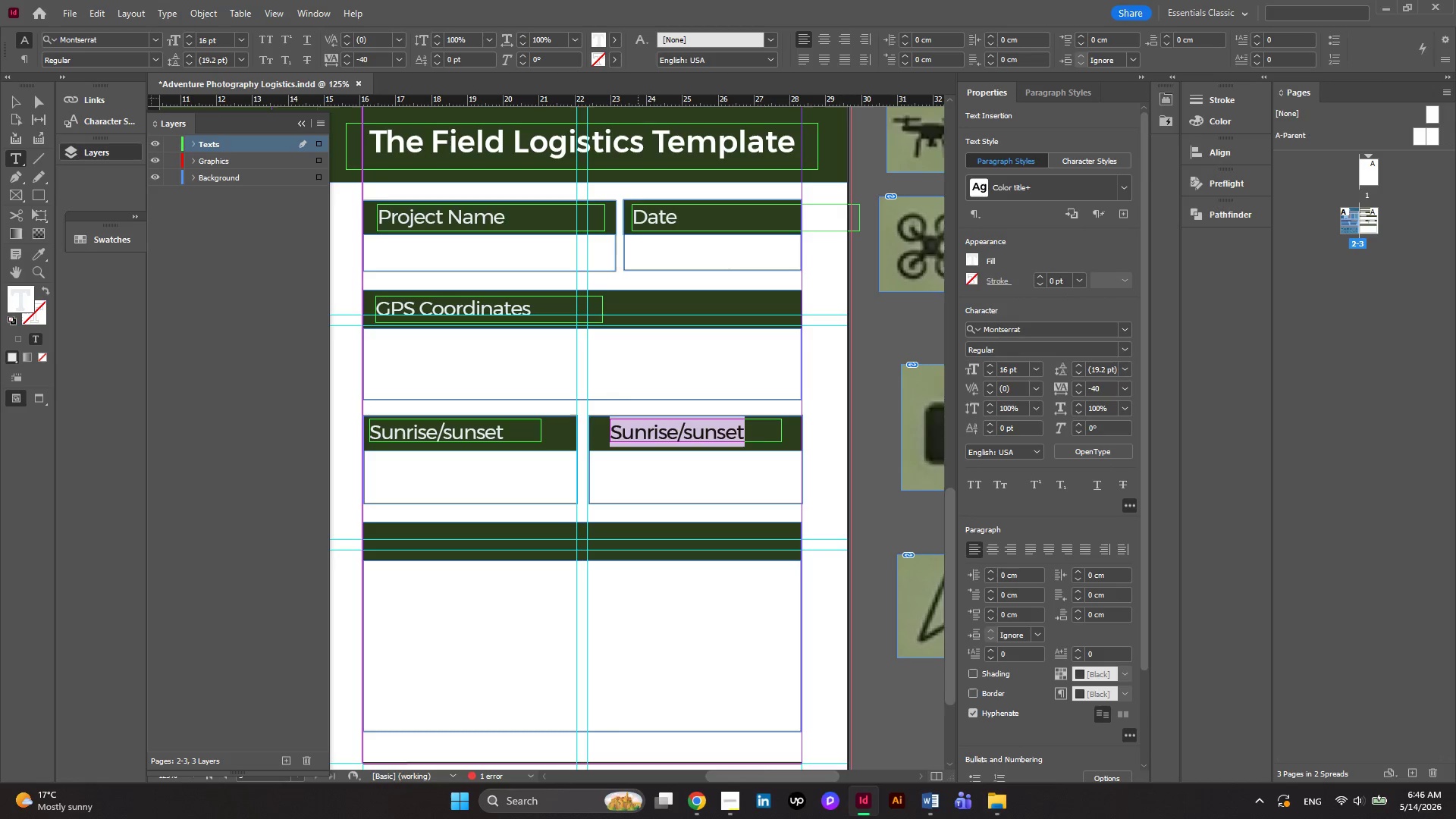 
key(Control+A)
 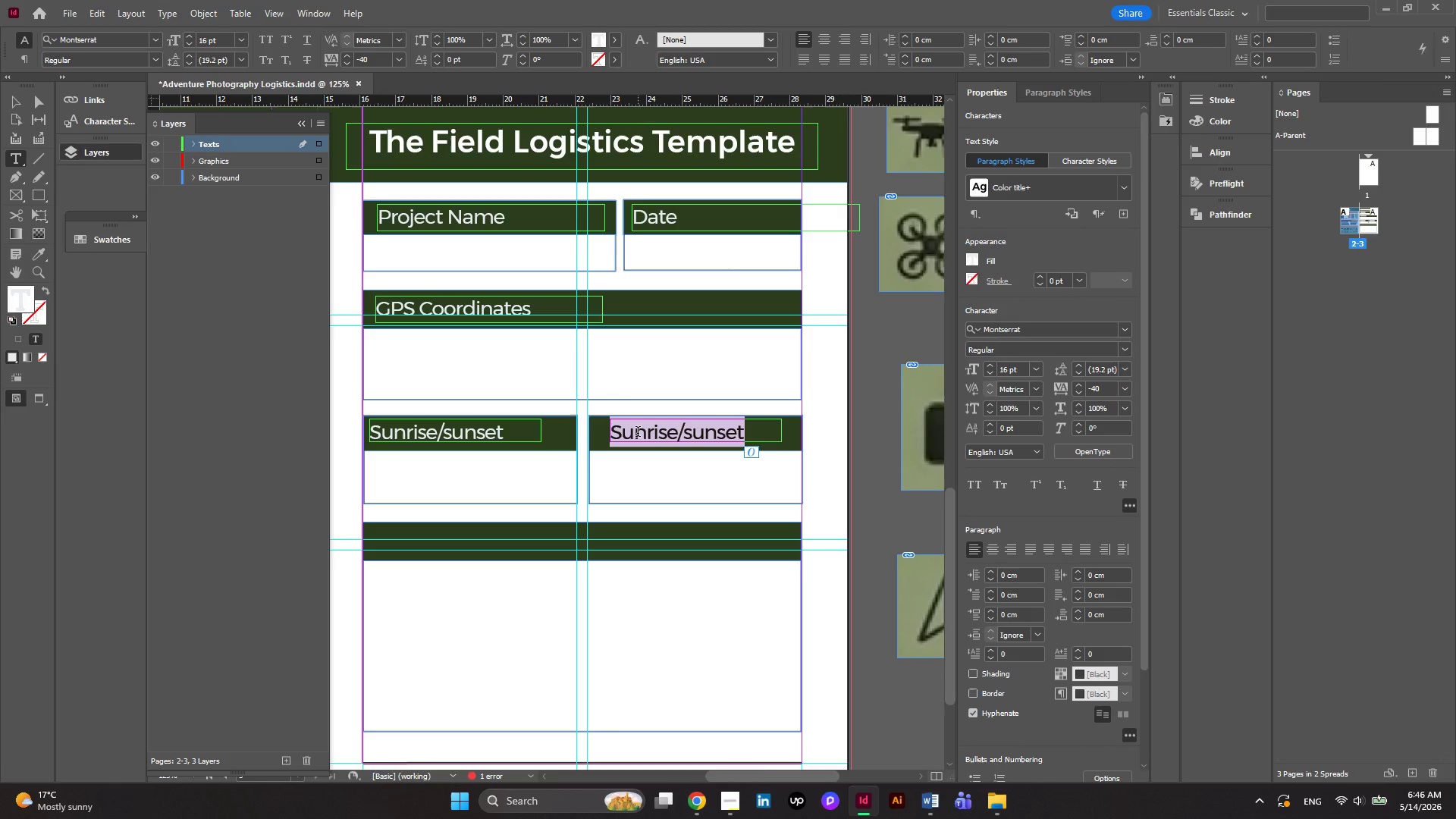 
type(Weather)
 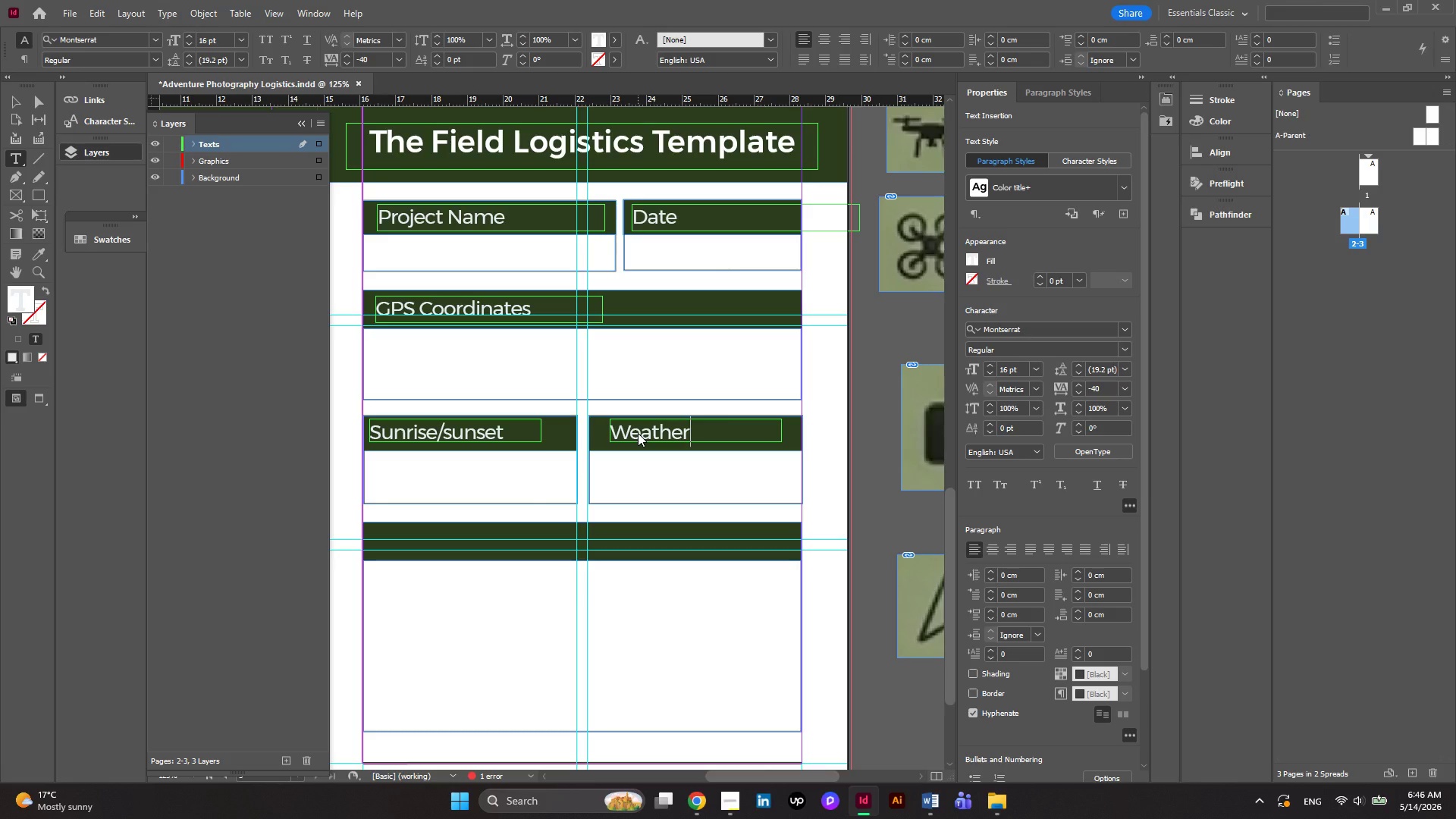 
type(/cloud)
 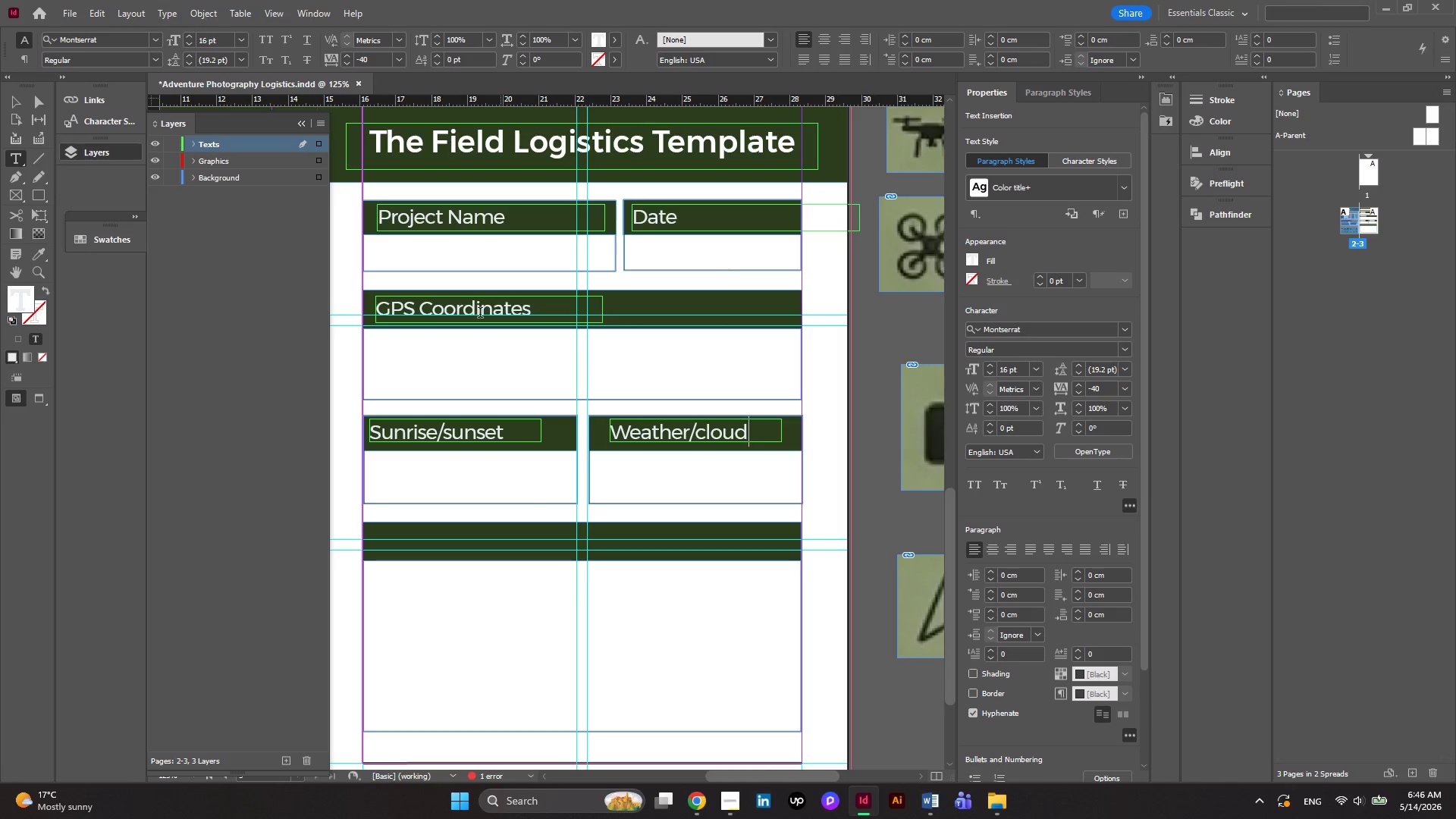 
wait(7.47)
 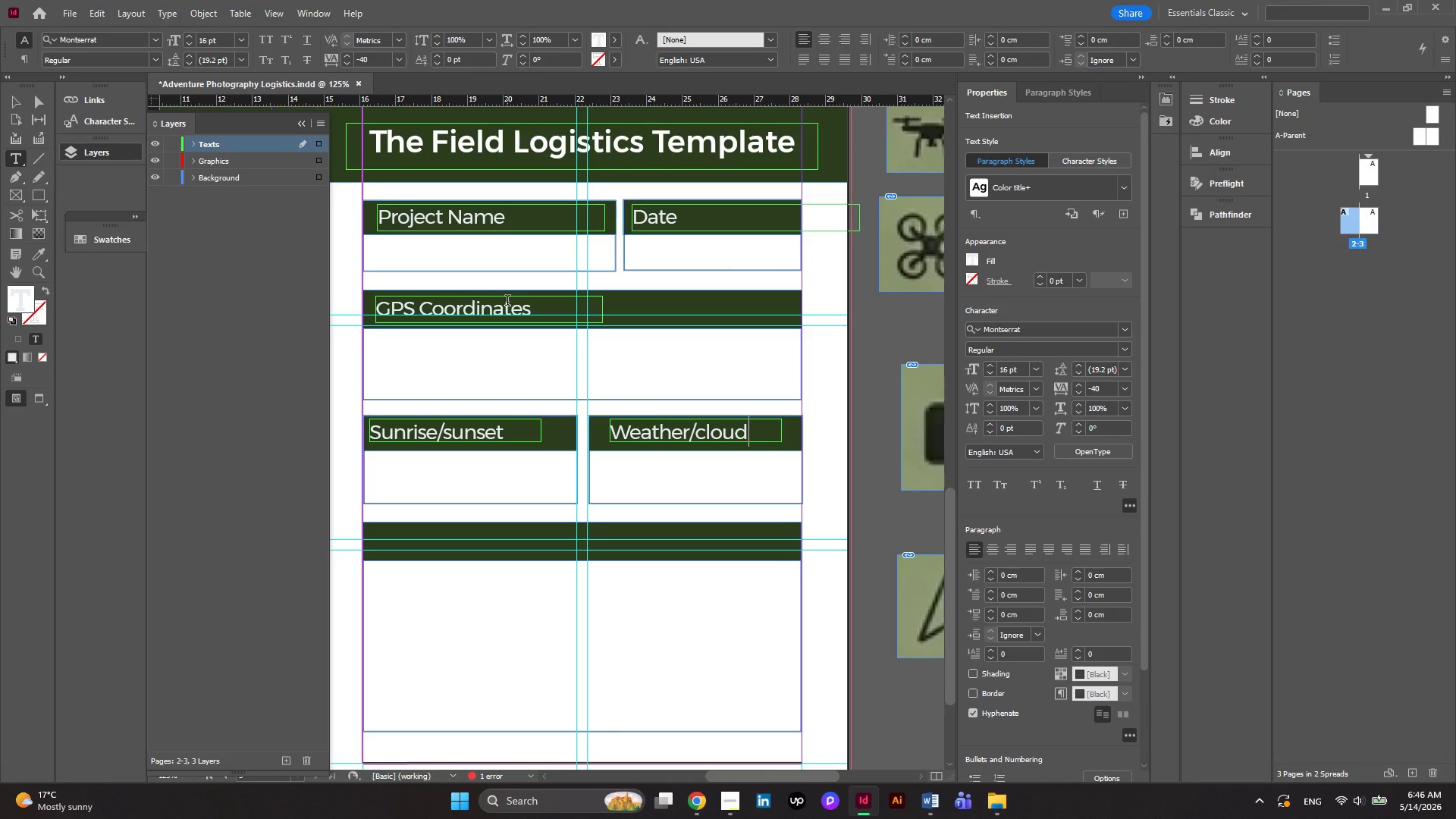 
left_click([13, 106])
 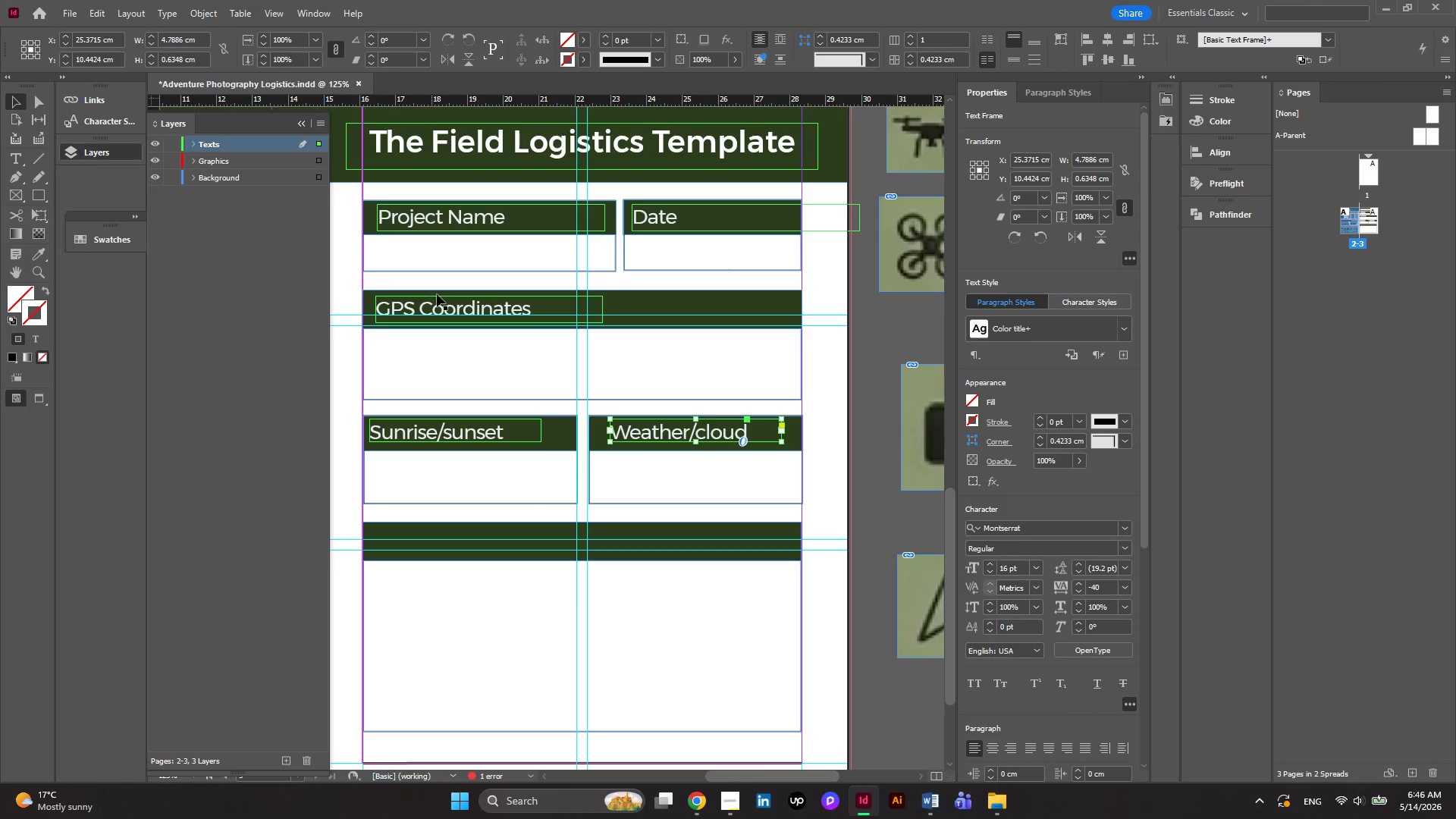 
left_click([441, 299])
 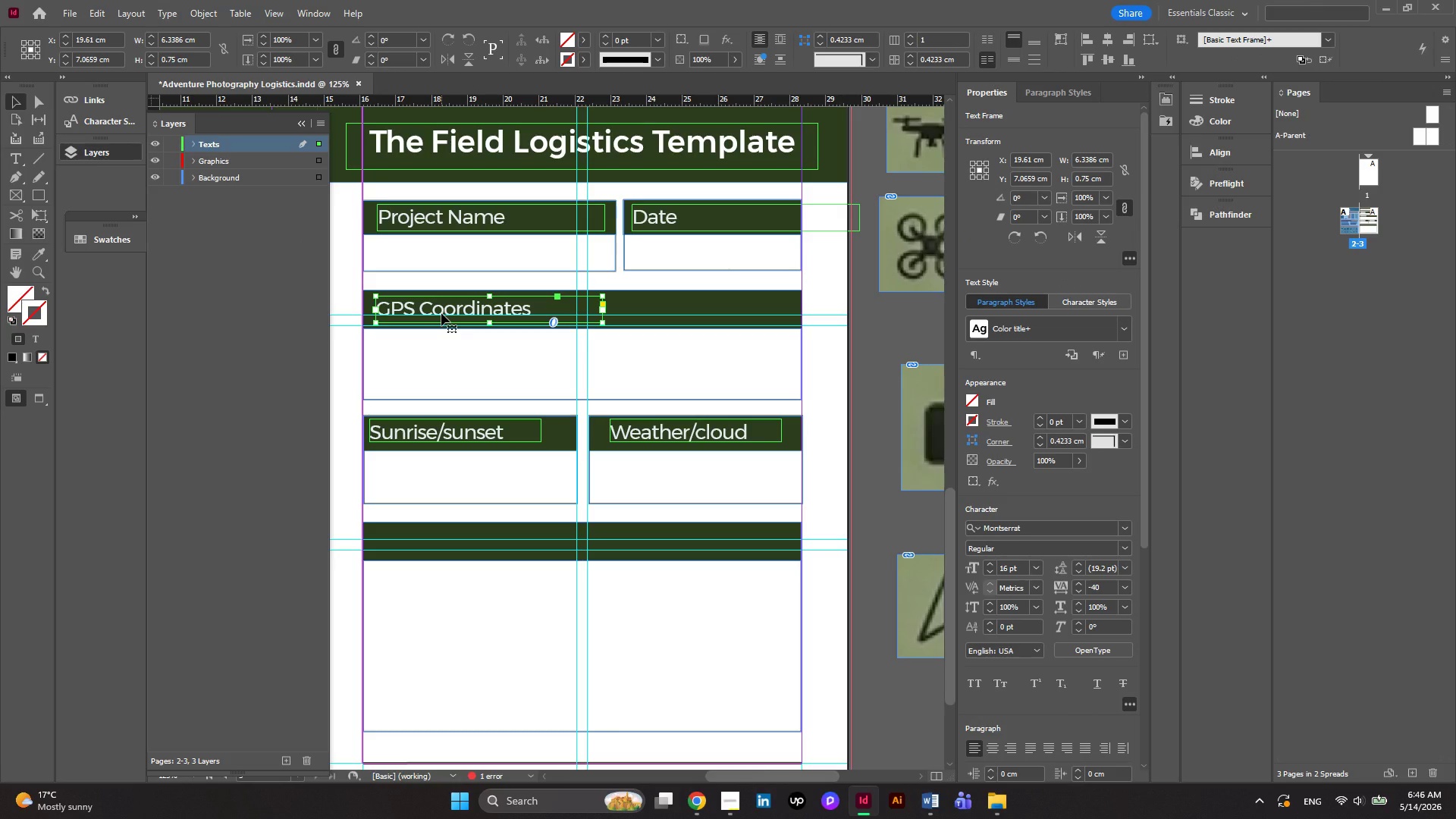 
hold_key(key=AltLeft, duration=3.44)
left_click_drag(start_coordinate=[437, 306], to_coordinate=[430, 538])
 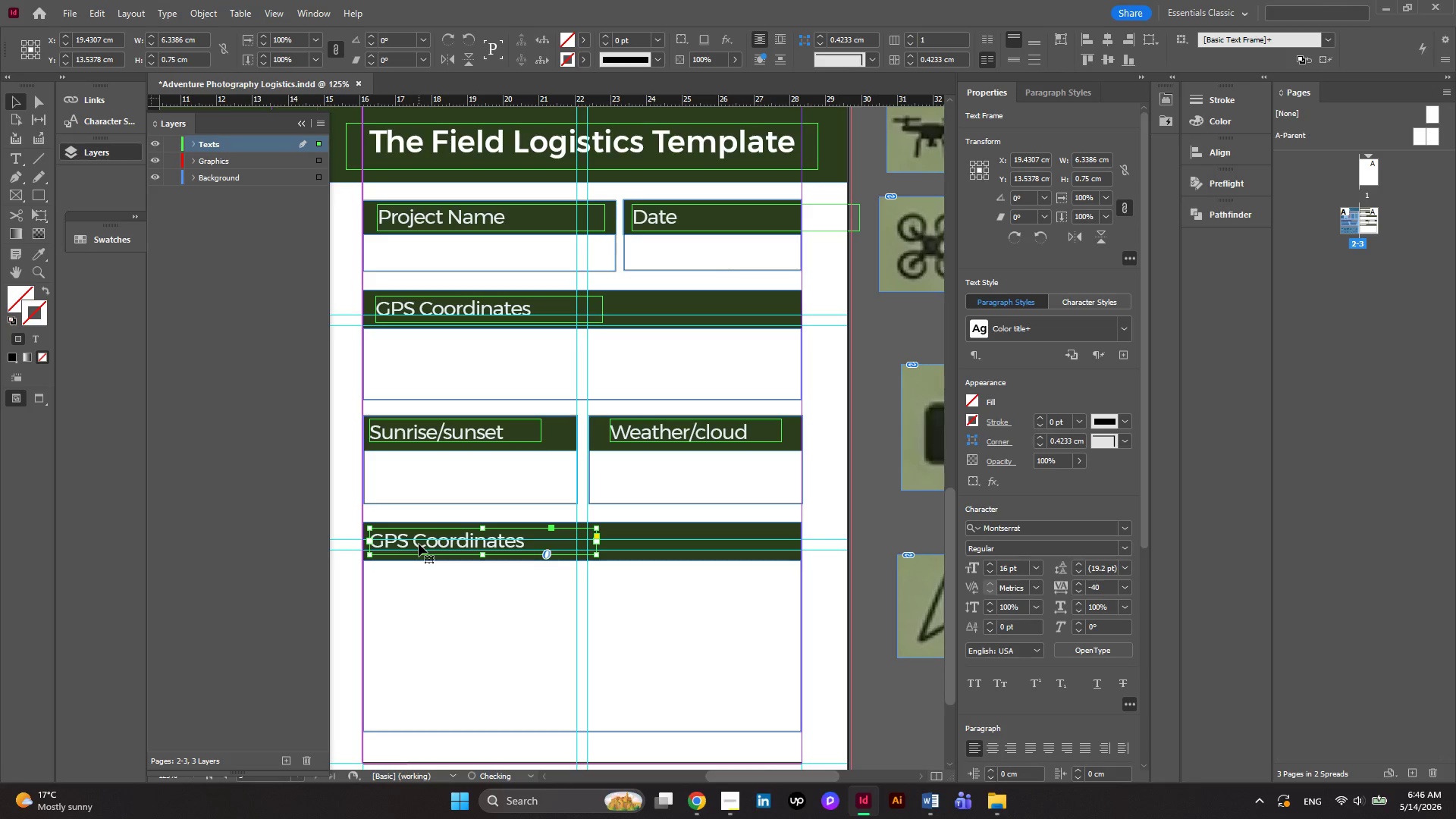 
double_click([419, 544])
 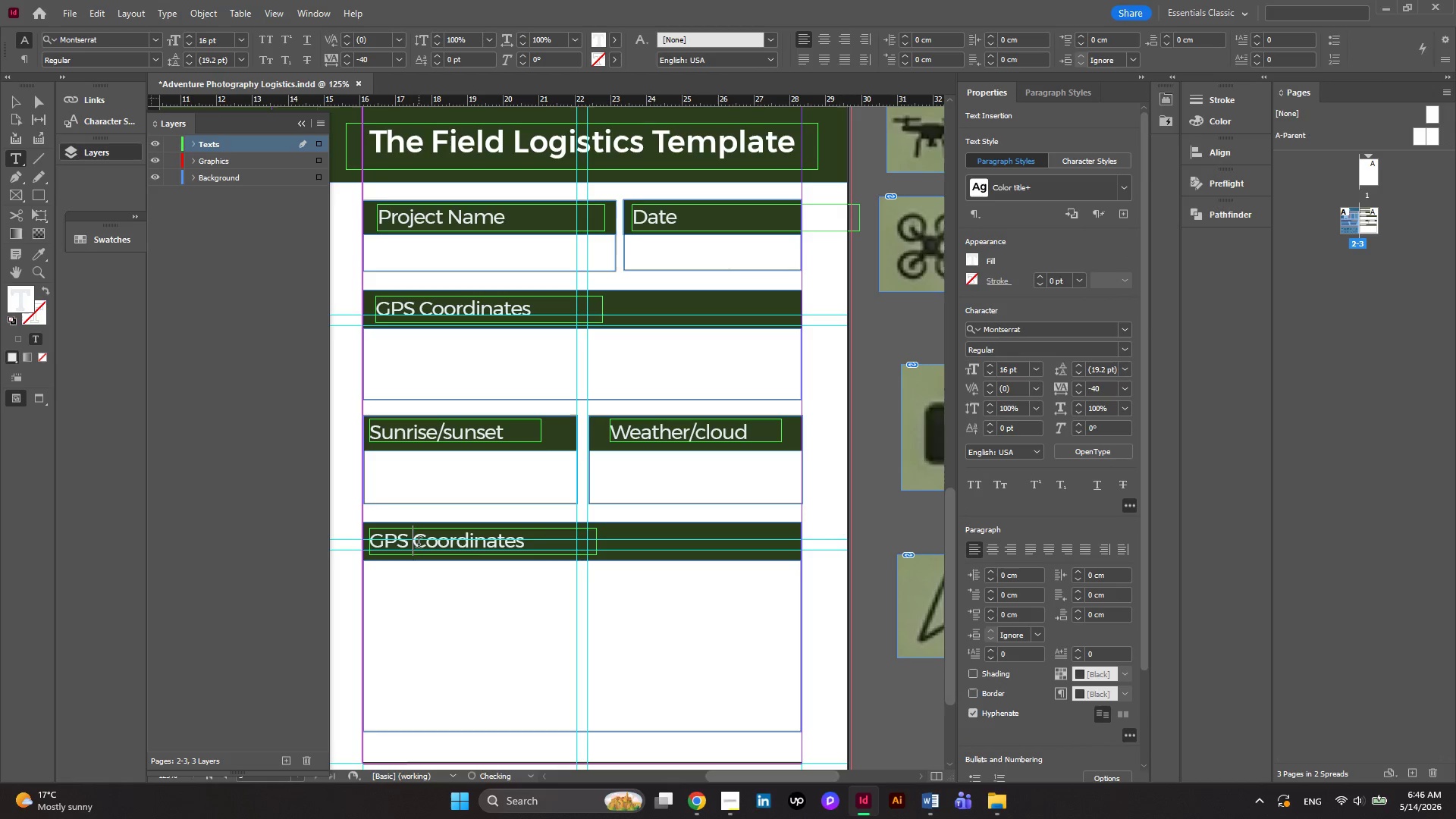 
key(Control+ControlLeft)
 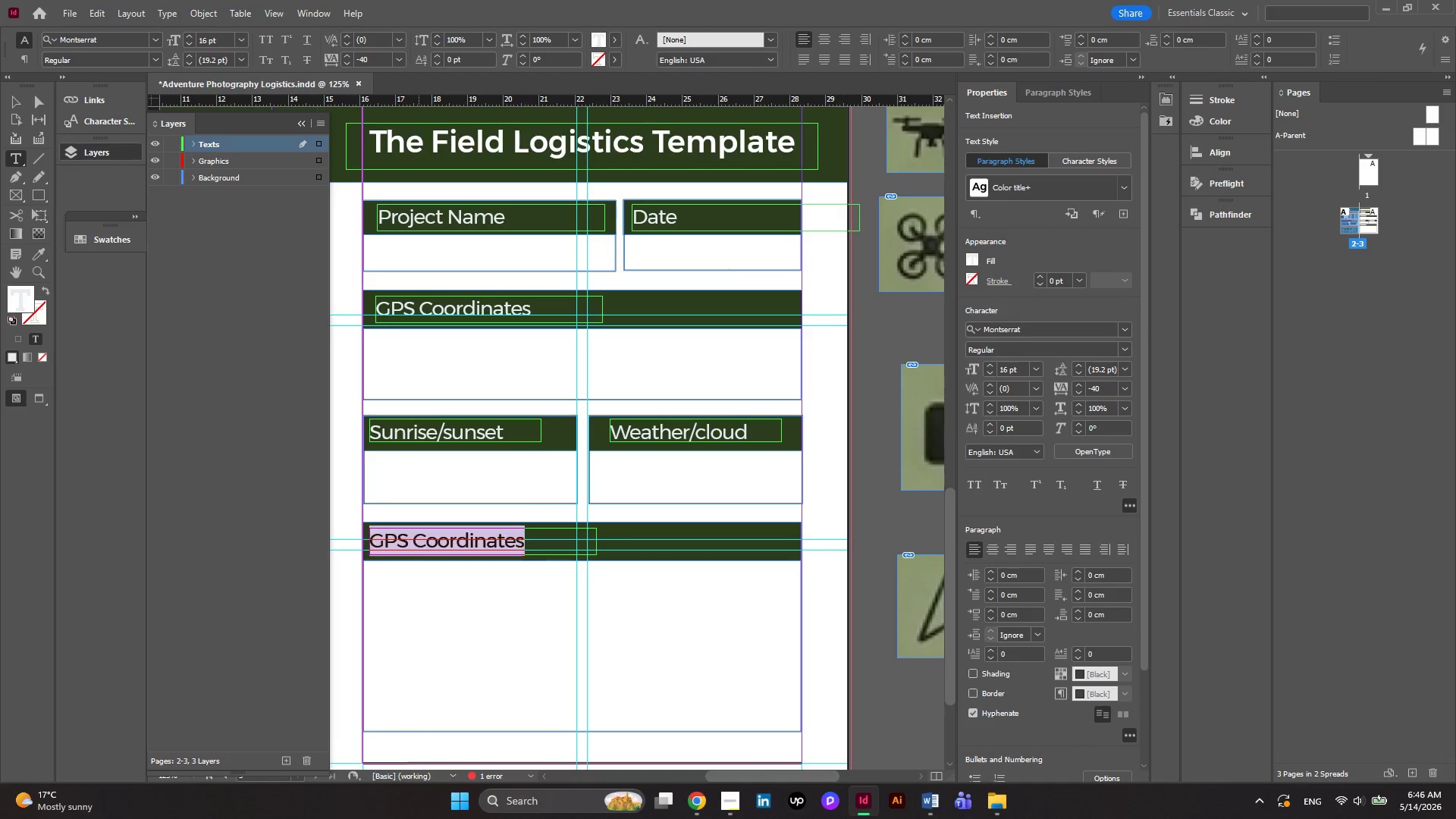 
key(Control+A)
 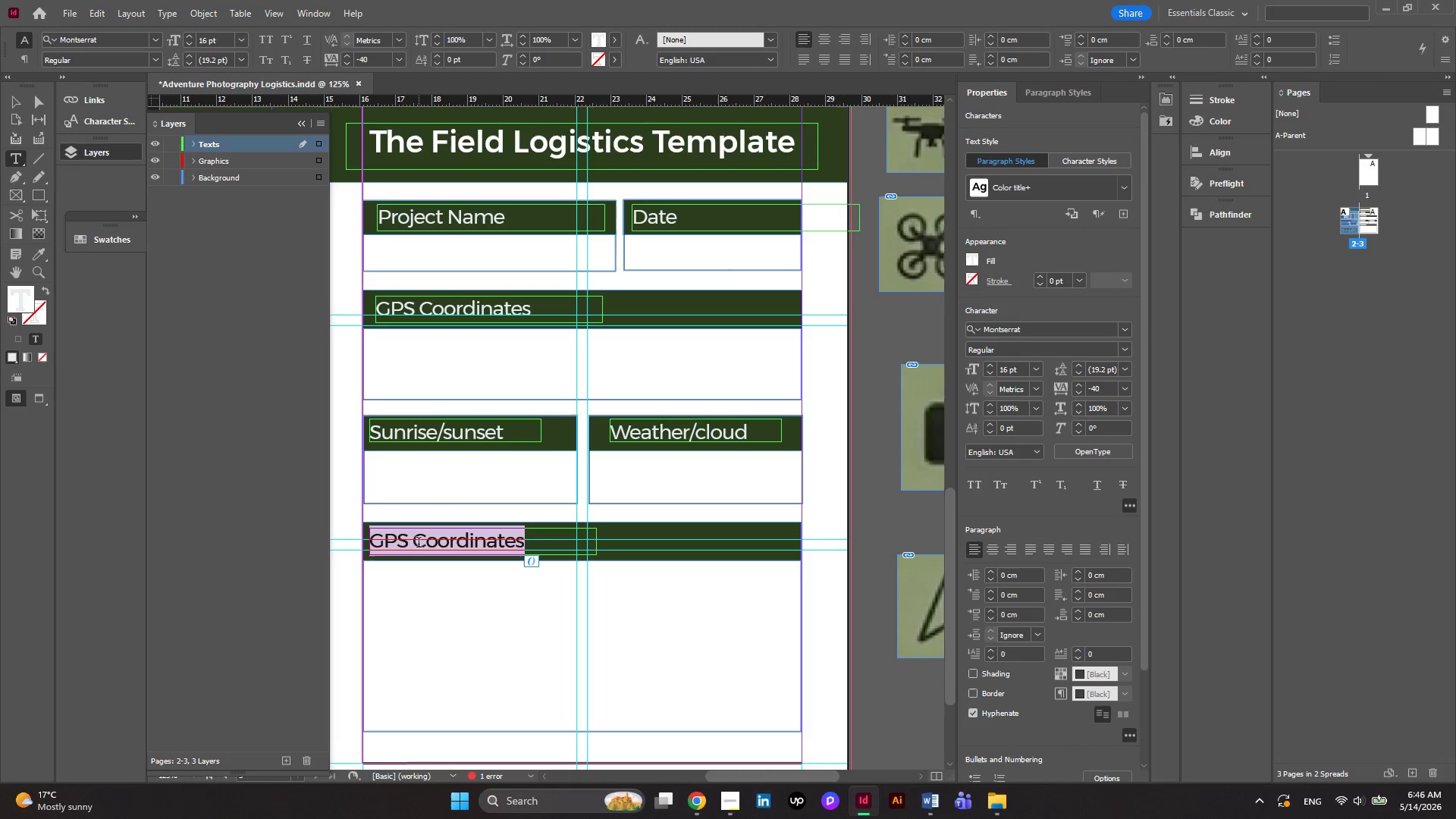 
type(Equipments)
 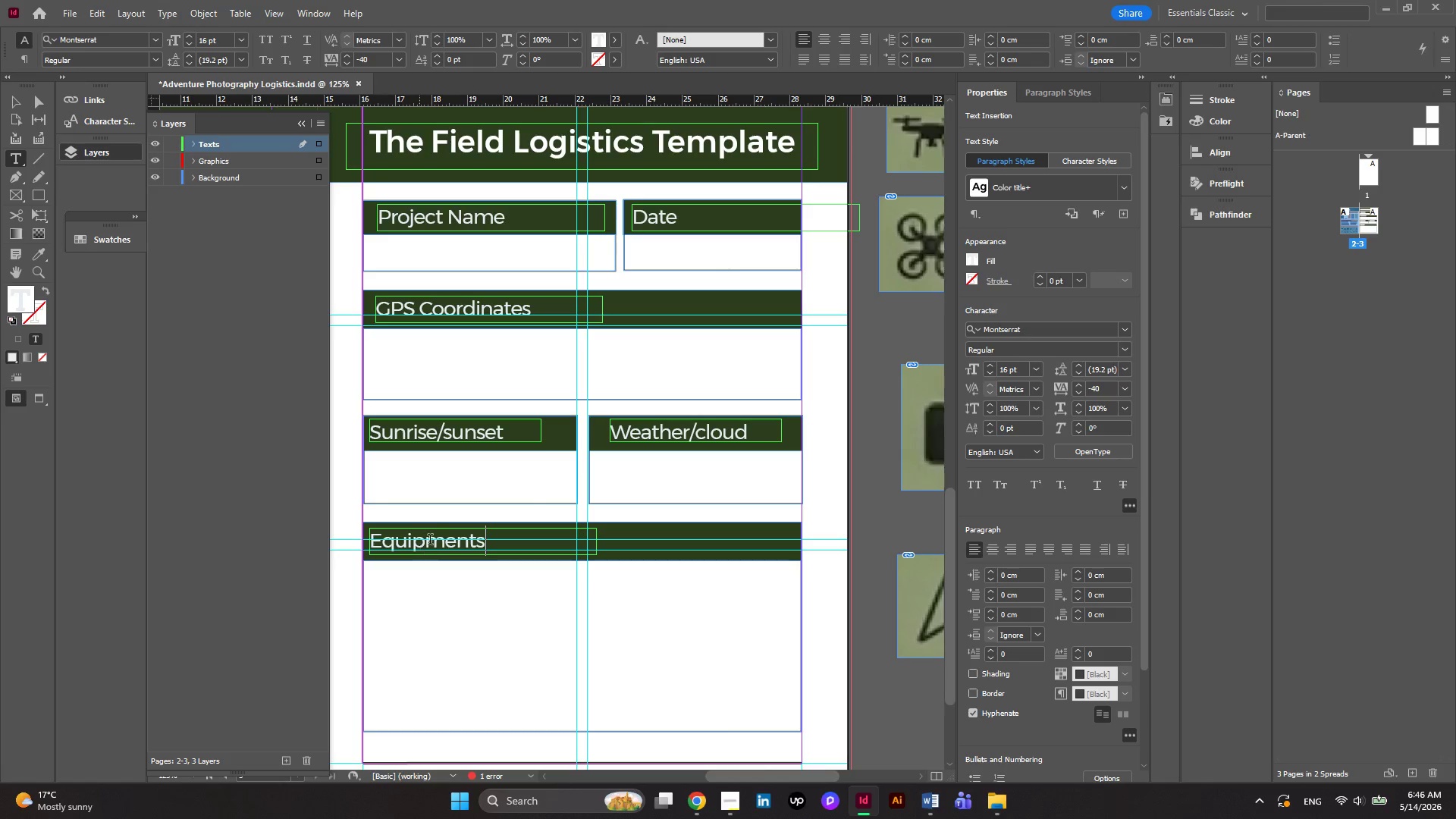 
wait(6.73)
 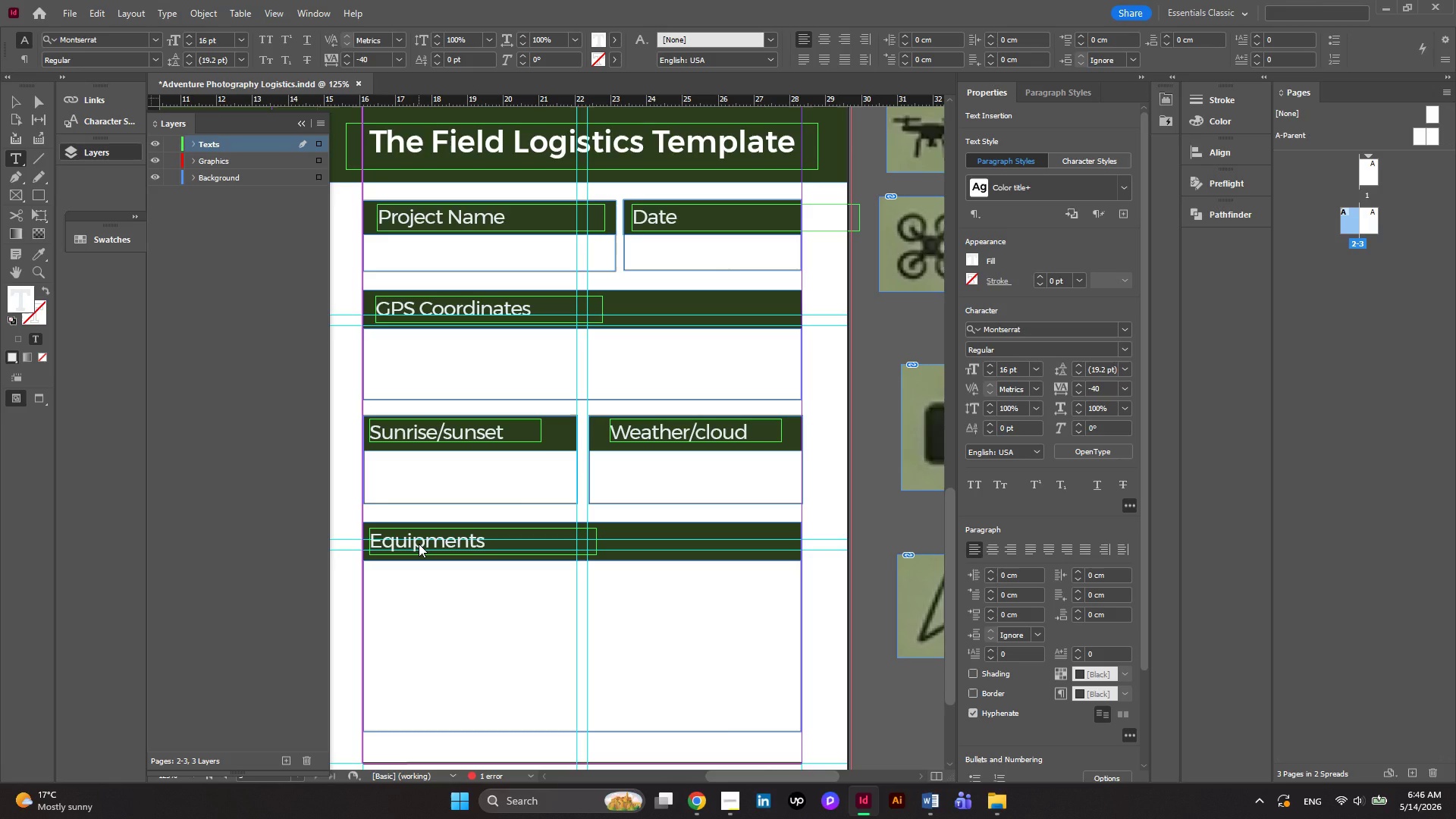 
left_click([34, 193])
 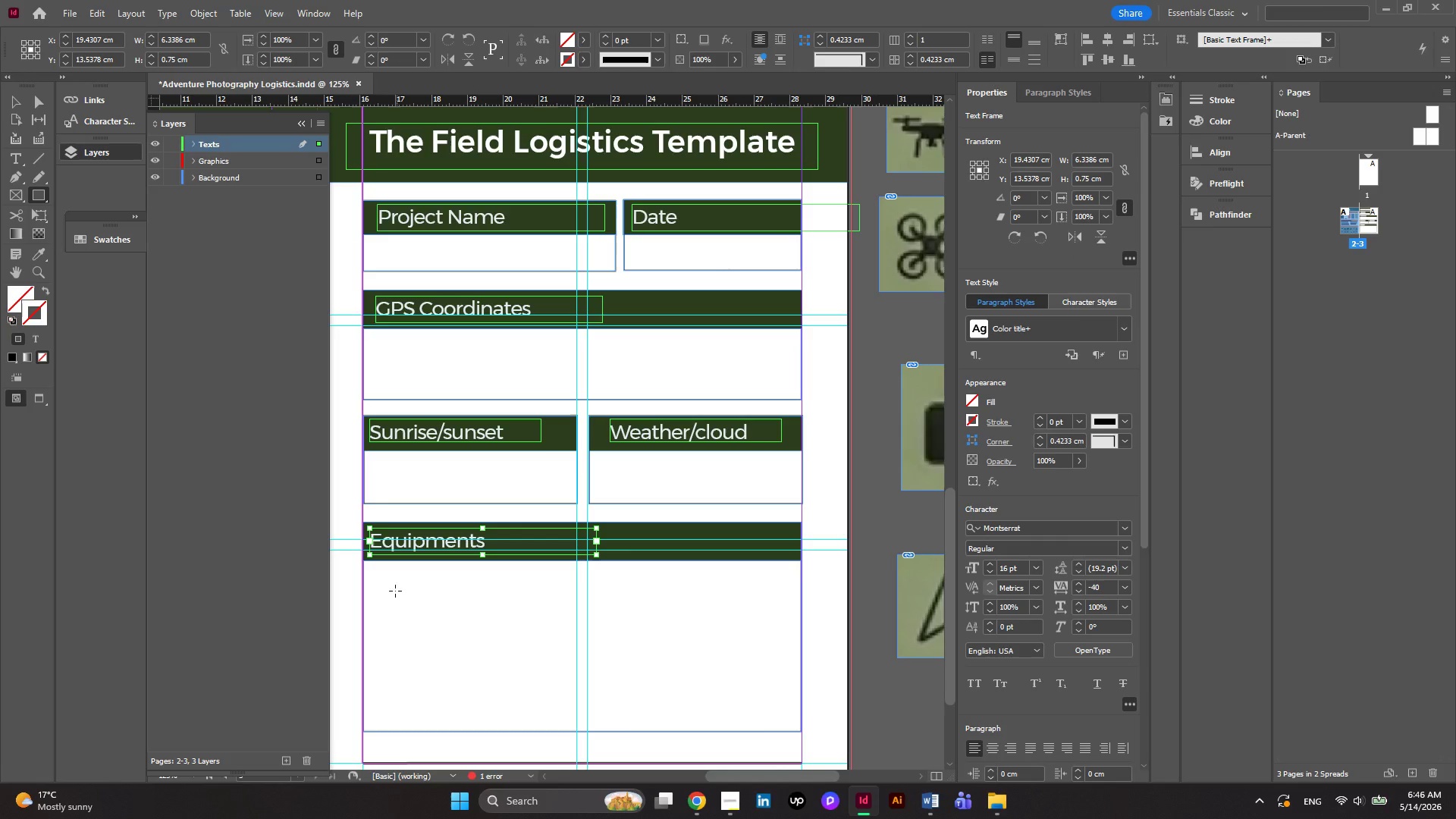 
left_click_drag(start_coordinate=[386, 576], to_coordinate=[407, 600])
 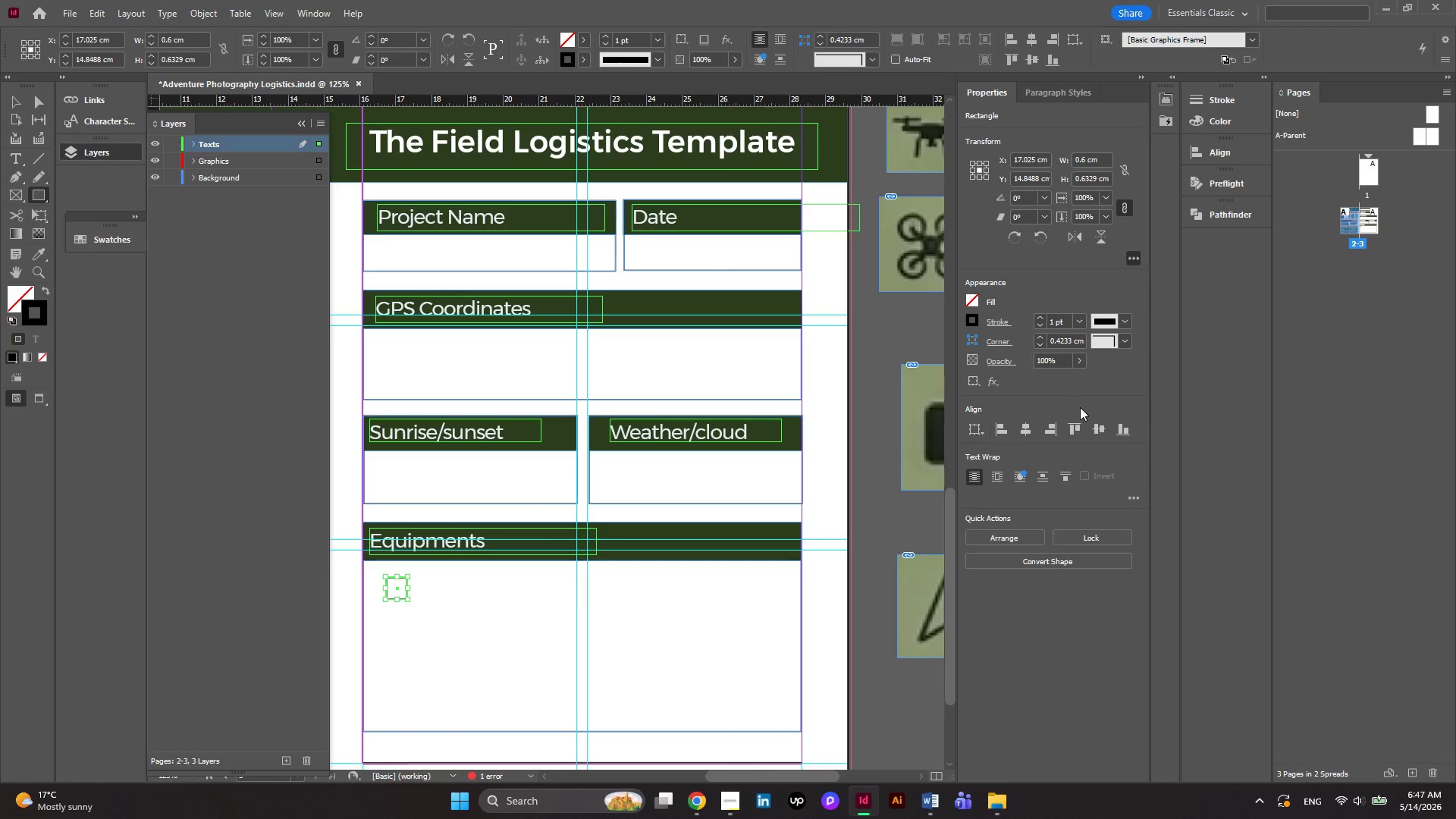 
left_click([972, 318])
 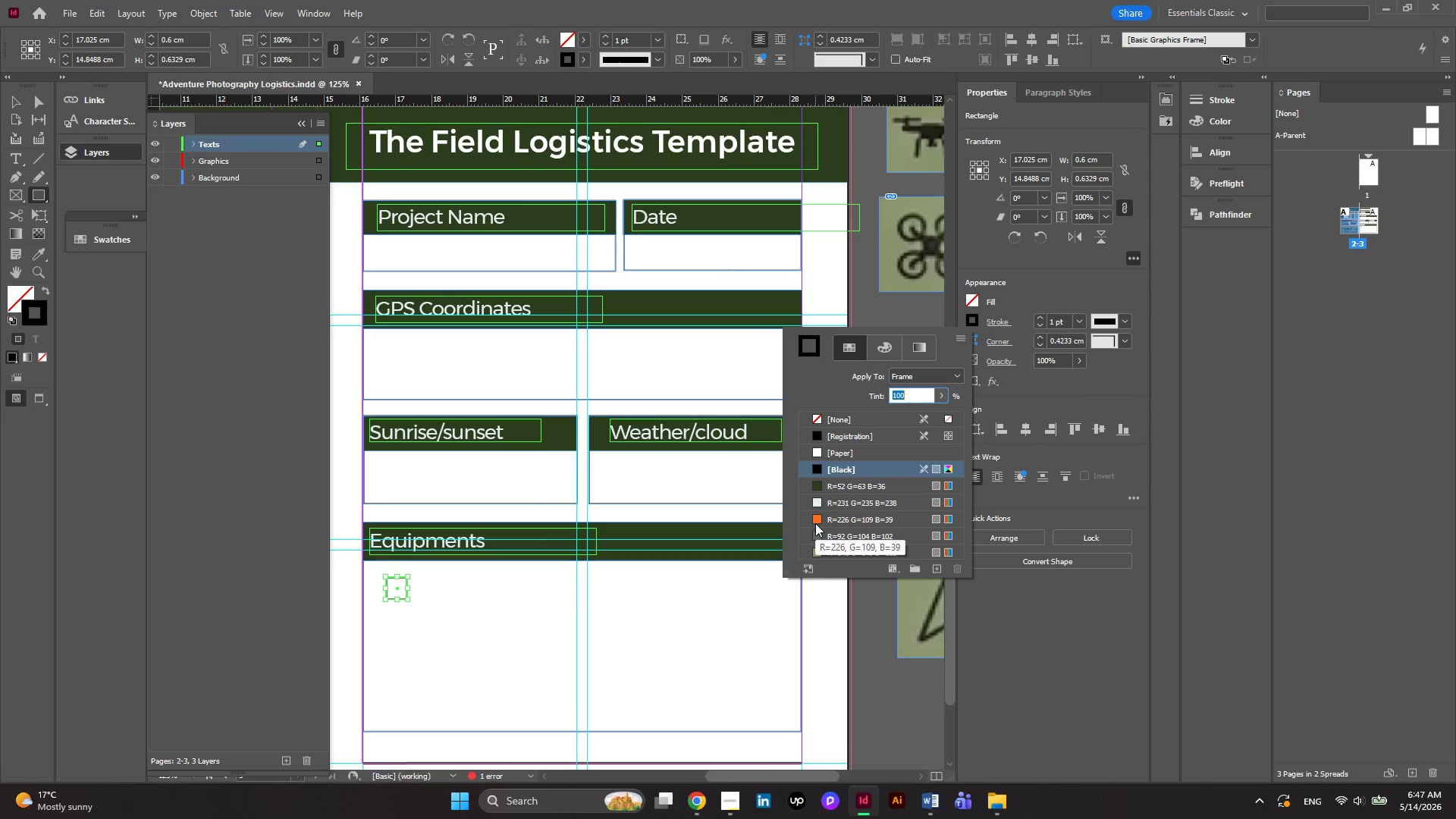 
left_click([812, 487])
 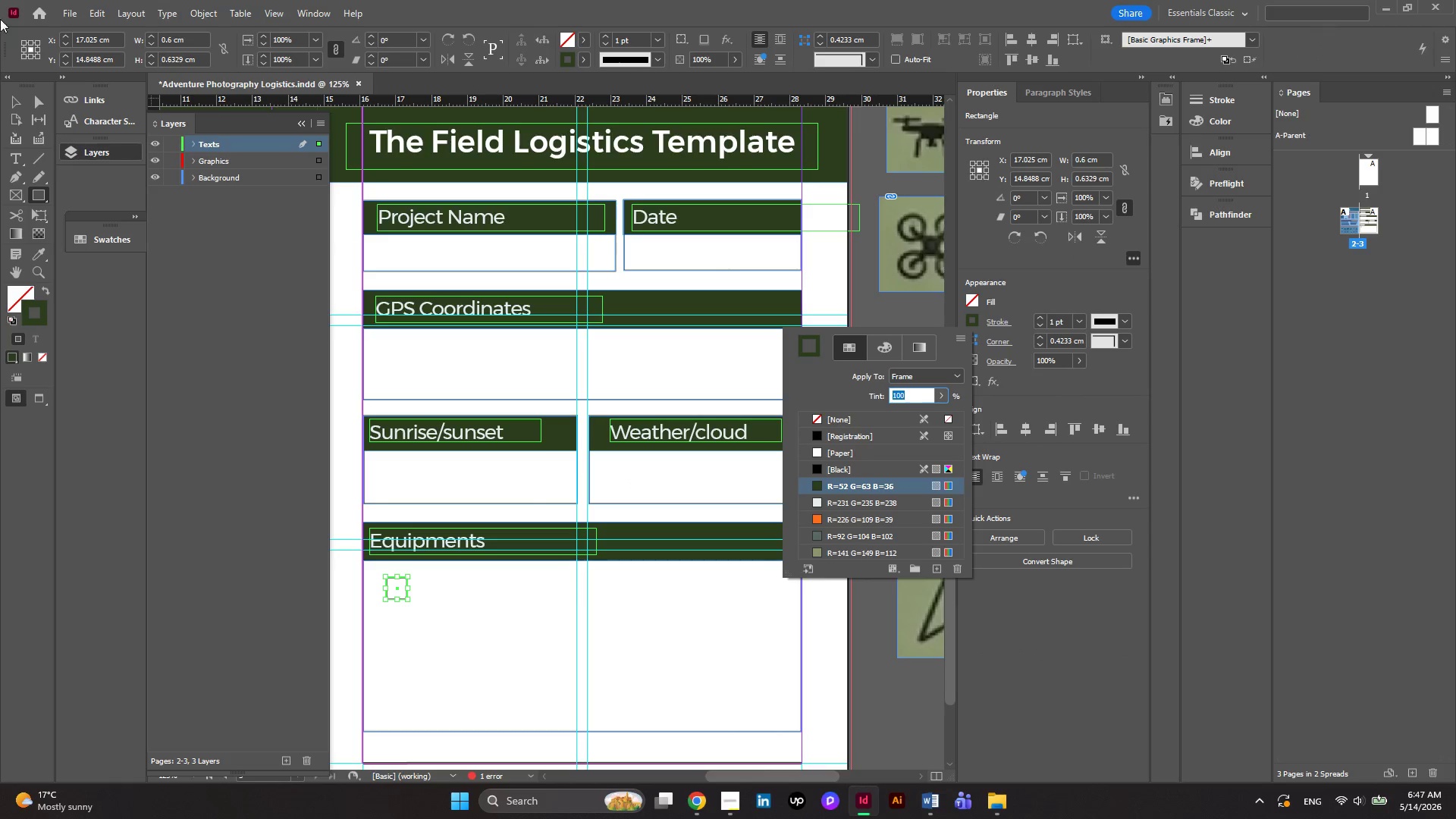 
left_click([13, 100])
 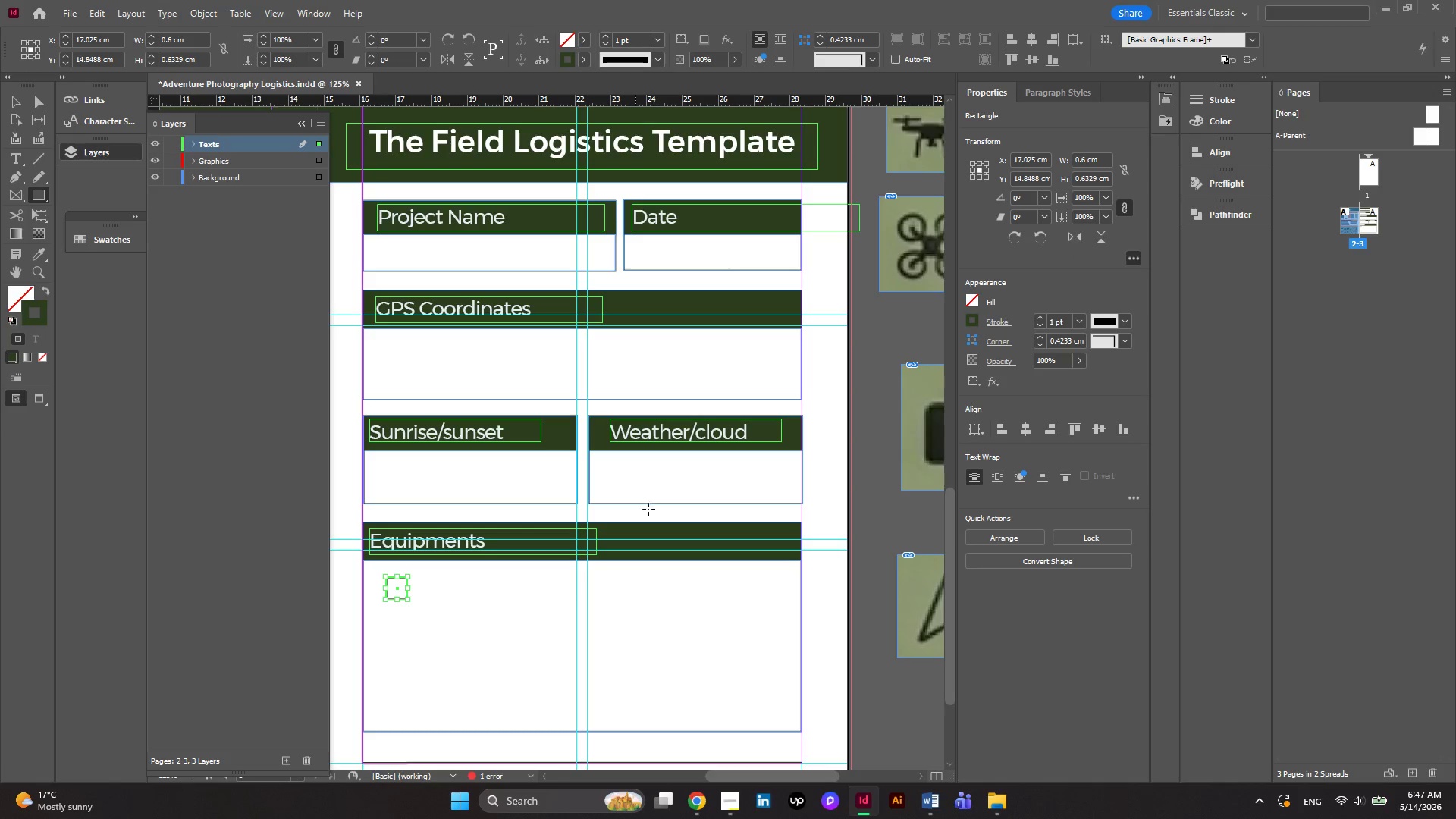 
scroll: coordinate [651, 510], scroll_direction: down, amount: 3.0
 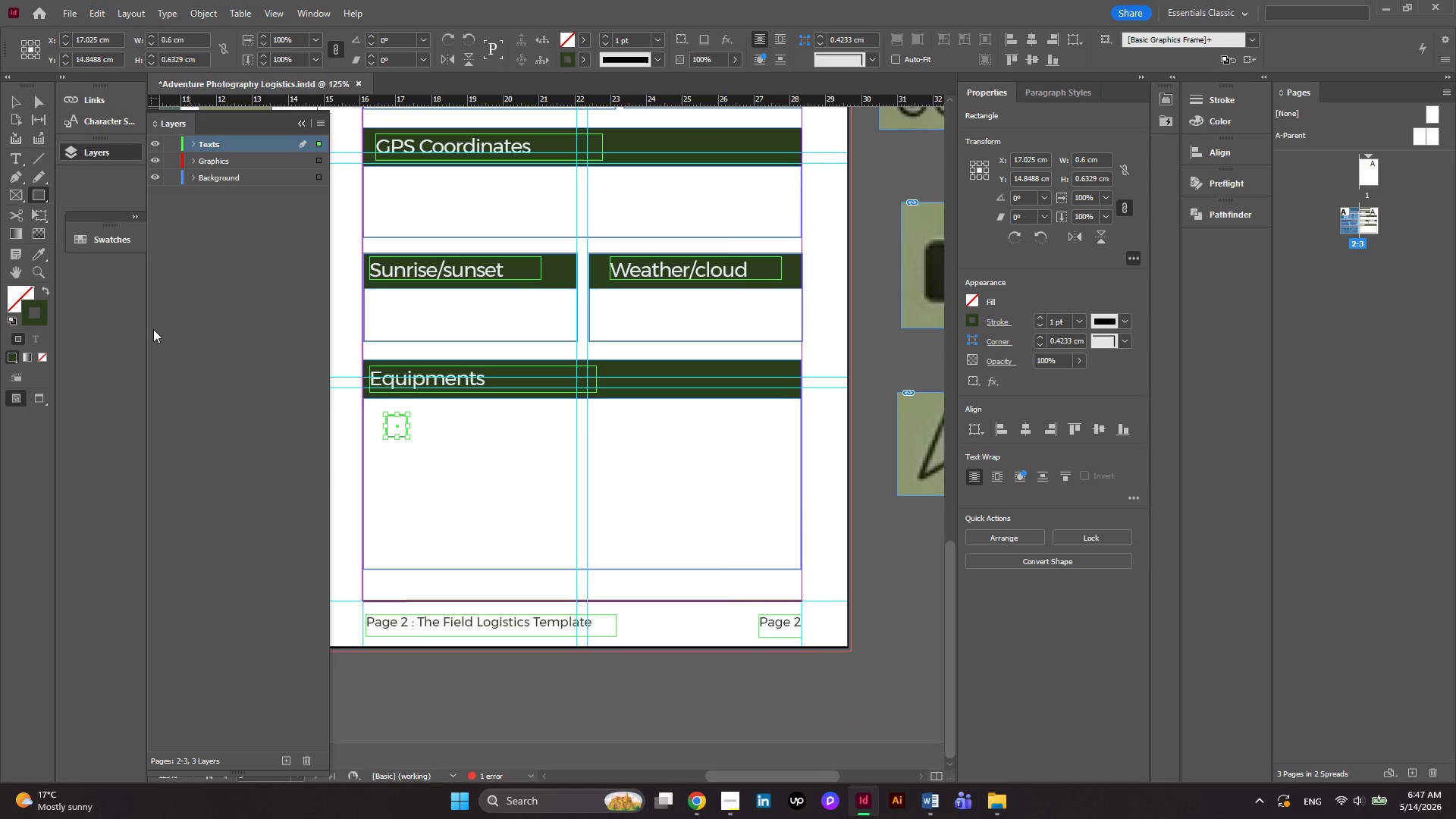 
left_click([21, 108])
 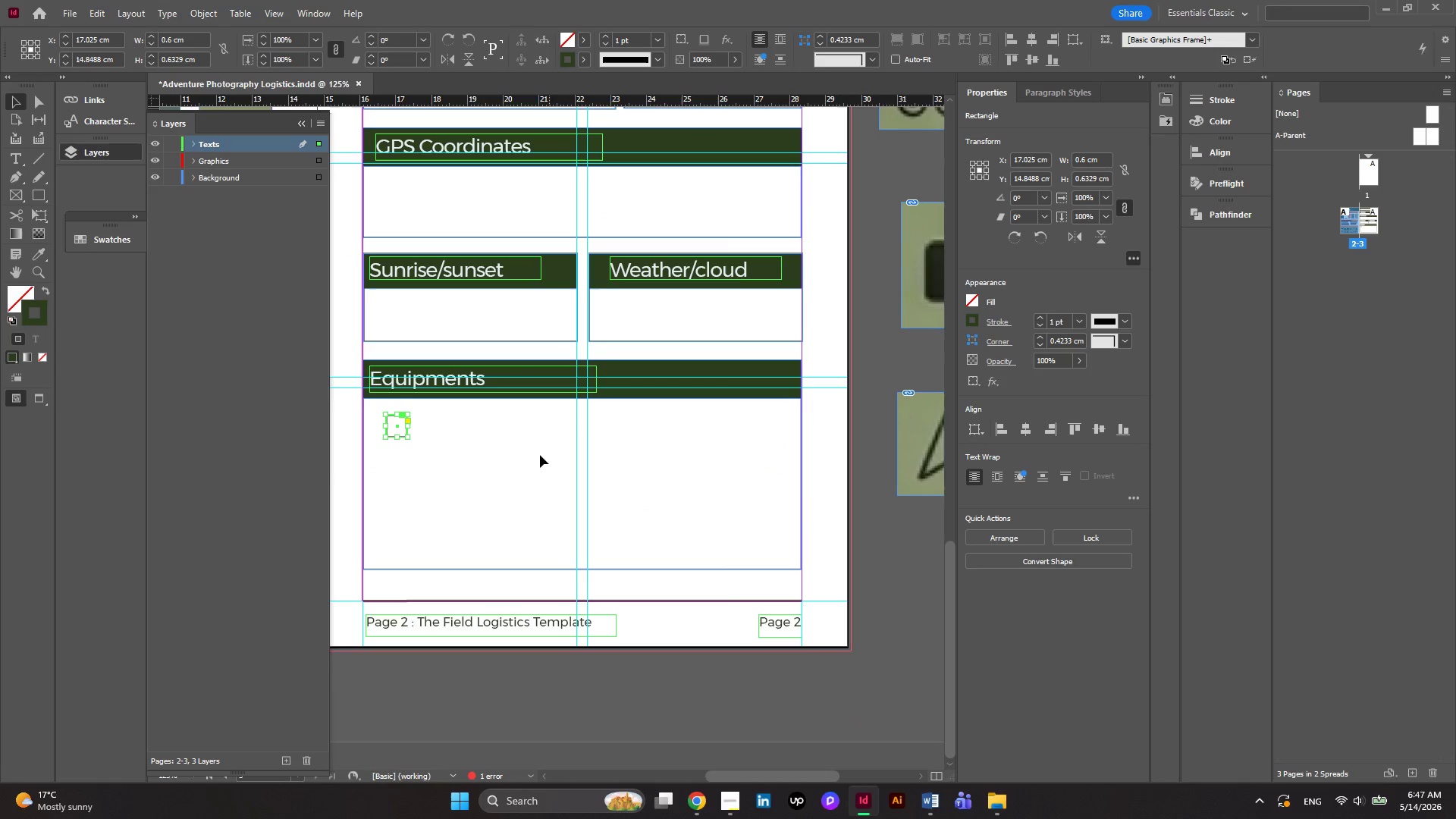 
left_click([516, 450])
 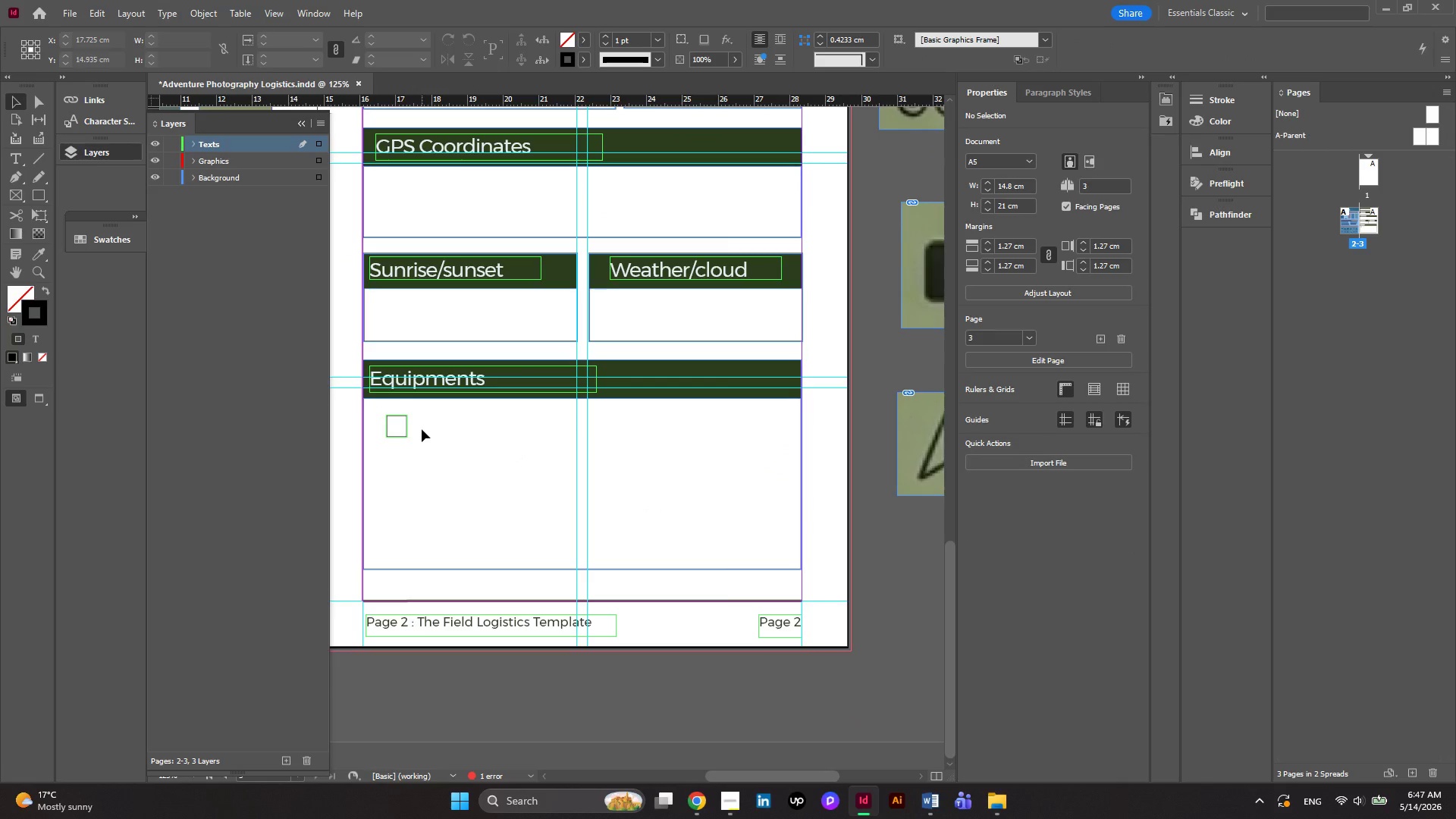 
hold_key(key=AltLeft, duration=0.45)
scroll: coordinate [394, 425], scroll_direction: up, amount: 3.0
 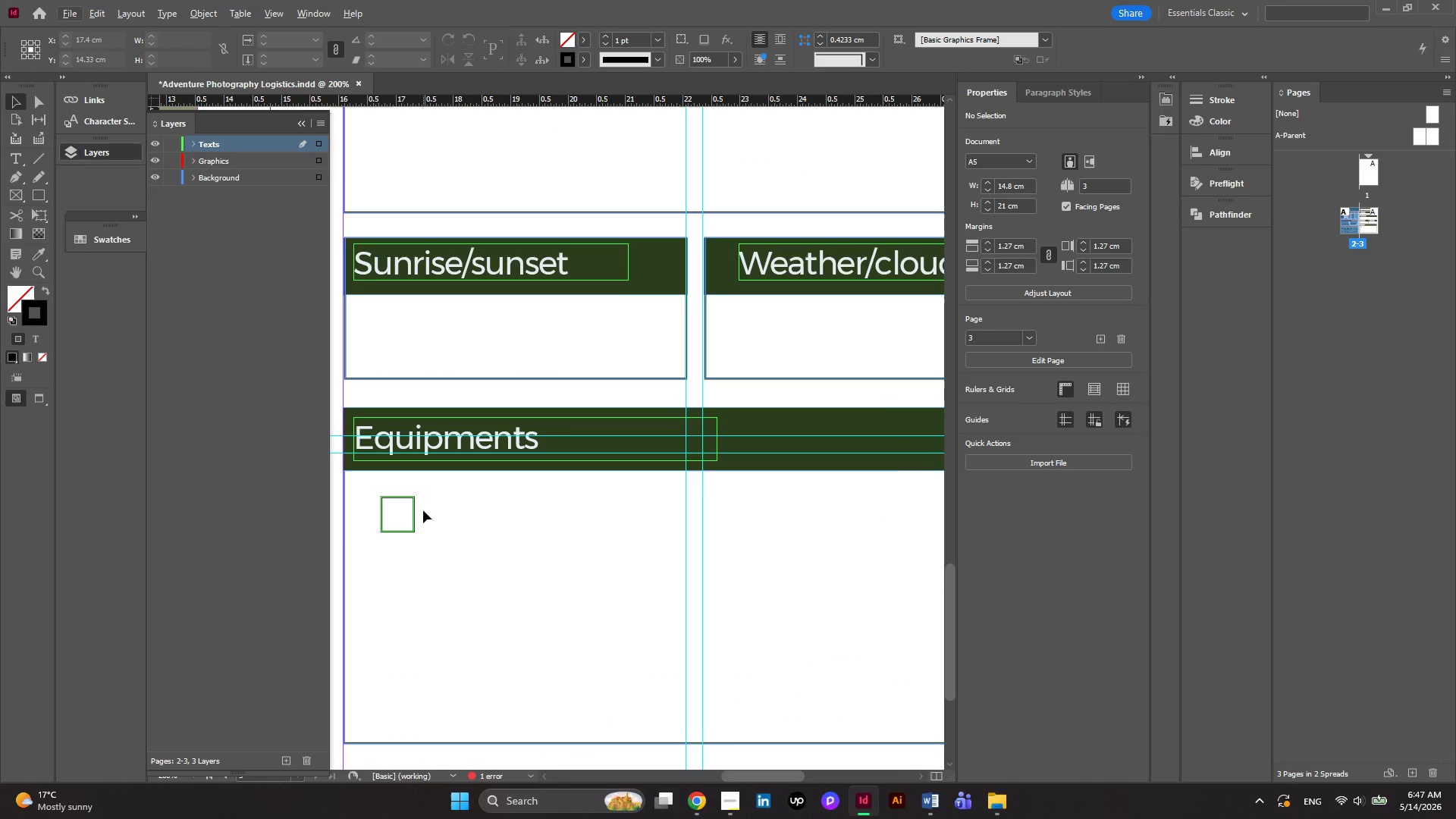 
left_click([415, 517])
 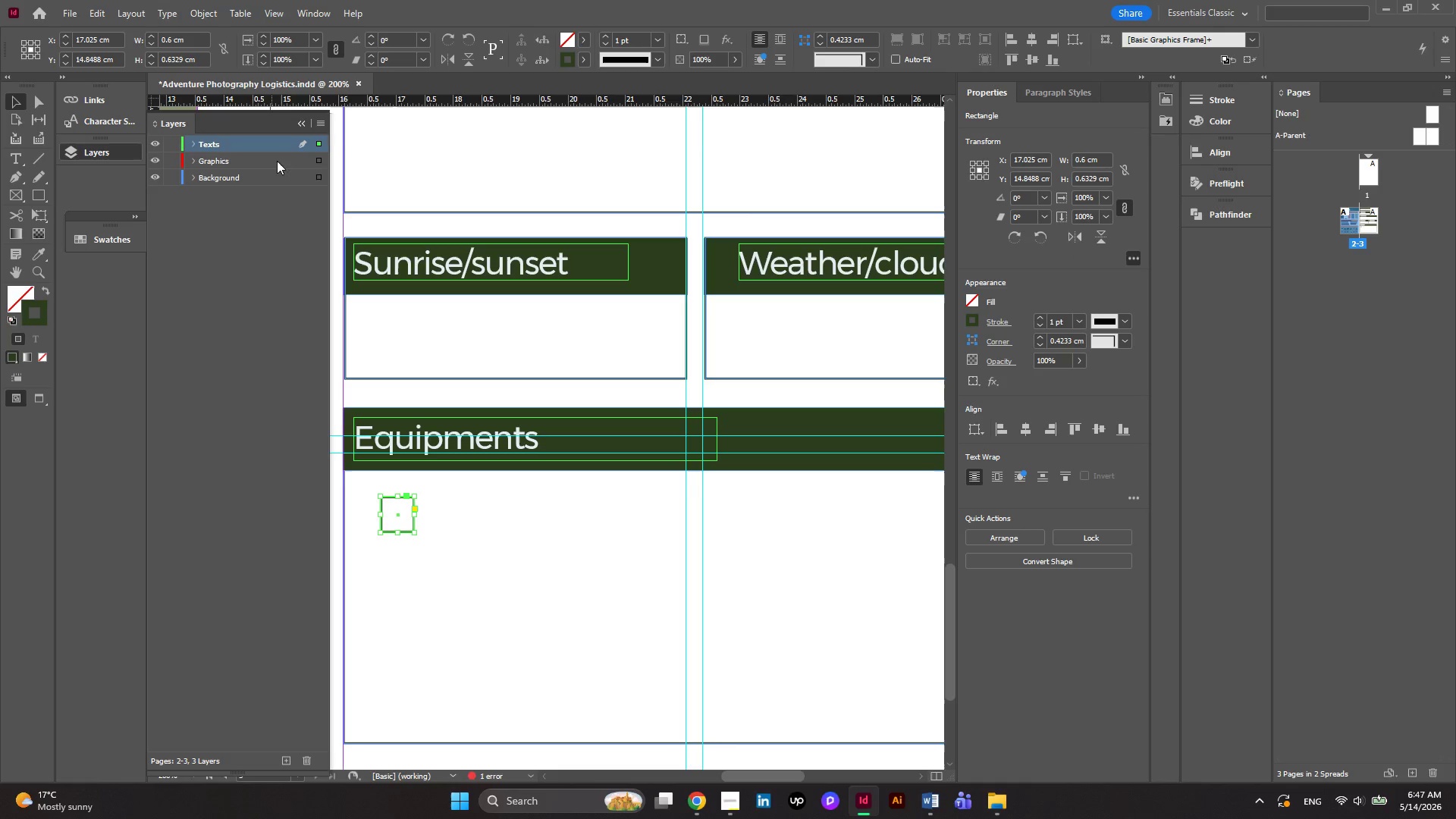 
left_click_drag(start_coordinate=[316, 146], to_coordinate=[318, 164])
 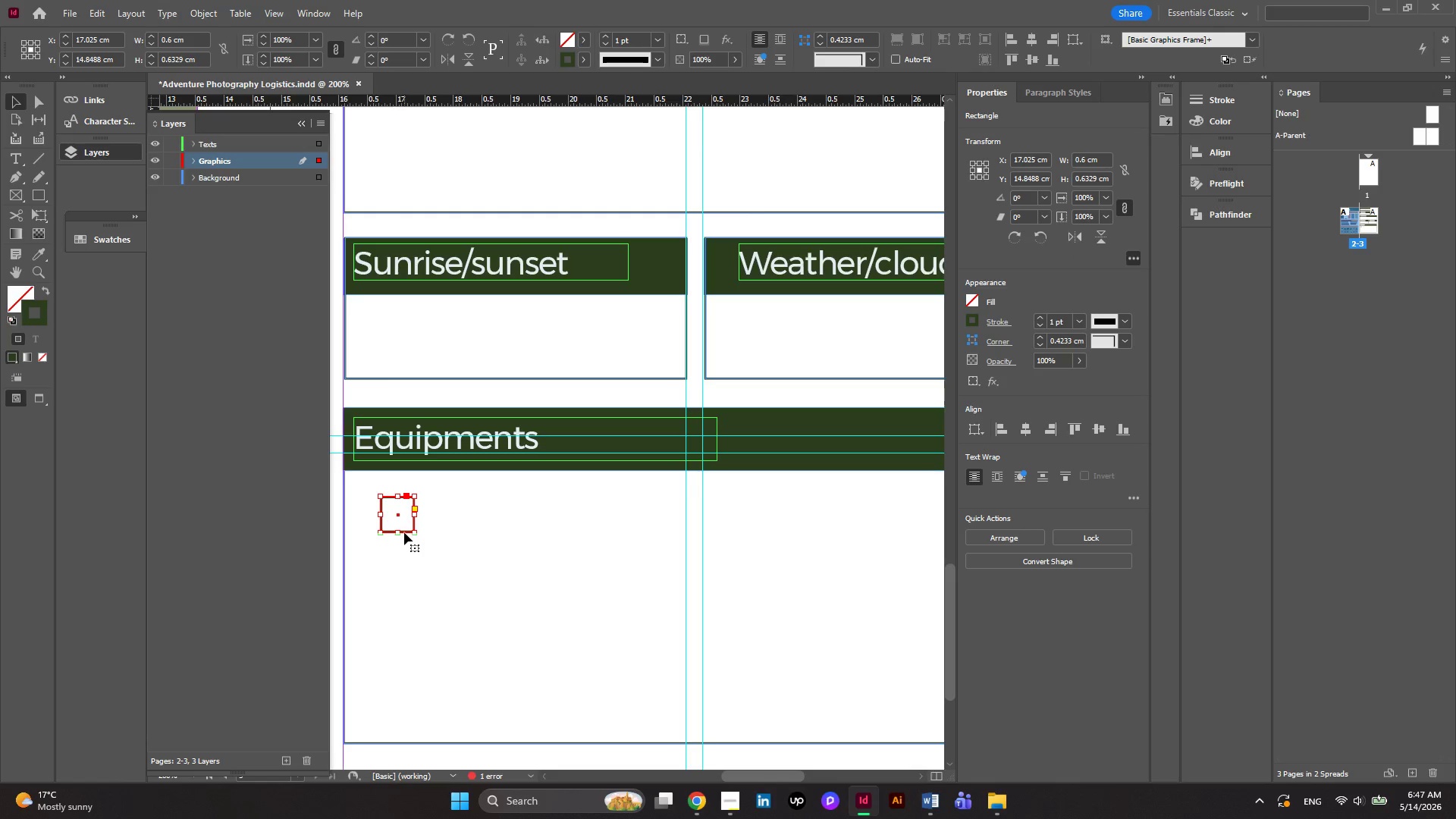 
left_click_drag(start_coordinate=[404, 532], to_coordinate=[403, 584])
 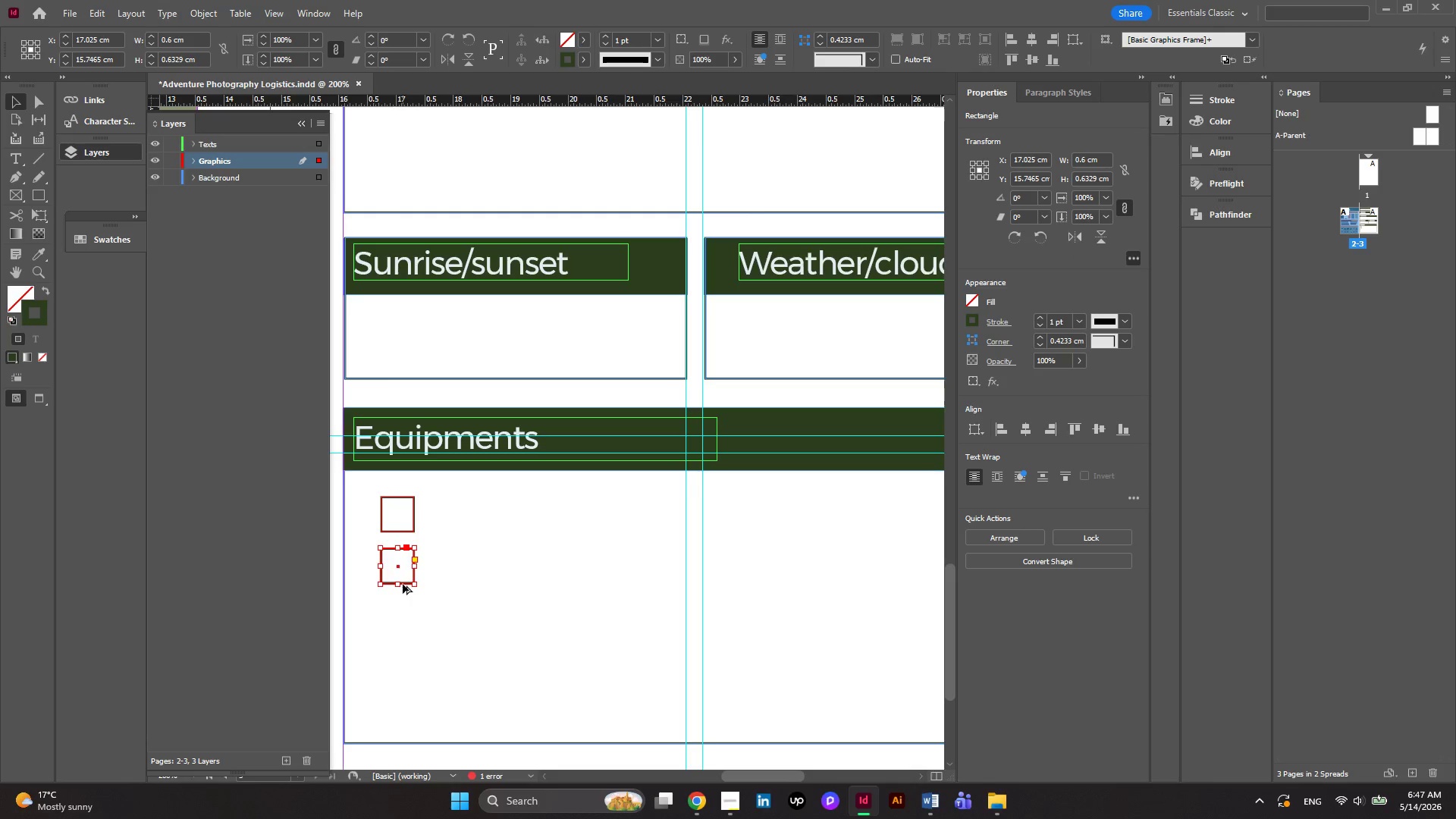 
hold_key(key=AltLeft, duration=3.48)
left_click_drag(start_coordinate=[403, 584], to_coordinate=[403, 639])
 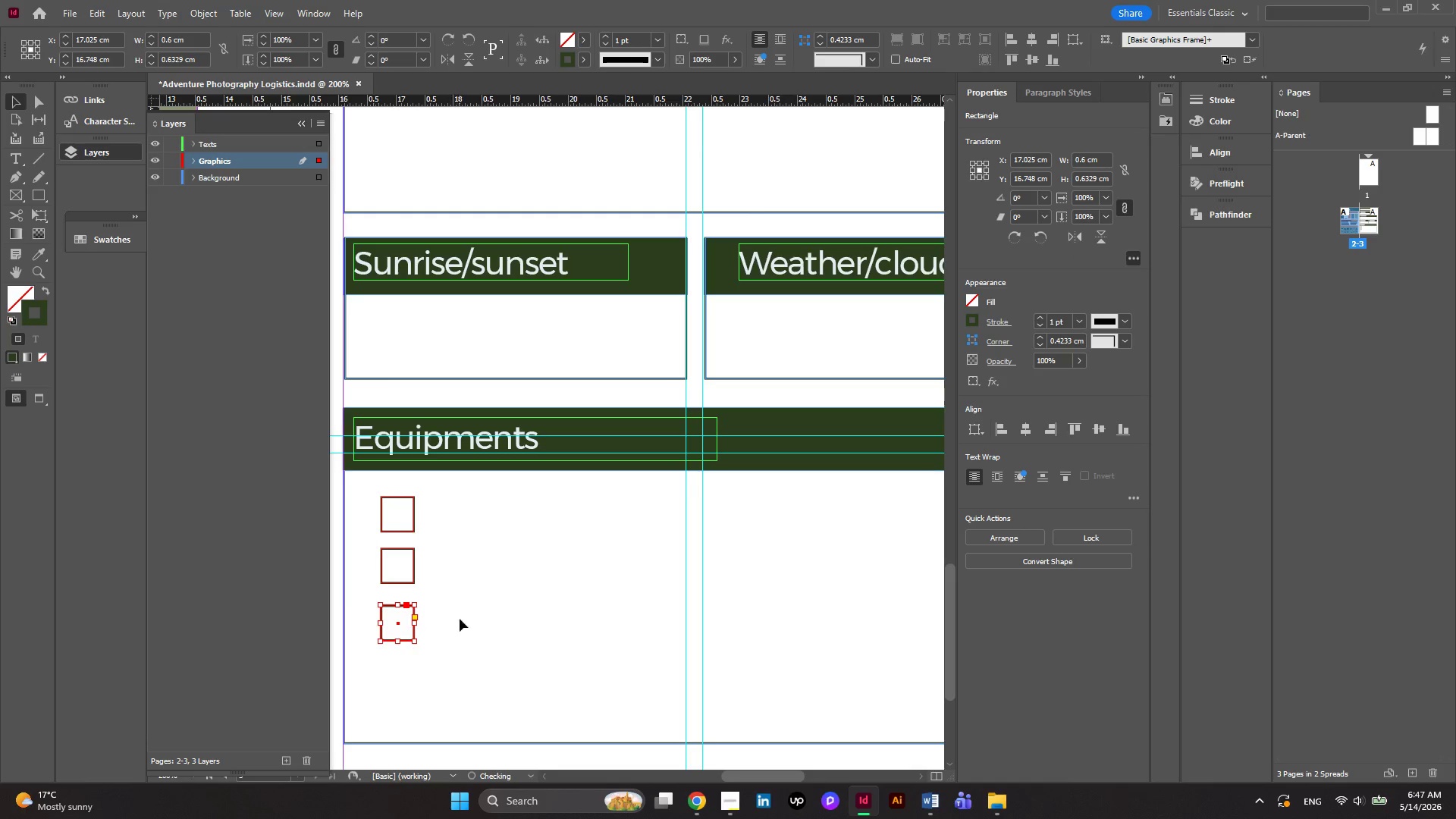 
left_click_drag(start_coordinate=[461, 624], to_coordinate=[389, 497])
 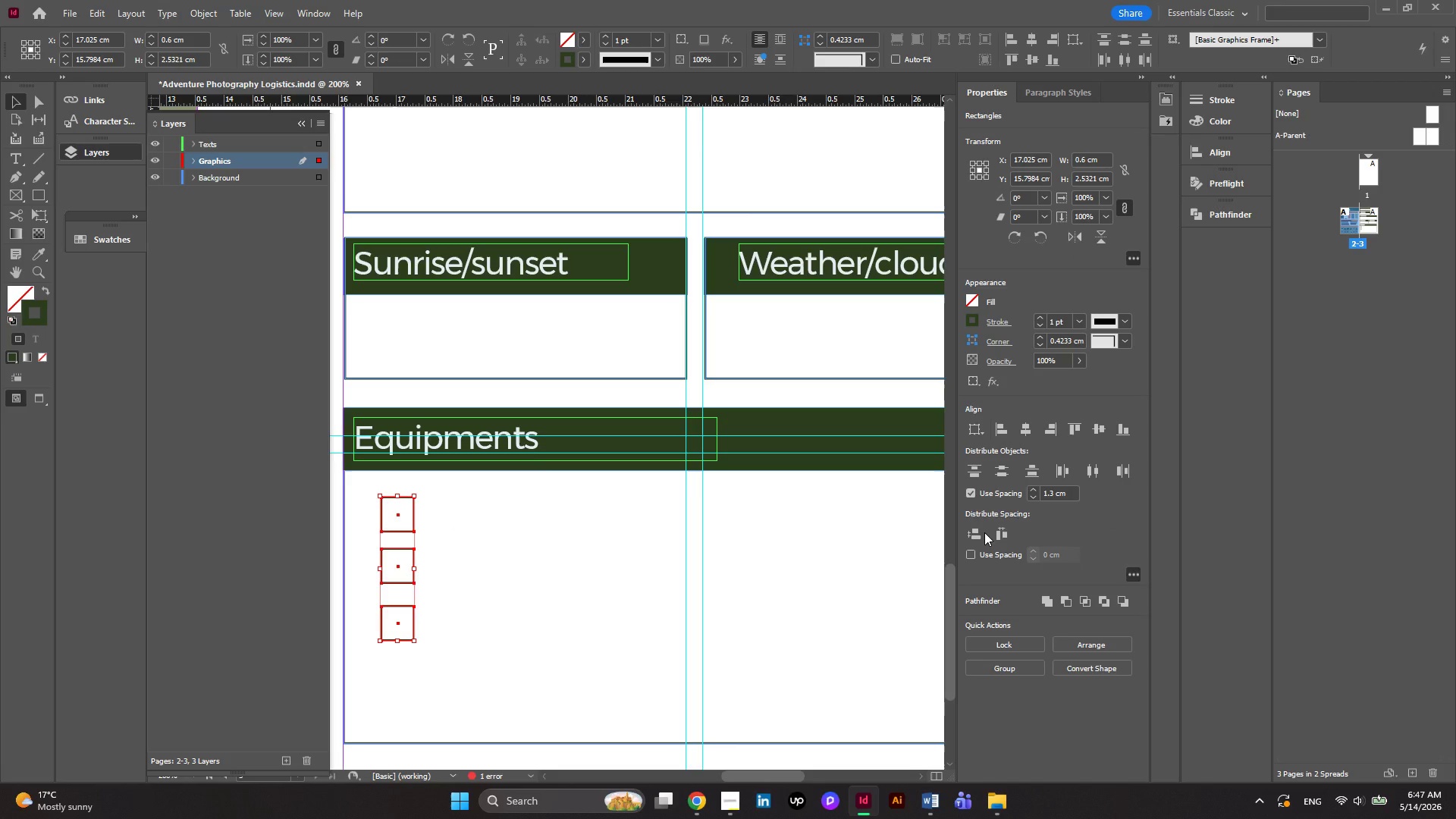 
left_click([982, 534])
 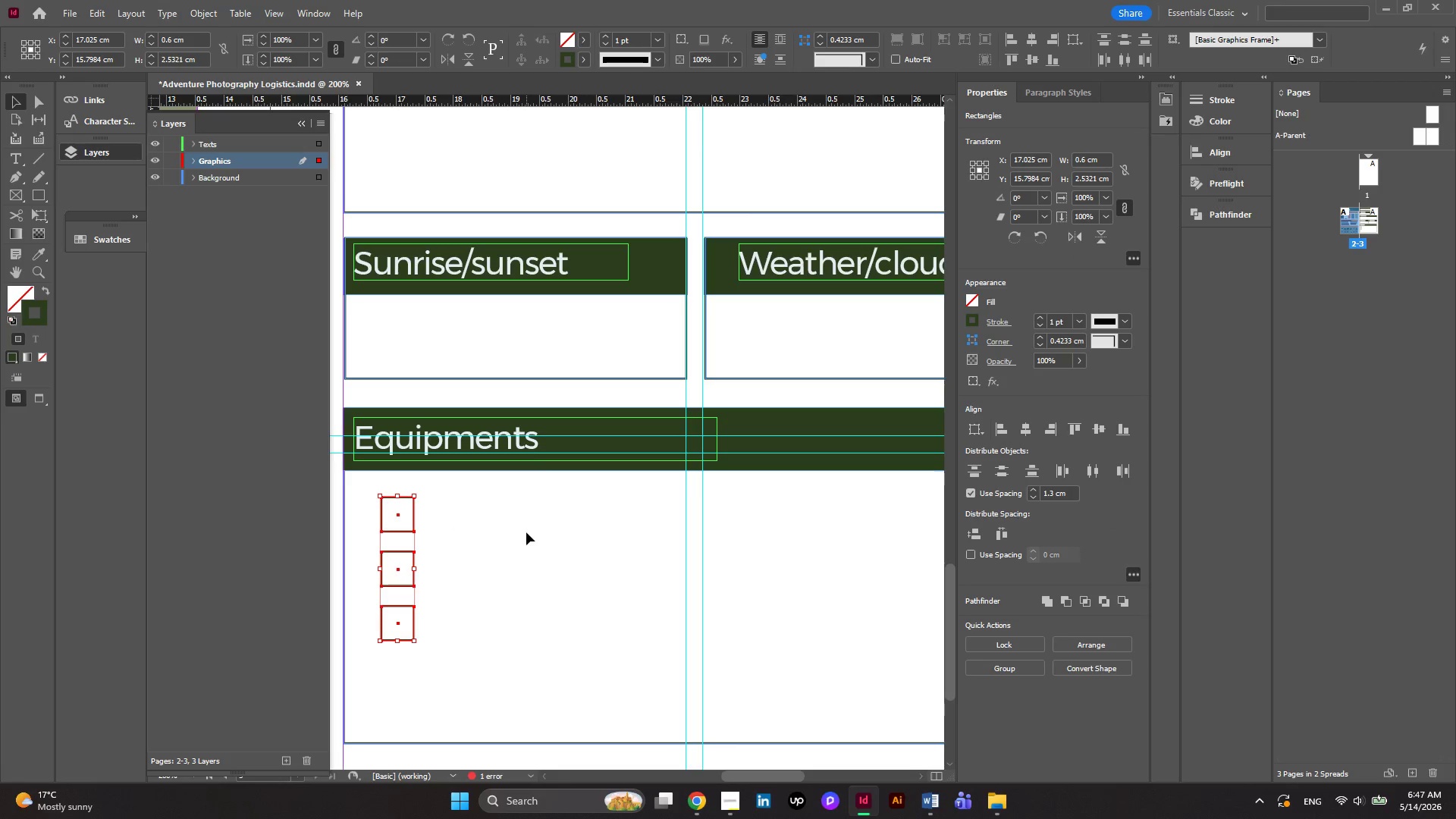 
left_click([526, 528])
 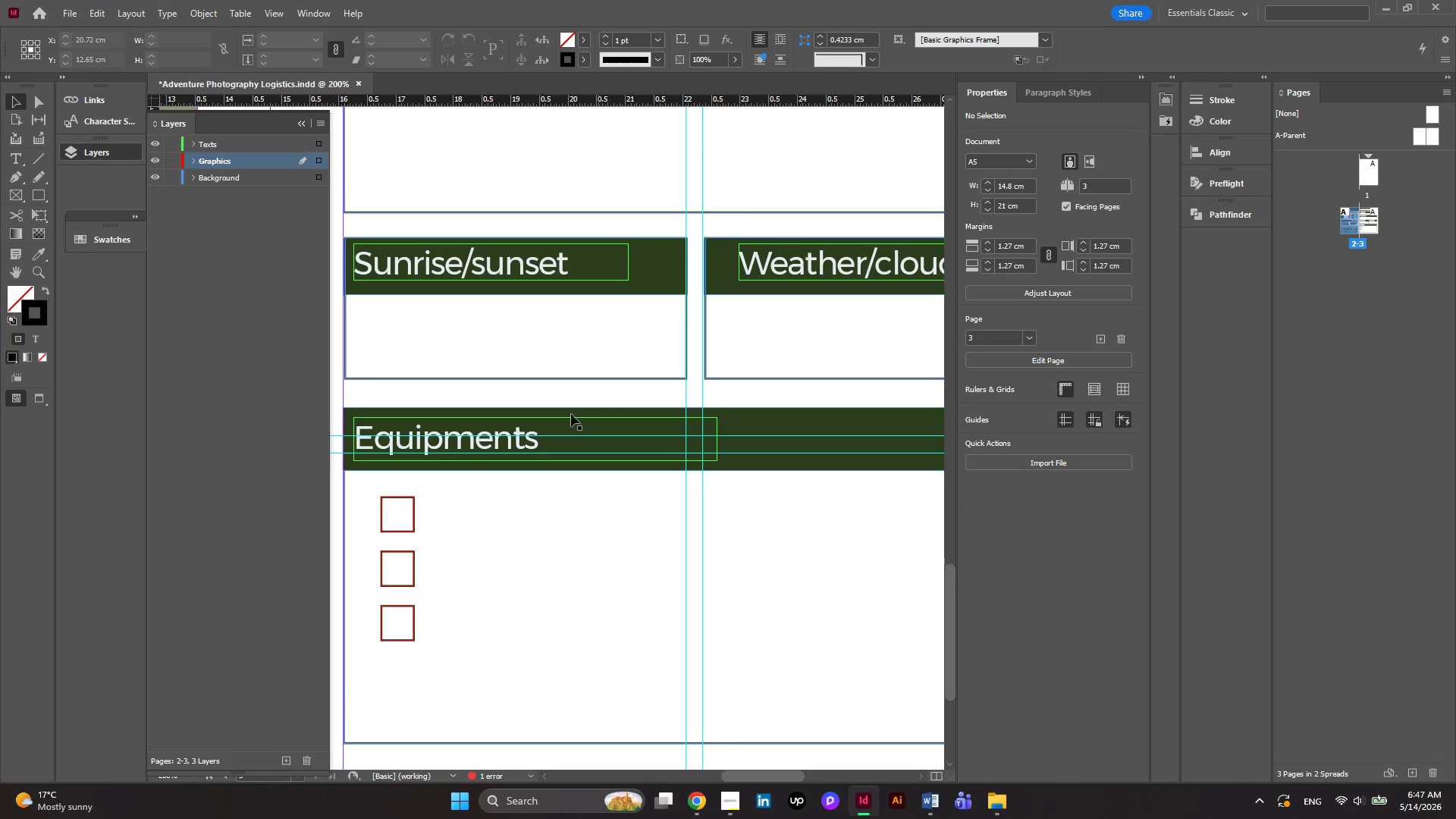 
hold_key(key=AltLeft, duration=0.58)
scroll: coordinate [514, 543], scroll_direction: down, amount: 2.0
 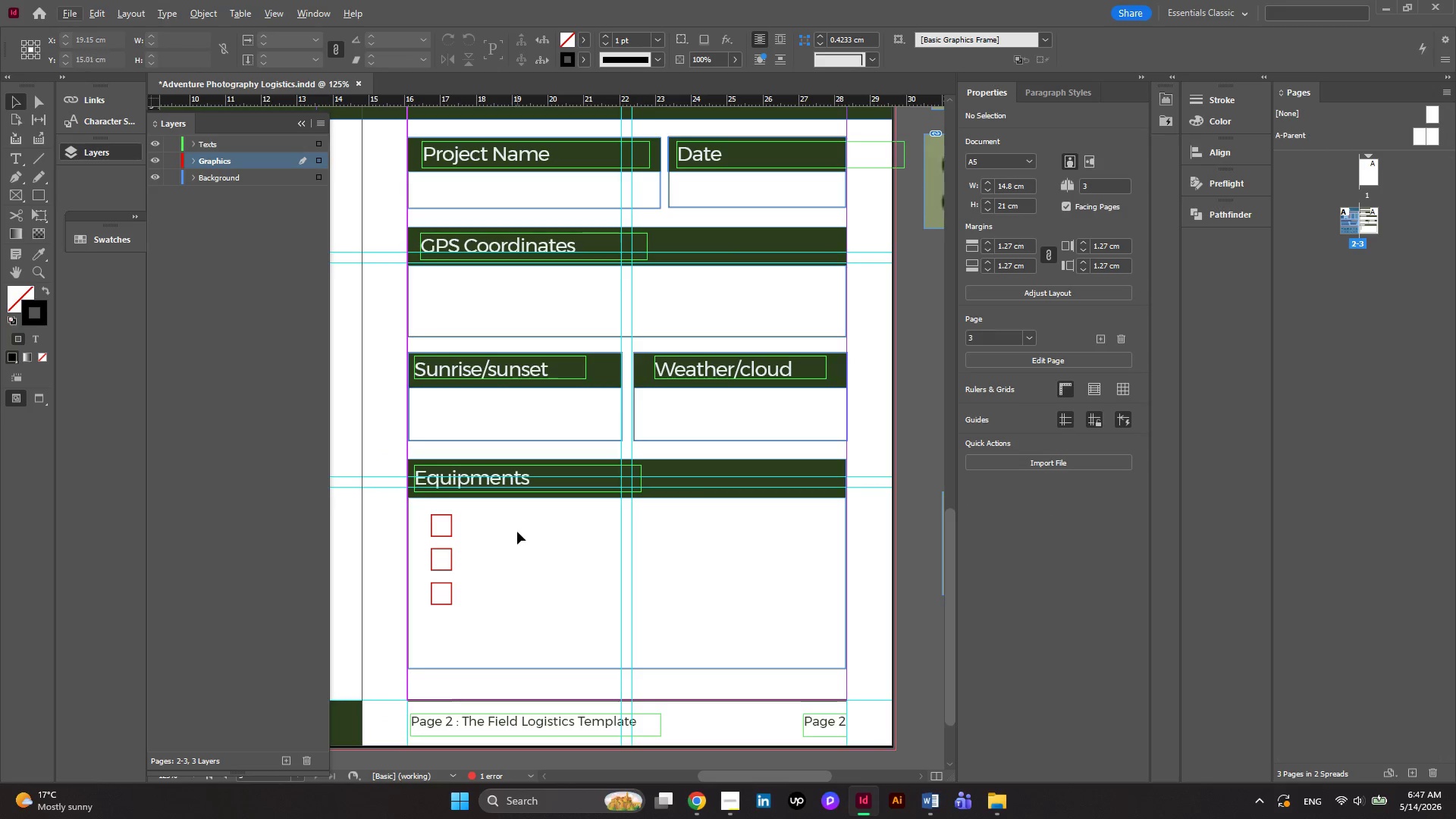 
scroll: coordinate [517, 532], scroll_direction: up, amount: 2.0
 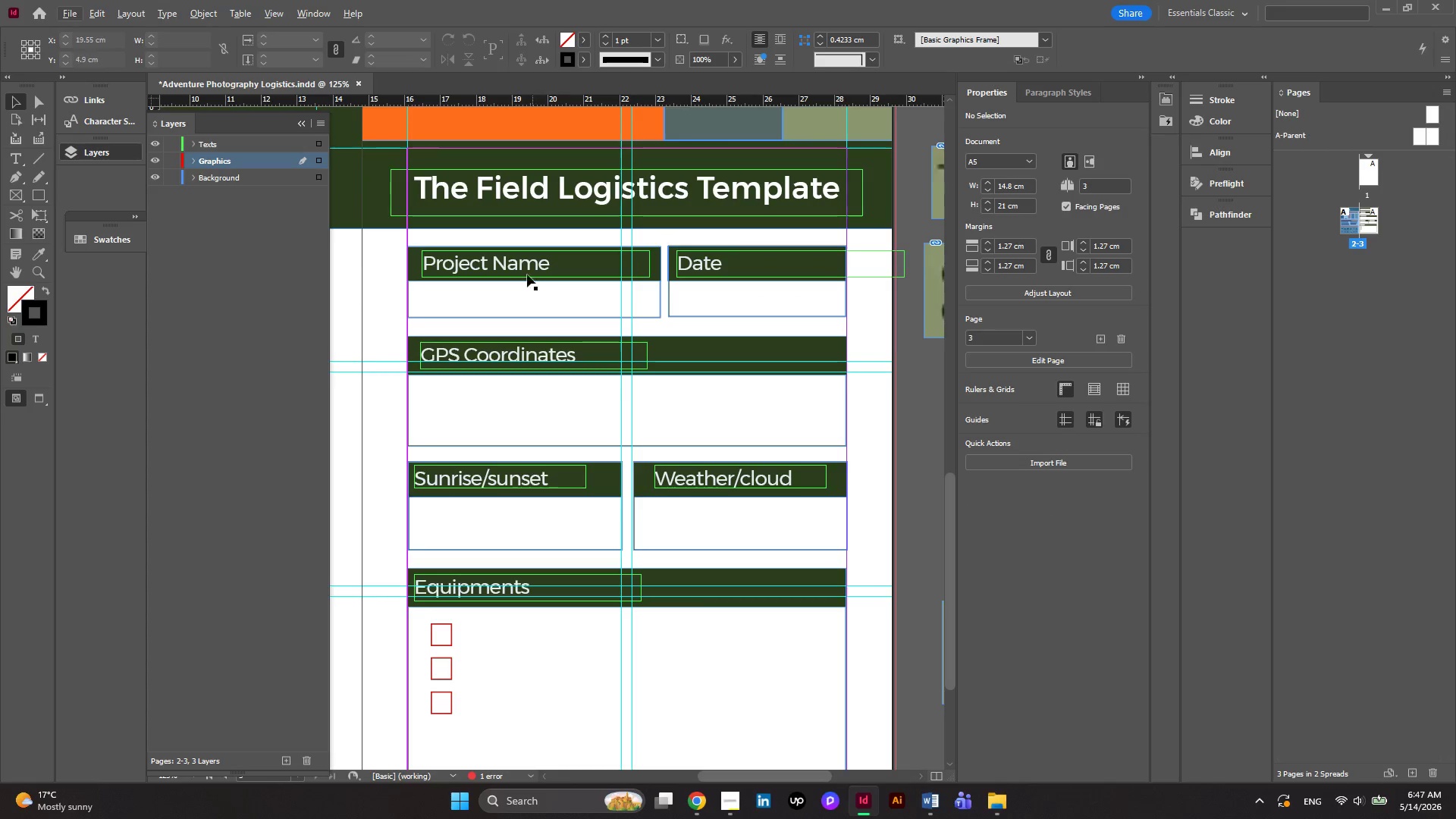 
left_click([505, 268])
 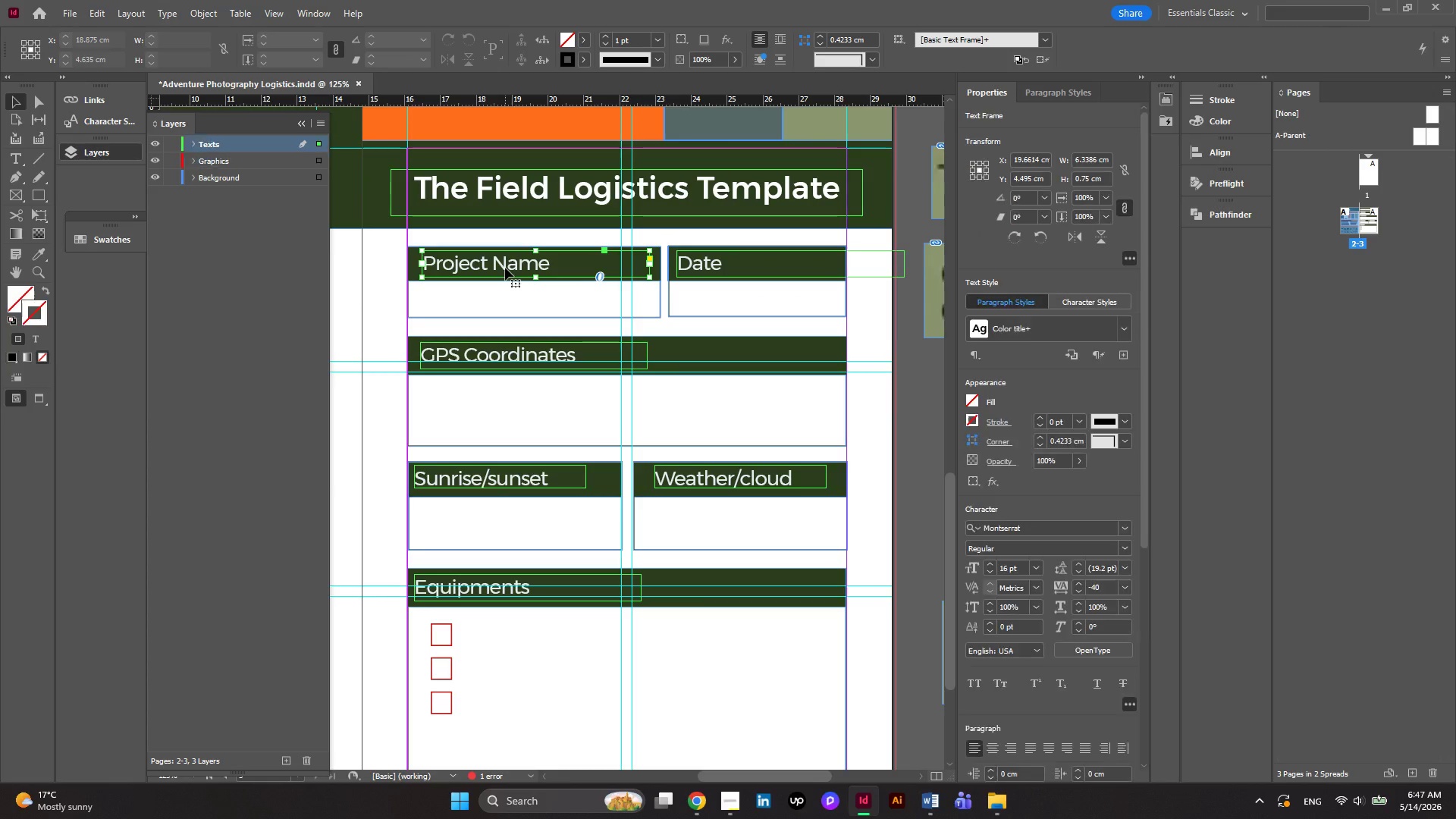 
hold_key(key=AltLeft, duration=1.91)
left_click_drag(start_coordinate=[505, 268], to_coordinate=[548, 635])
 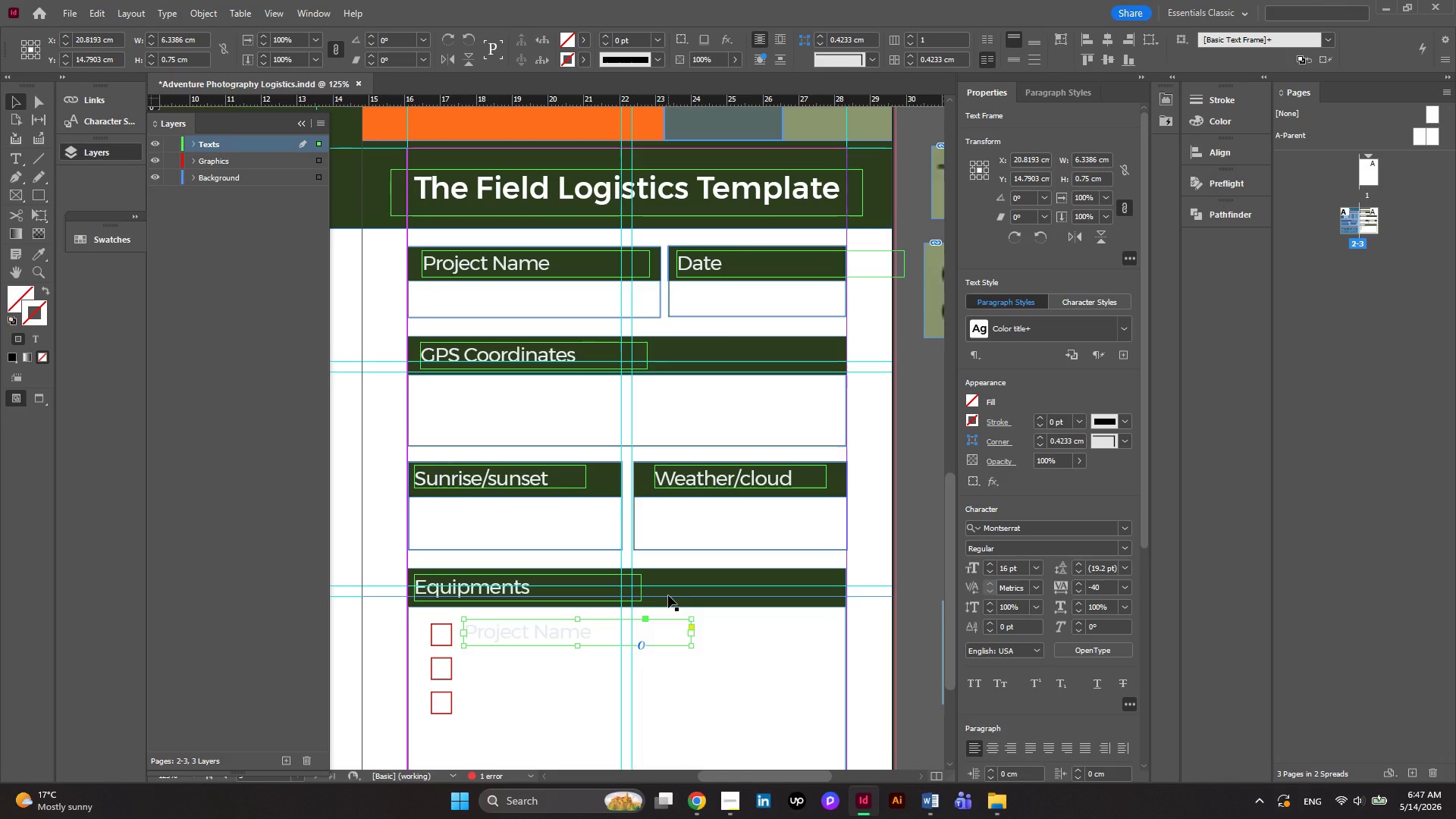 
double_click([588, 632])
 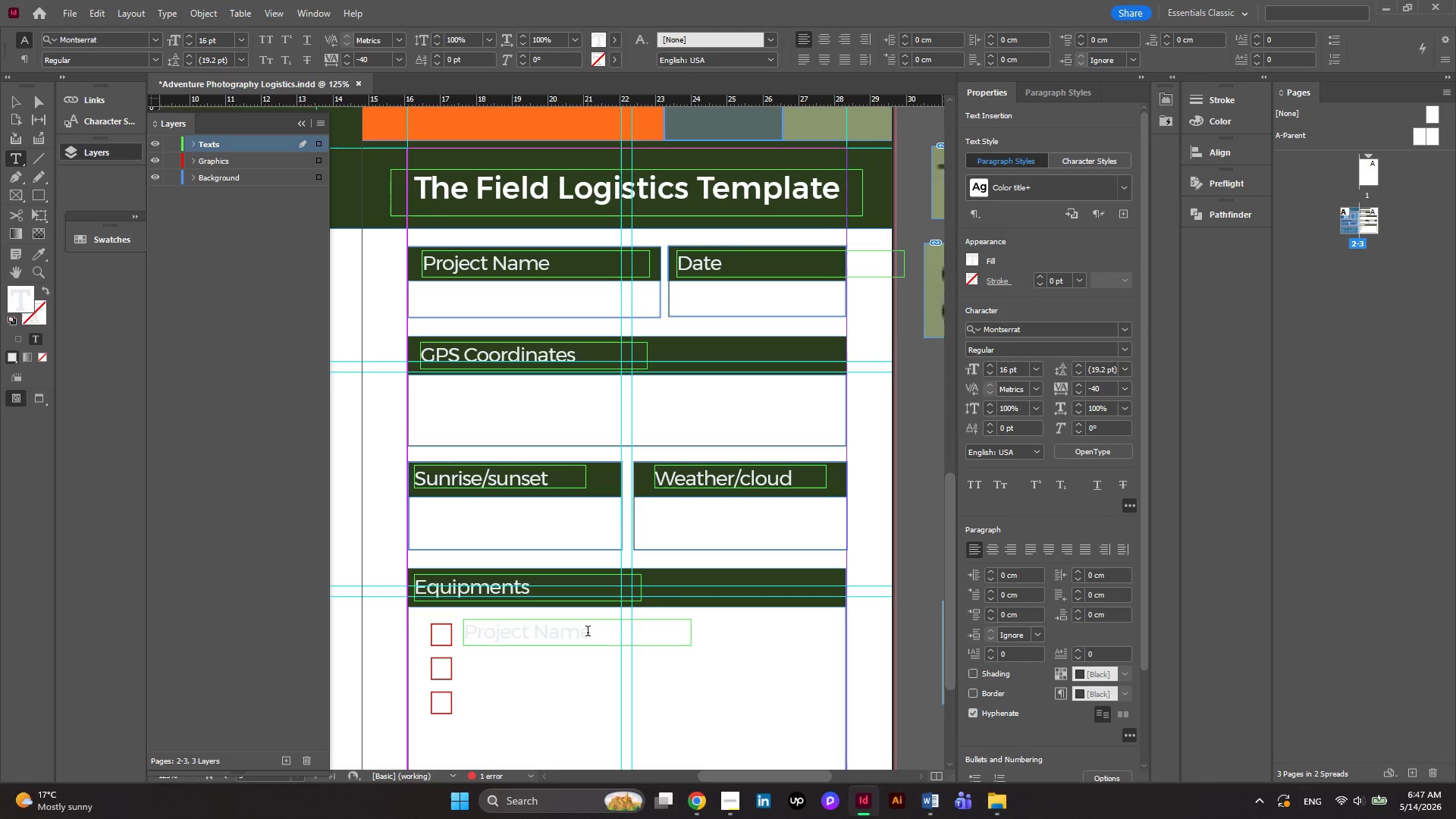 
key(Control+A)
 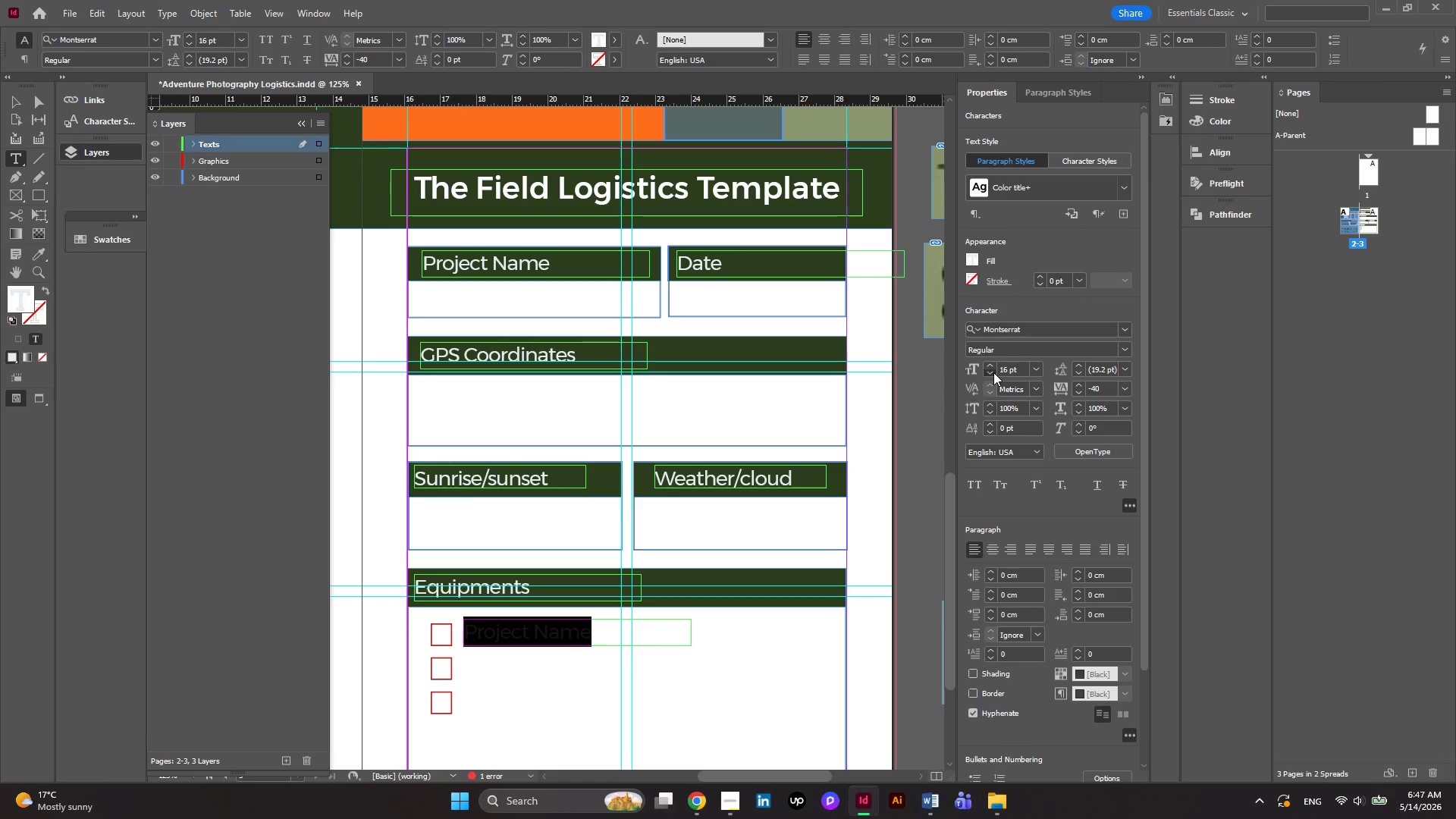 
double_click([993, 372])
 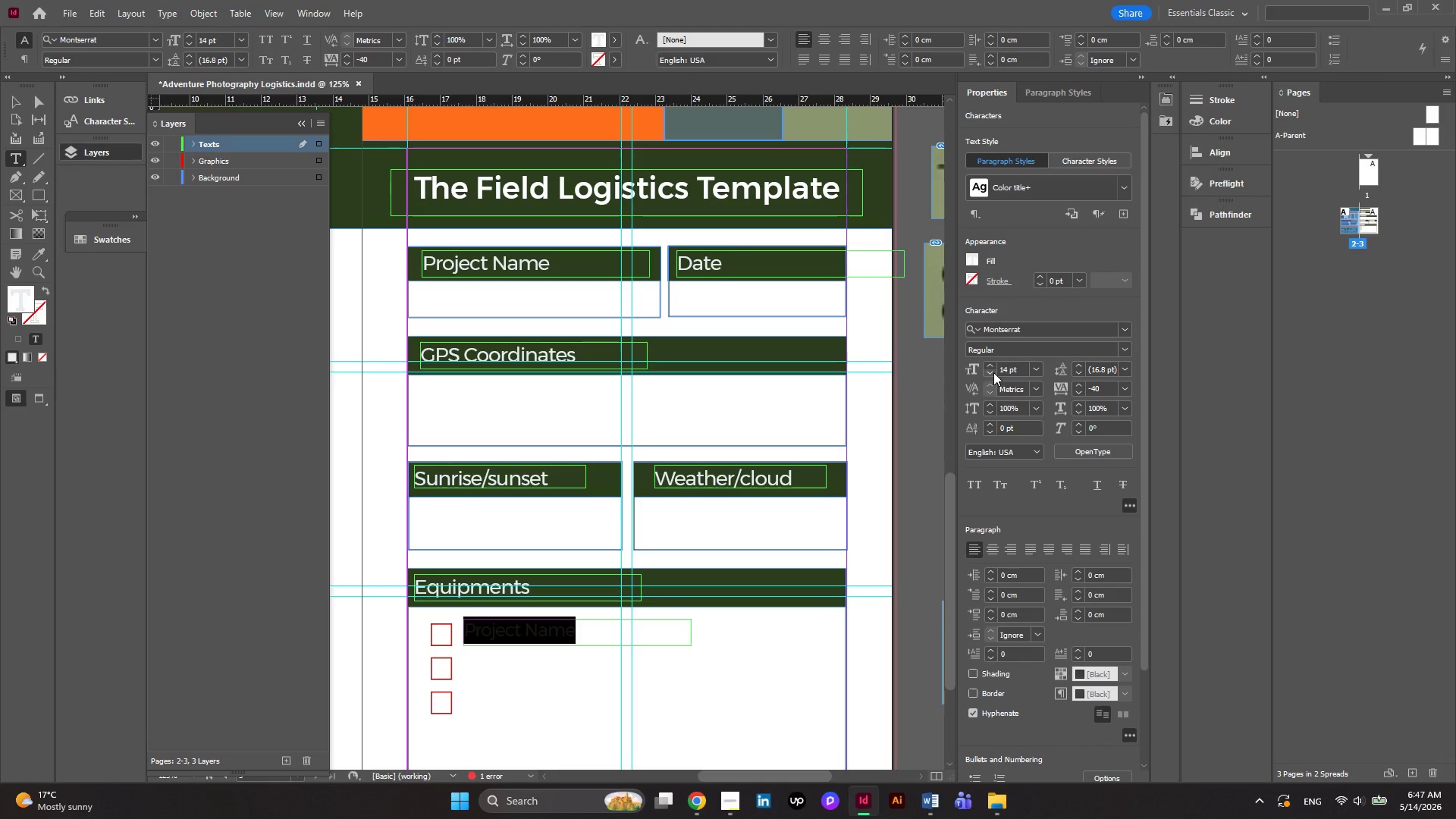 
left_click([993, 372])
 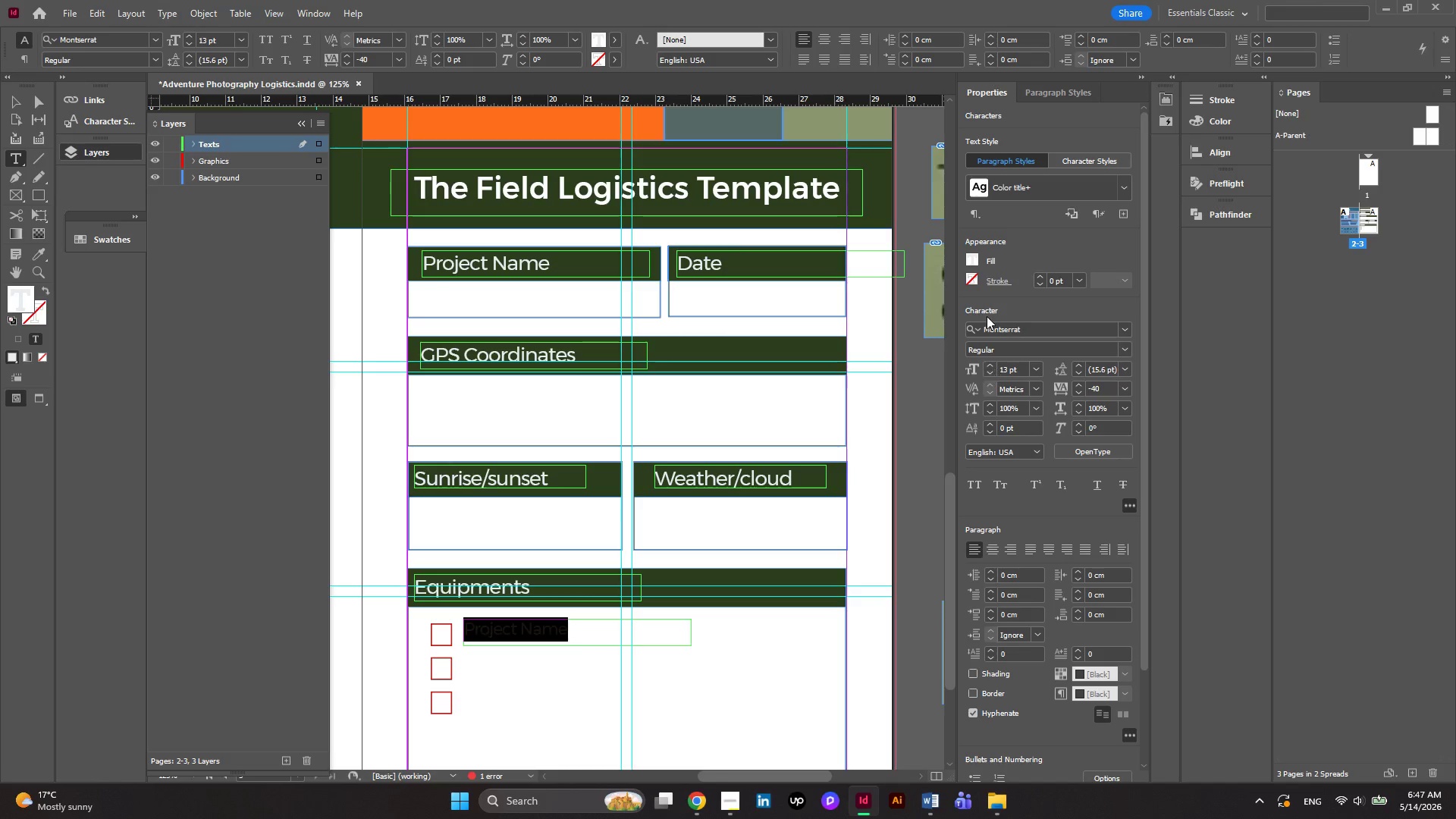 
left_click([970, 259])
 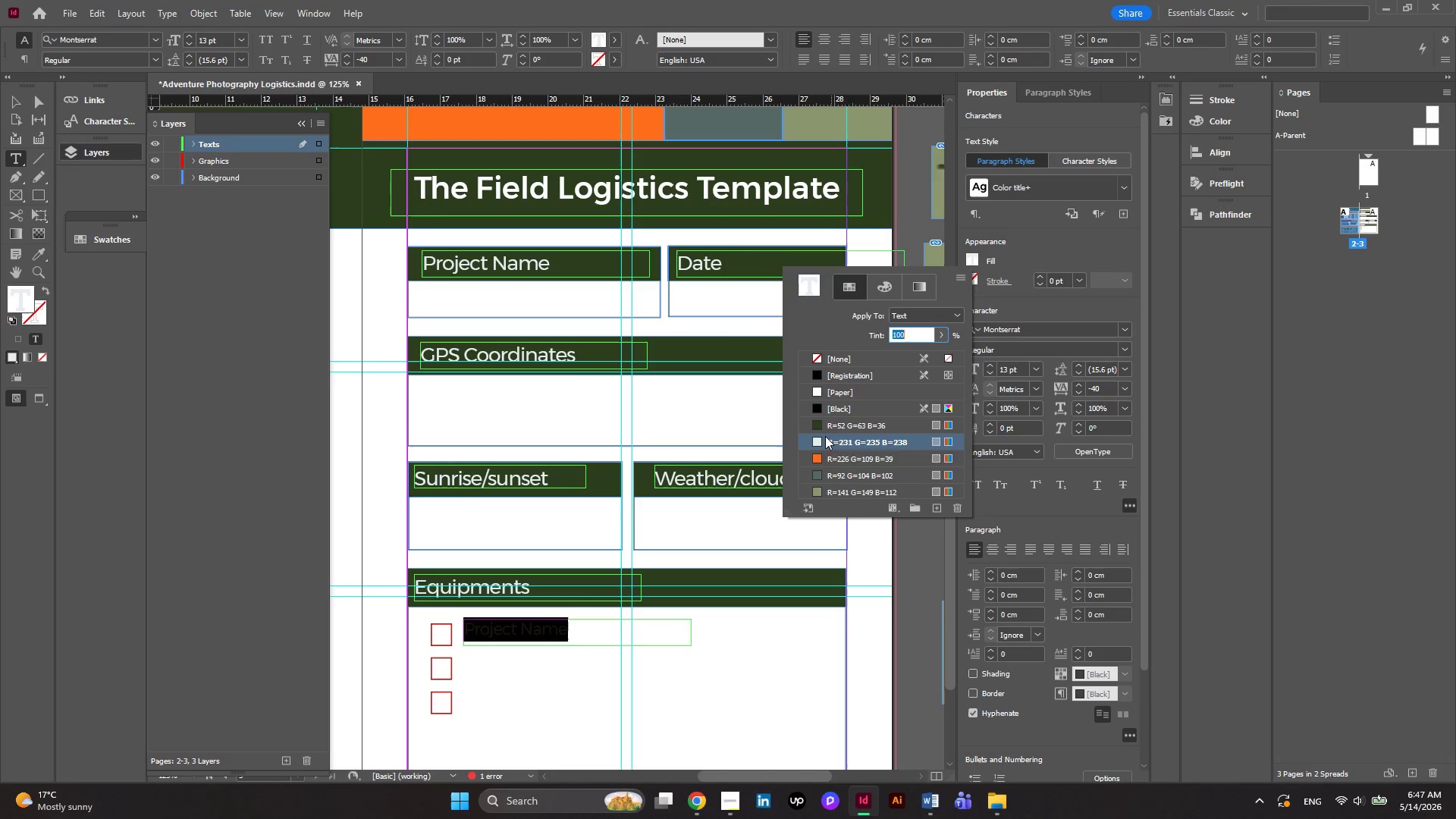 
left_click([820, 428])
 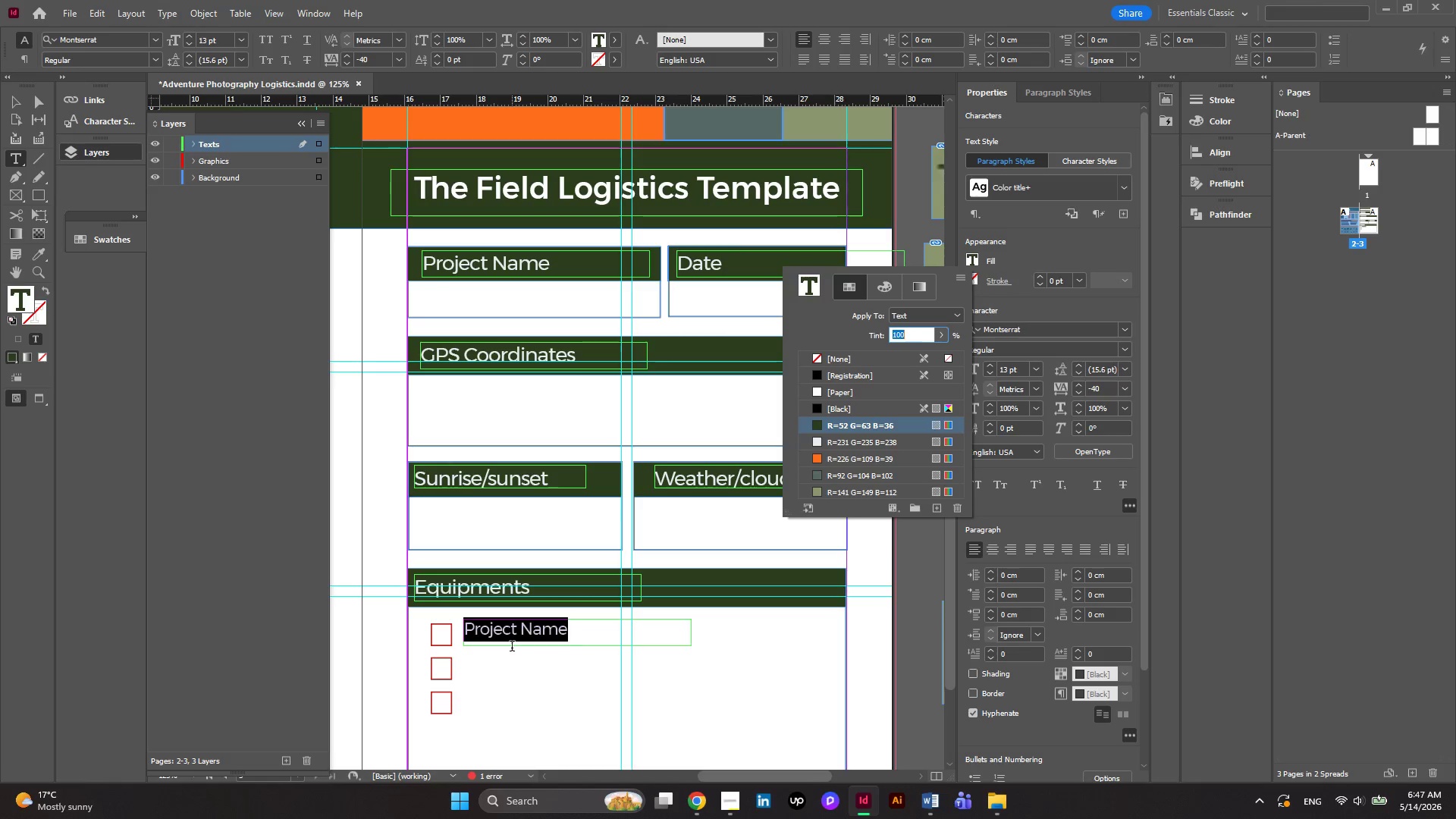 
key(CapsLock)
 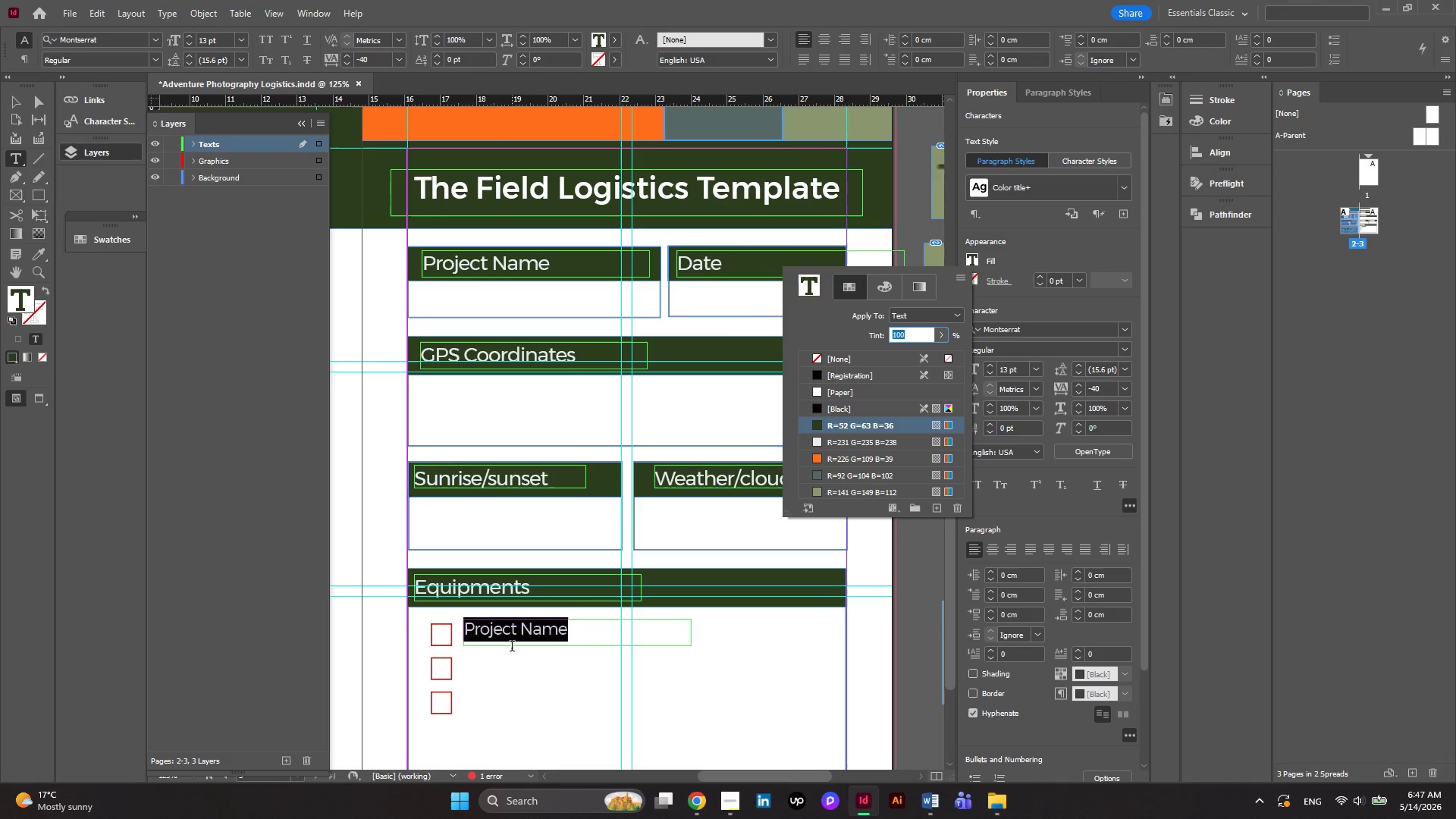 
key(D)
 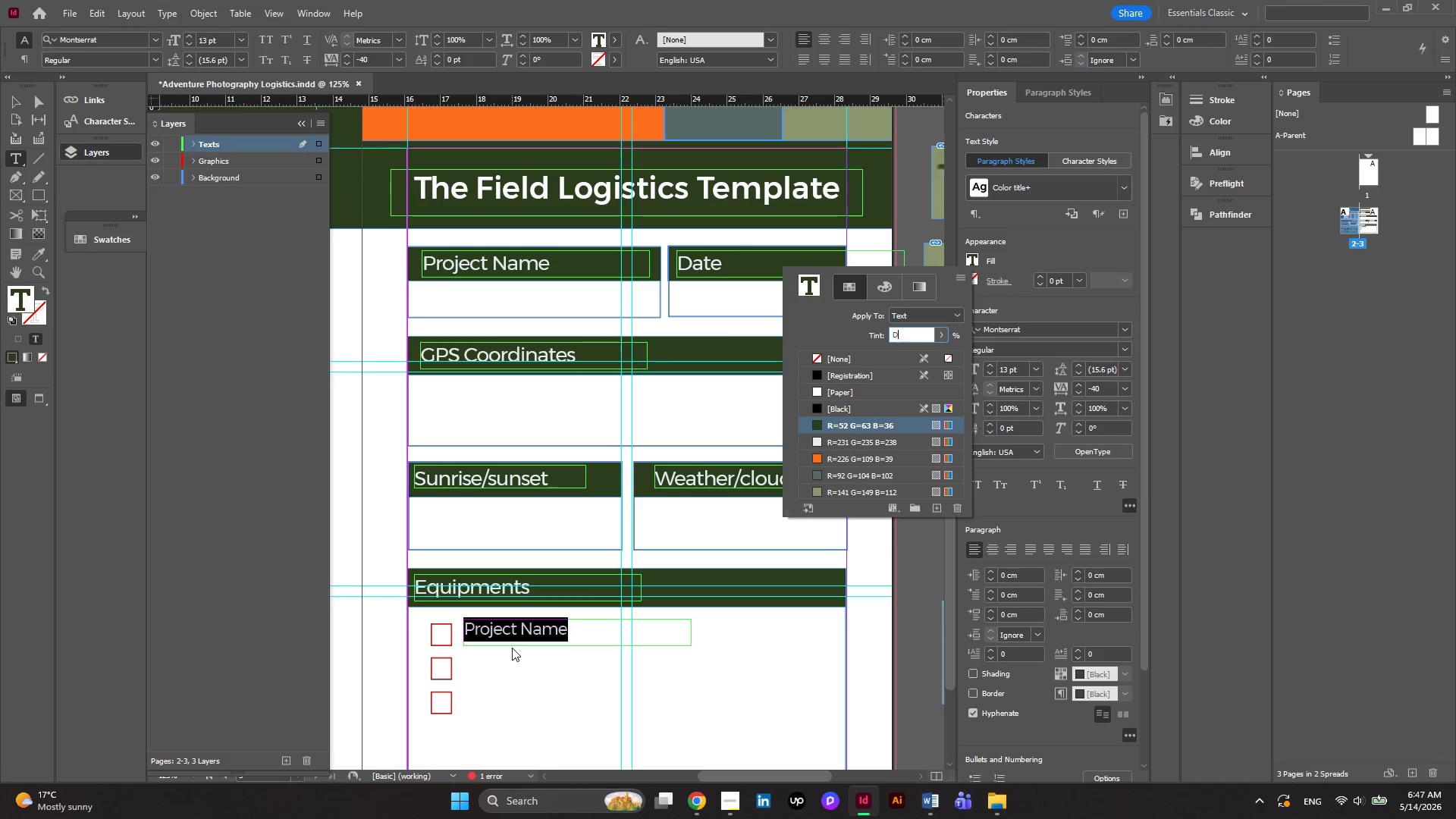 
key(CapsLock)
 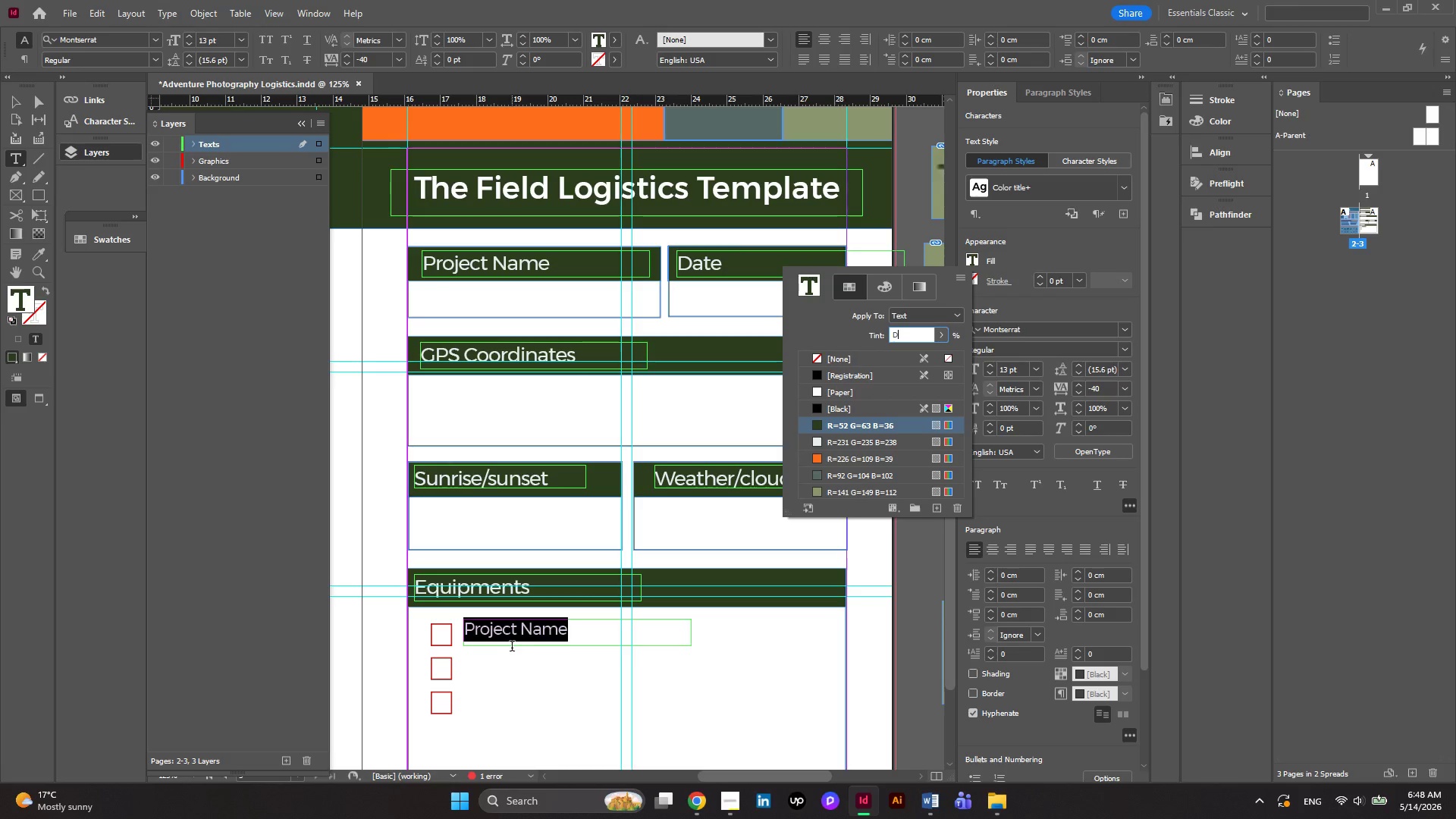 
left_click([526, 643])
 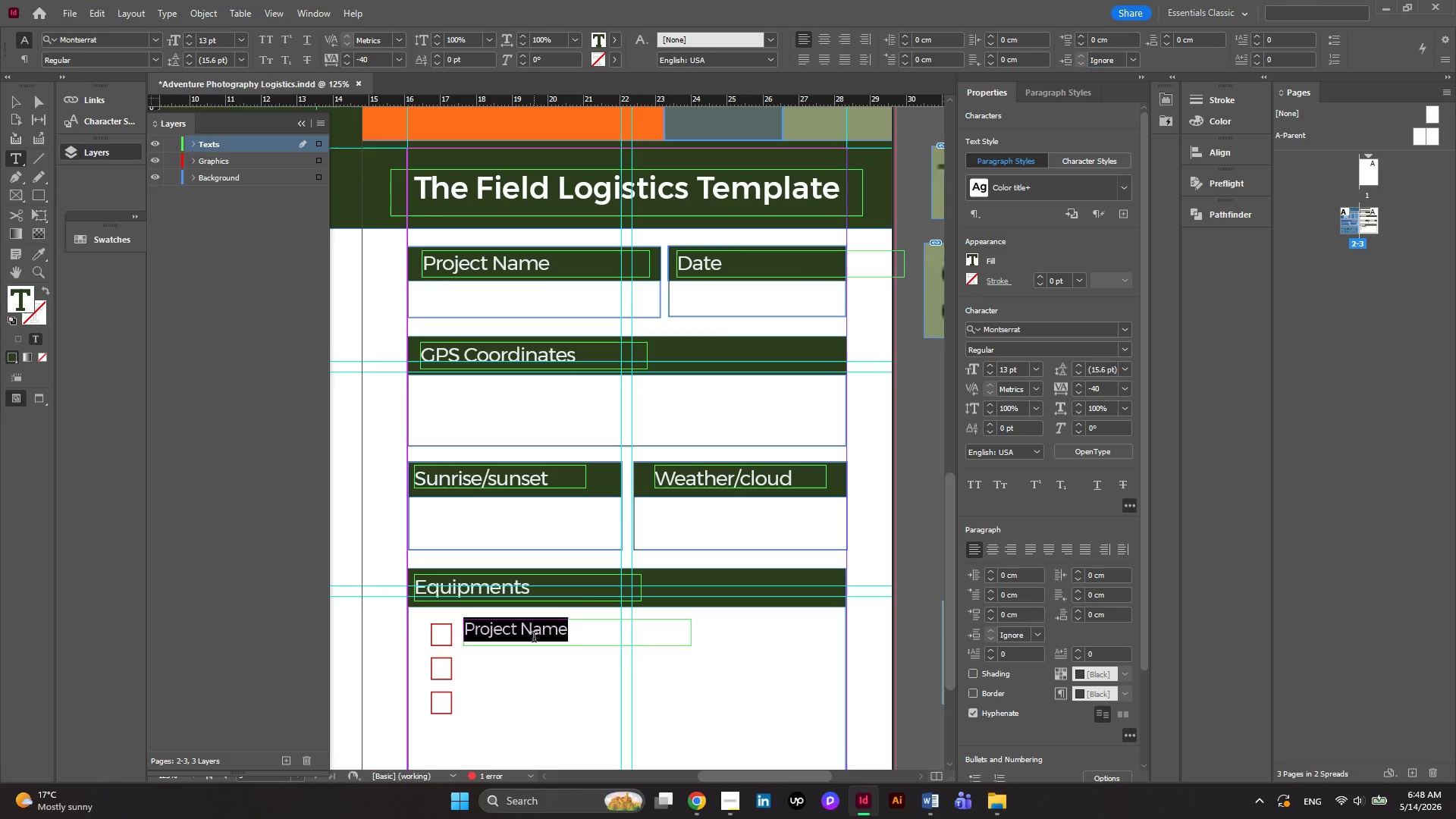 
type(DRO)
key(Backspace)
key(Backspace)
type(rone)
 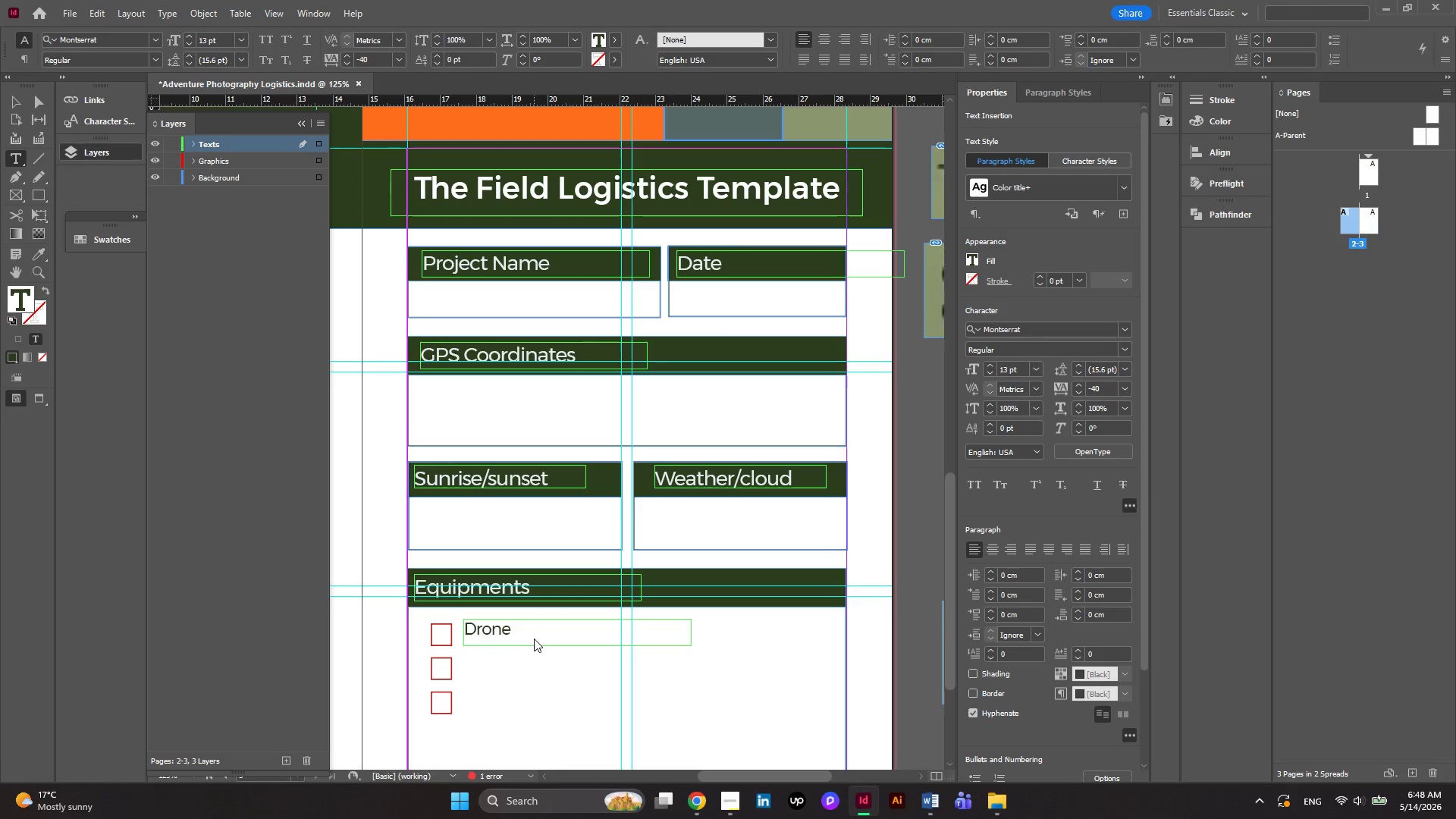 
key(S)
 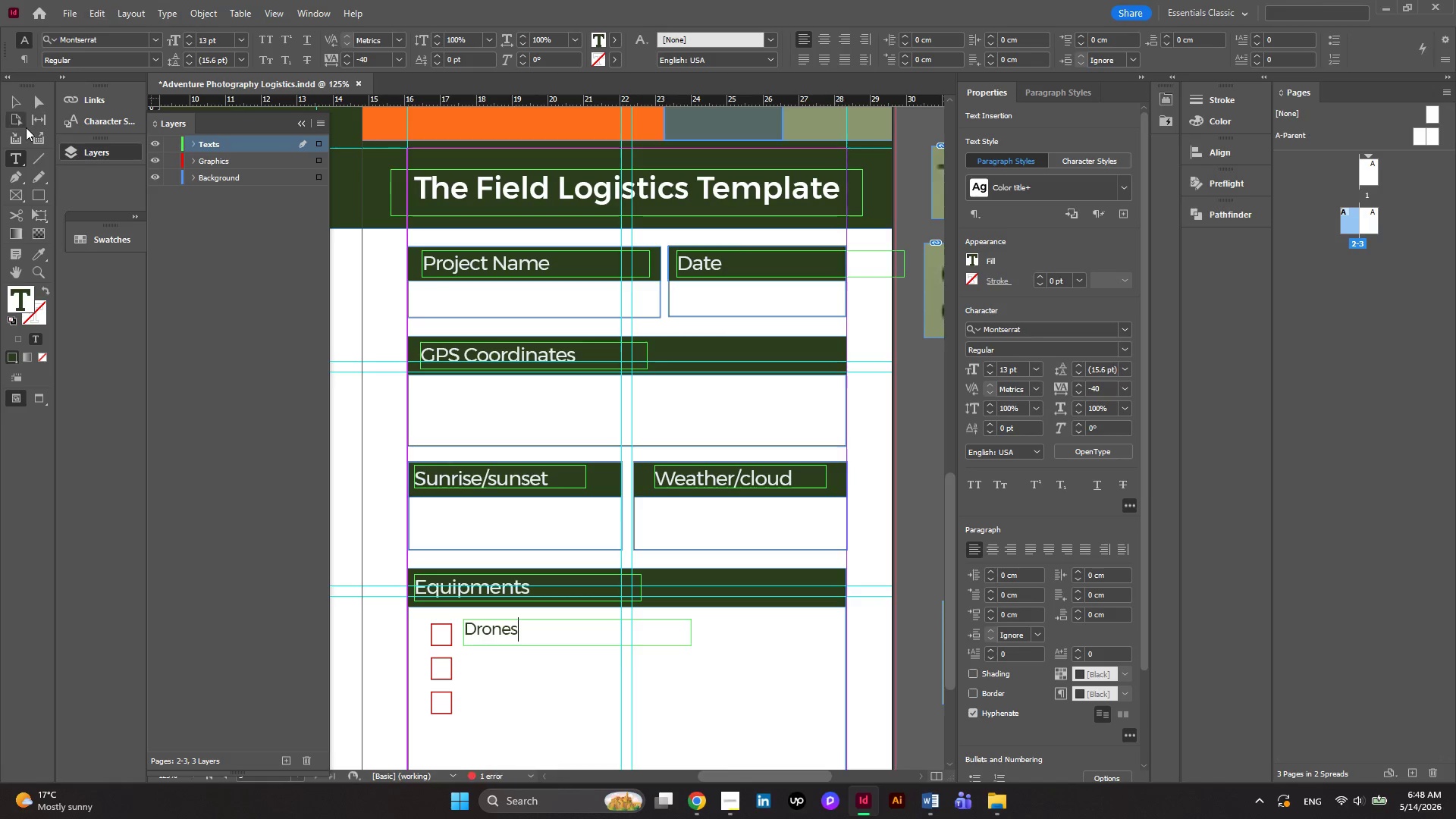 
left_click([23, 104])
 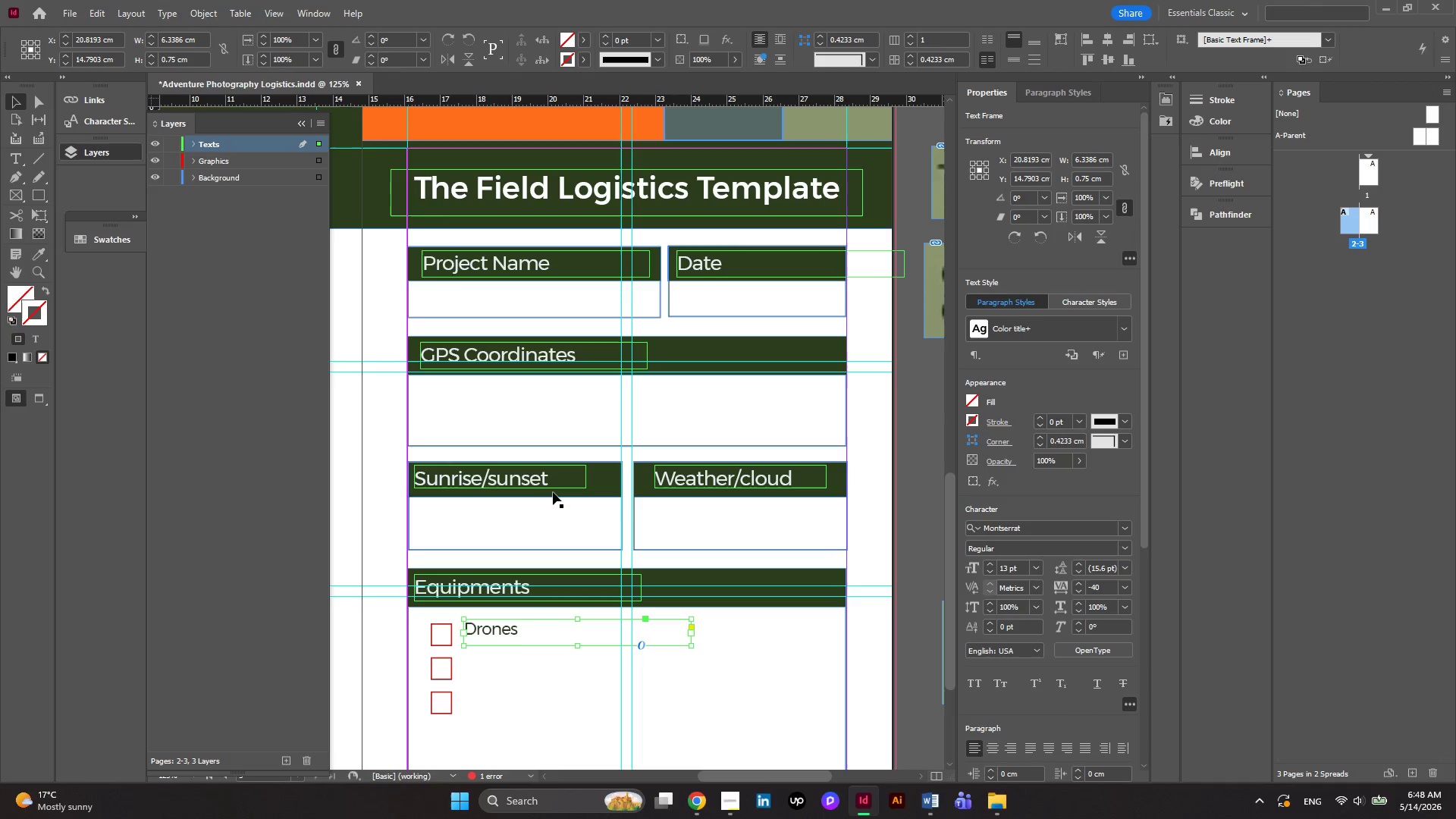 
scroll: coordinate [554, 493], scroll_direction: down, amount: 3.0
 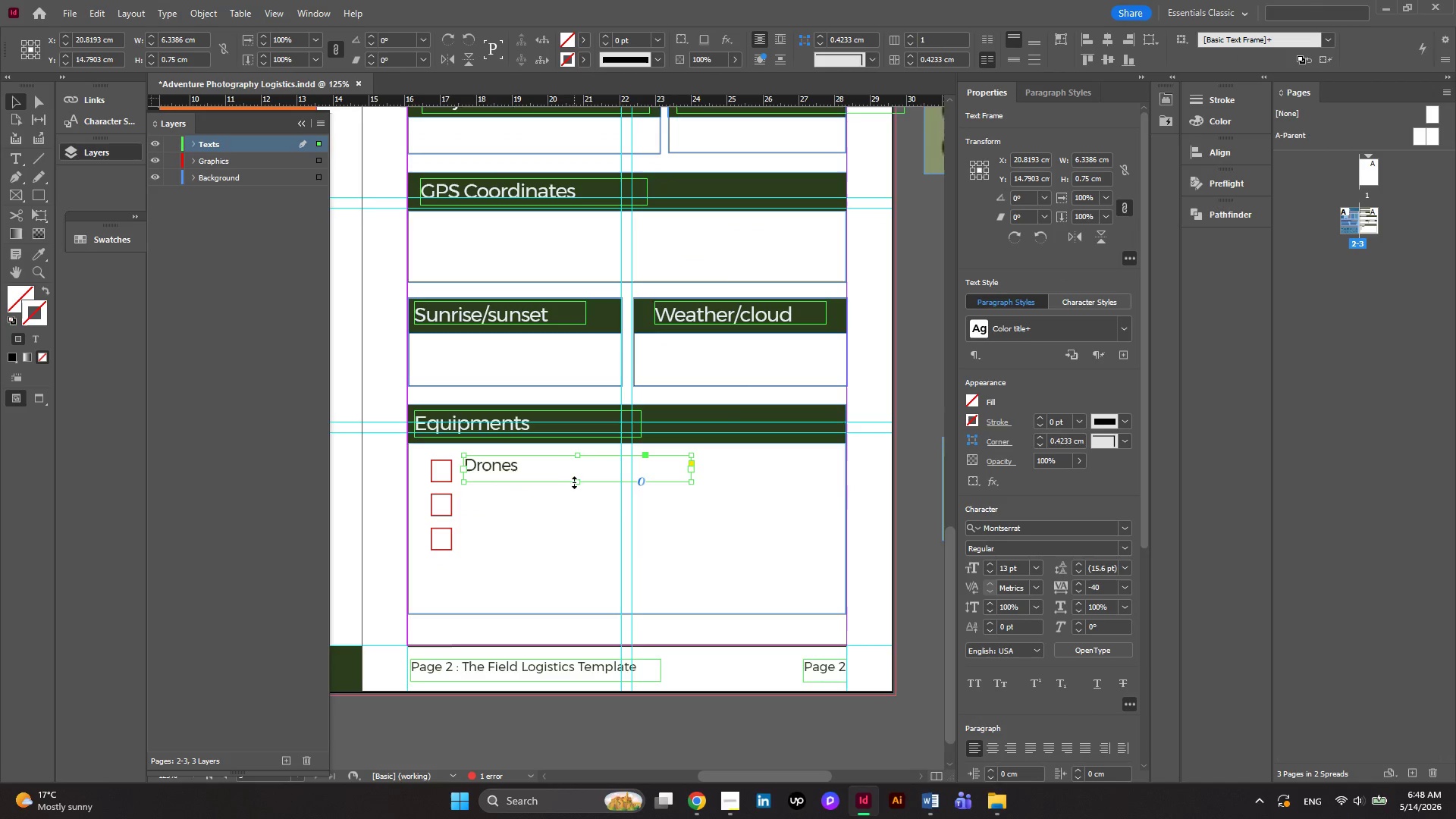 
left_click_drag(start_coordinate=[575, 483], to_coordinate=[574, 475])
 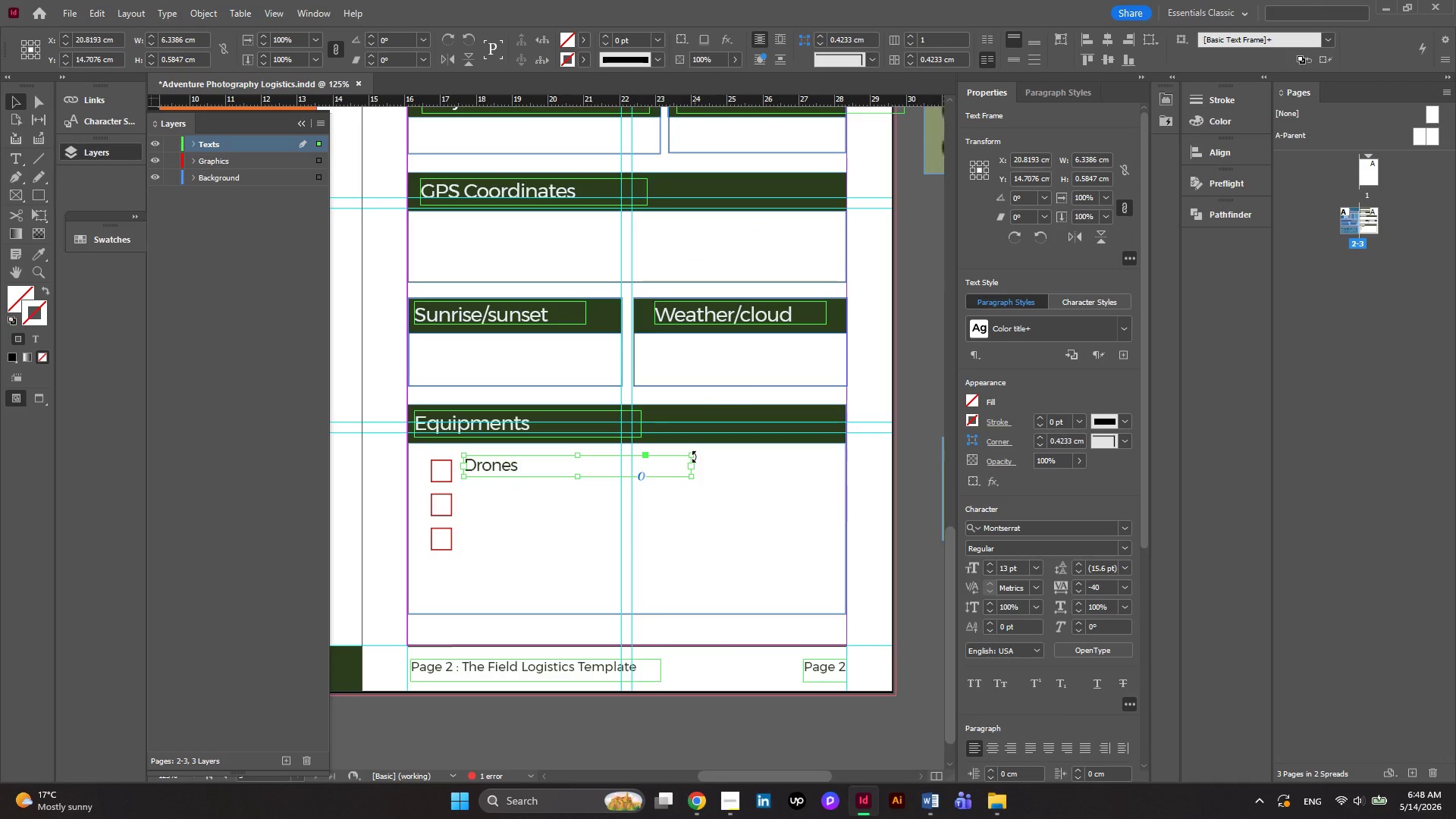 
left_click_drag(start_coordinate=[694, 457], to_coordinate=[545, 475])
 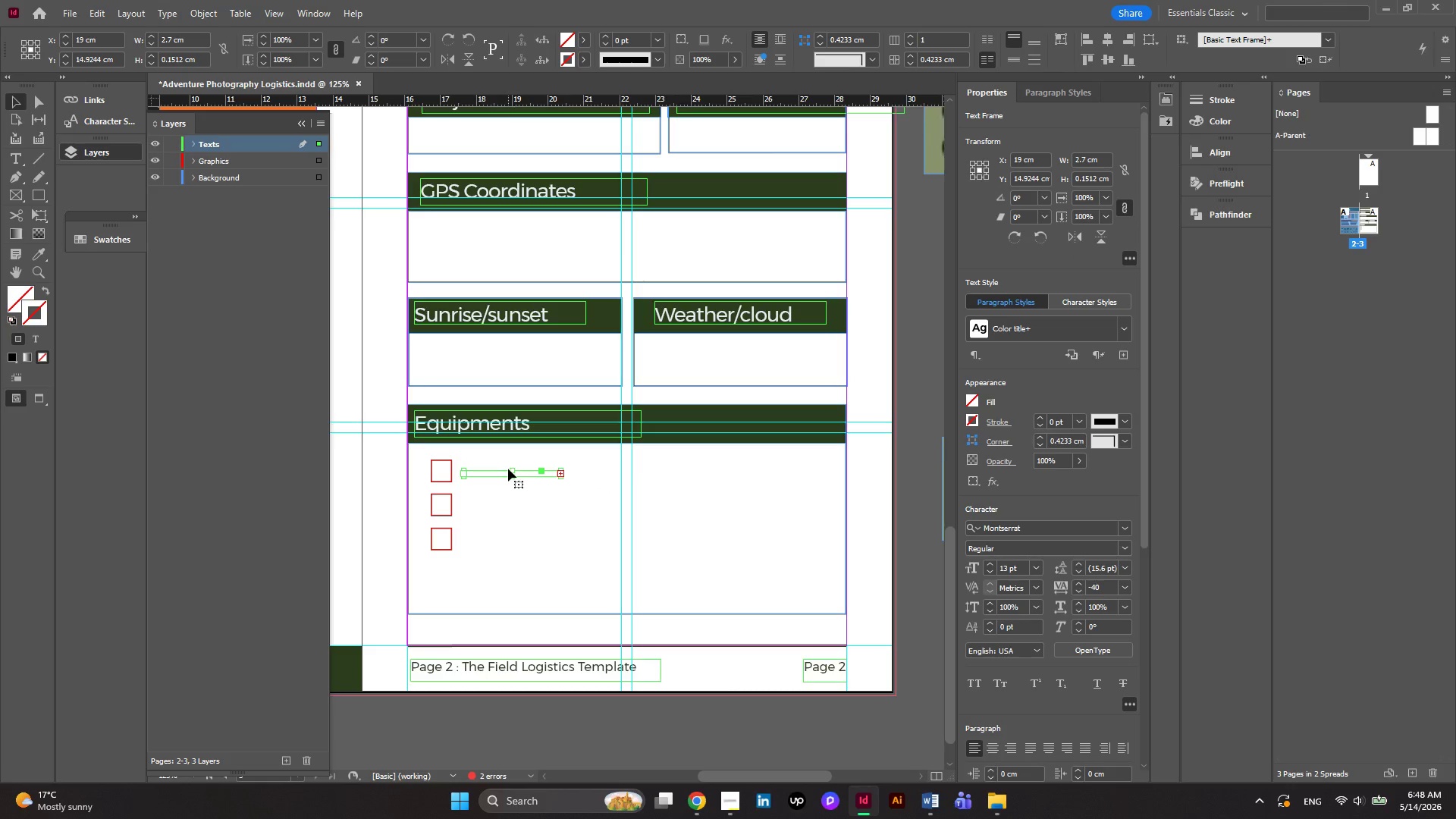 
left_click_drag(start_coordinate=[510, 470], to_coordinate=[510, 459])
 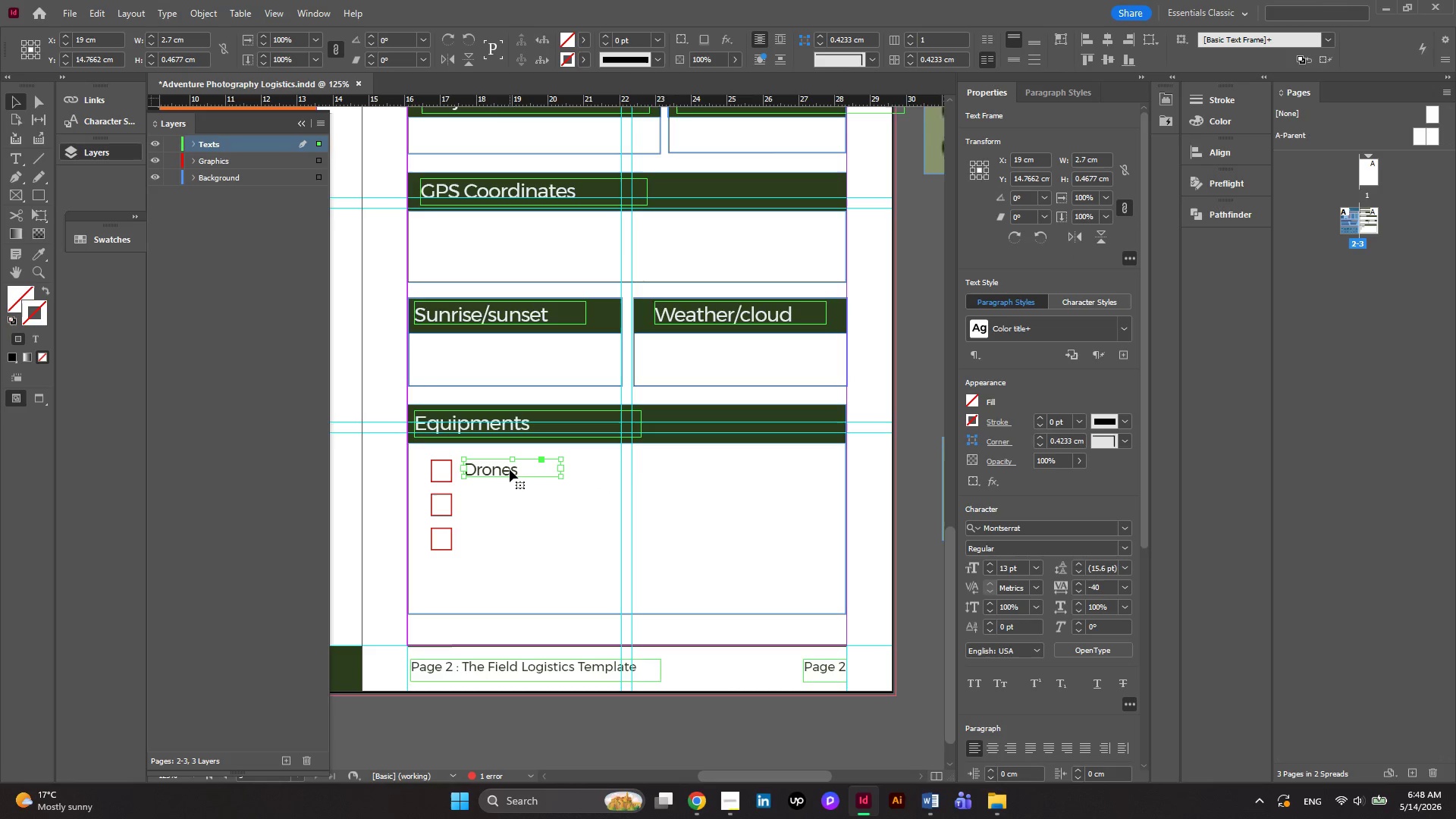 
left_click_drag(start_coordinate=[510, 469], to_coordinate=[507, 475])
 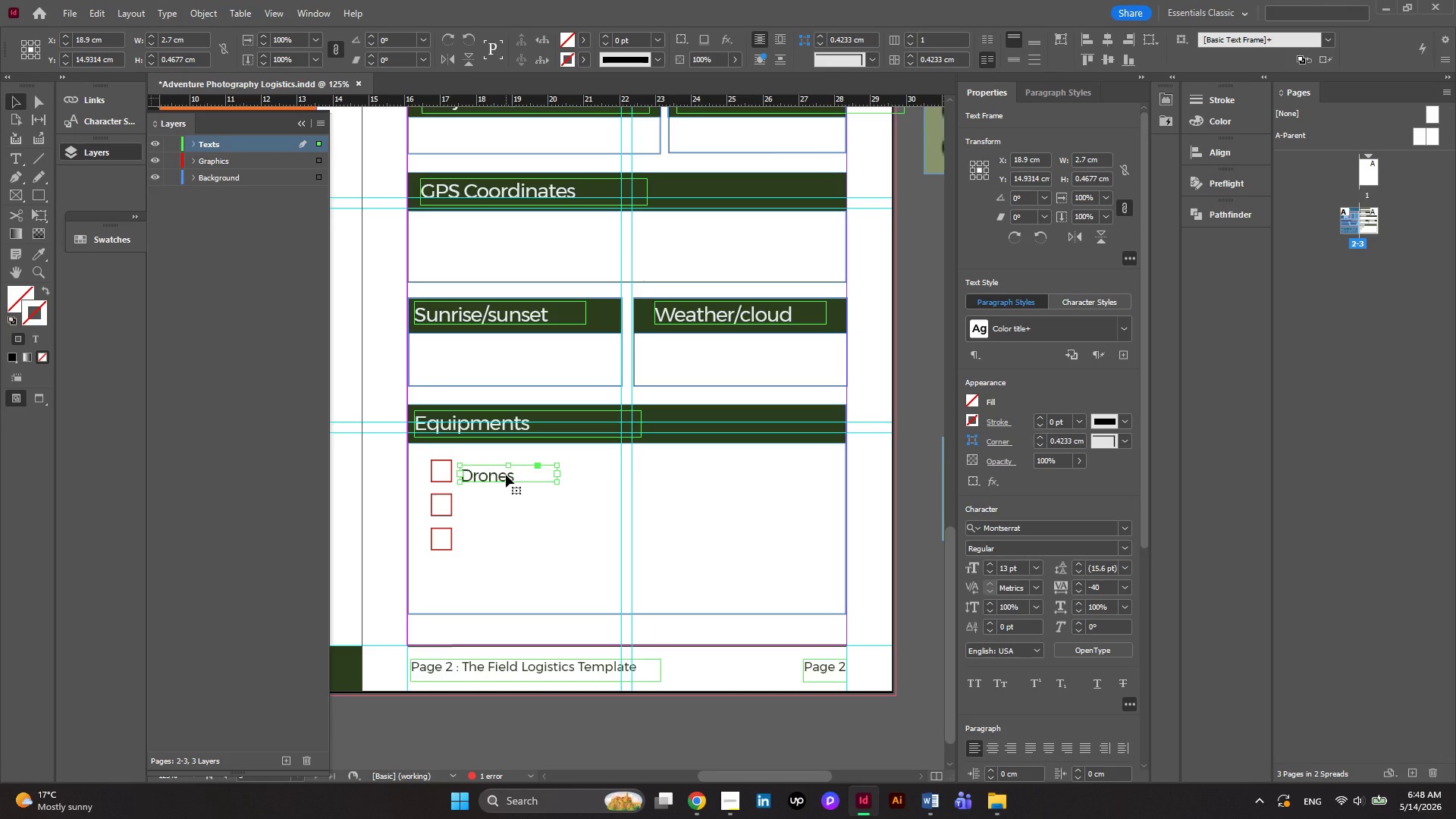 
hold_key(key=AltLeft, duration=3.03)
left_click_drag(start_coordinate=[506, 475], to_coordinate=[509, 510])
 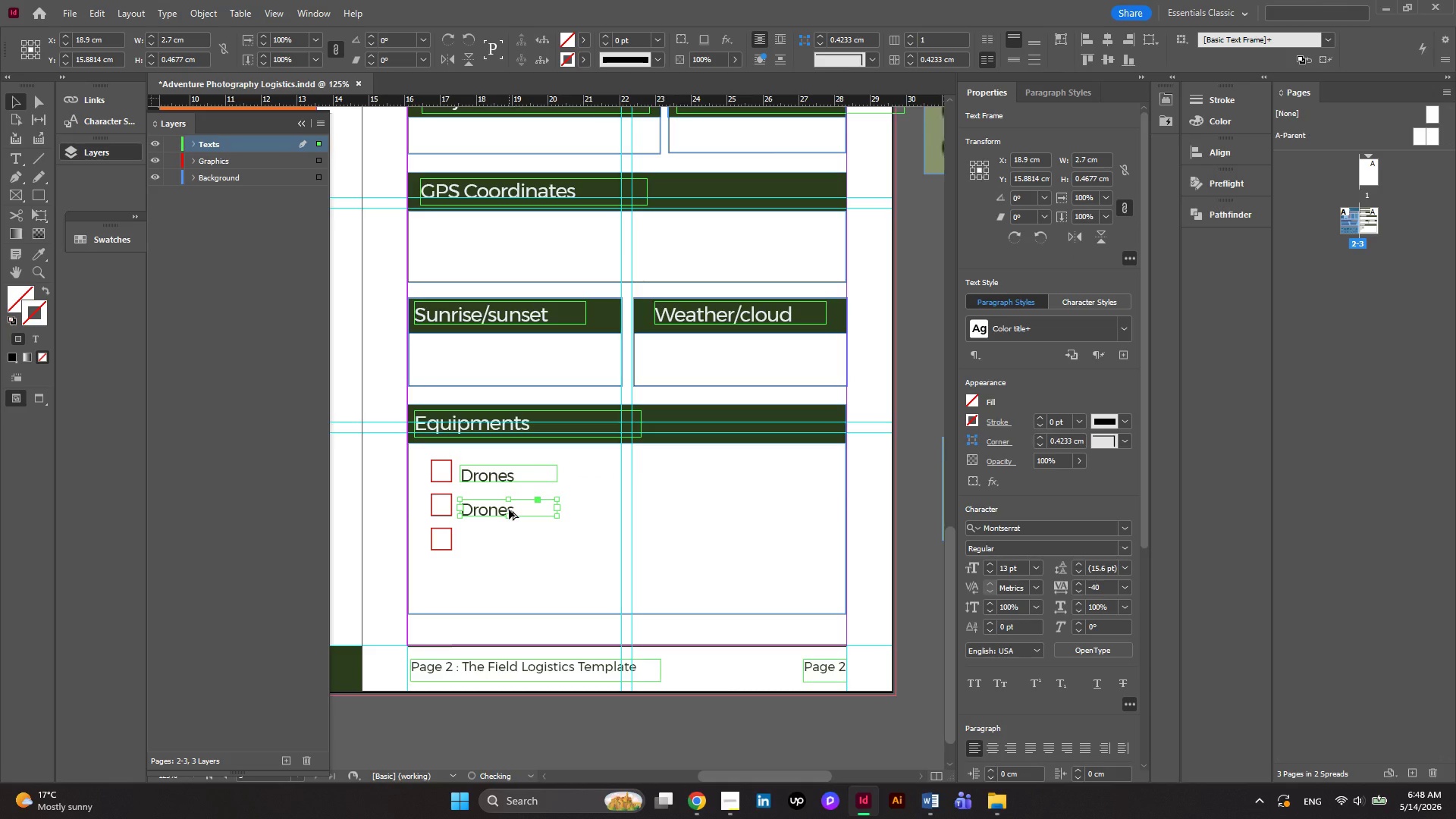 
left_click_drag(start_coordinate=[509, 510], to_coordinate=[510, 540])
 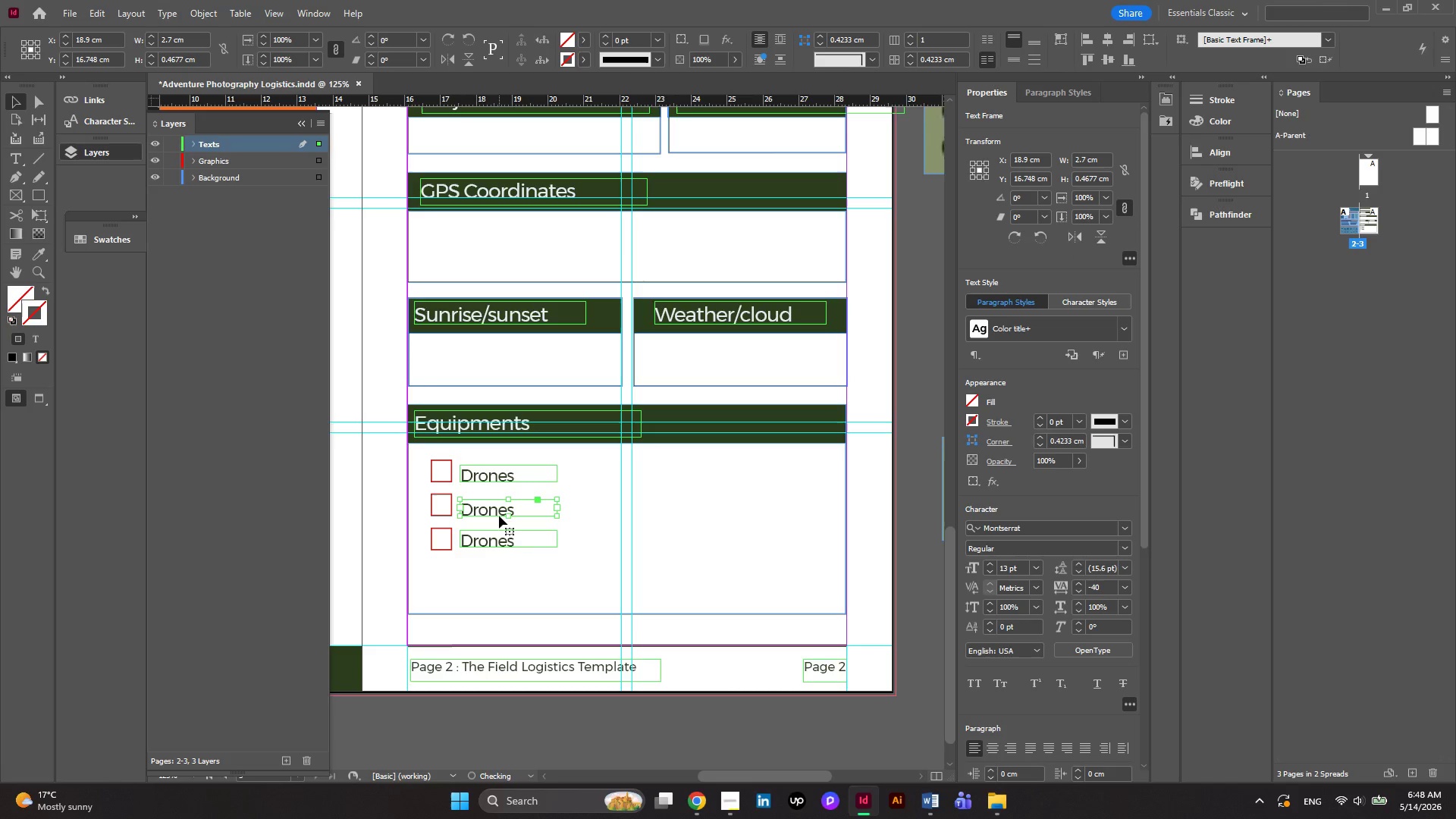 
double_click([499, 516])
 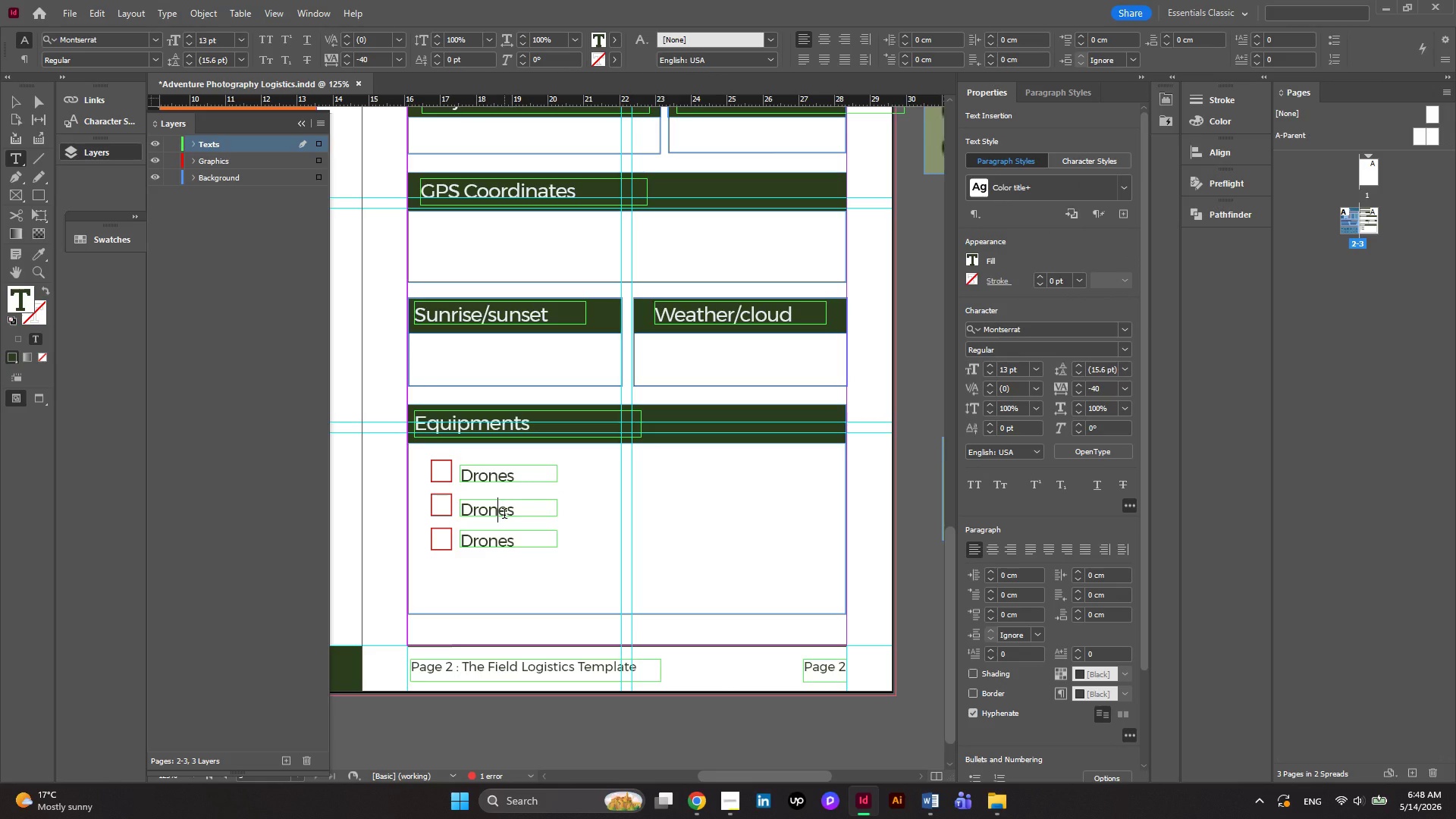 
key(Control+ControlLeft)
 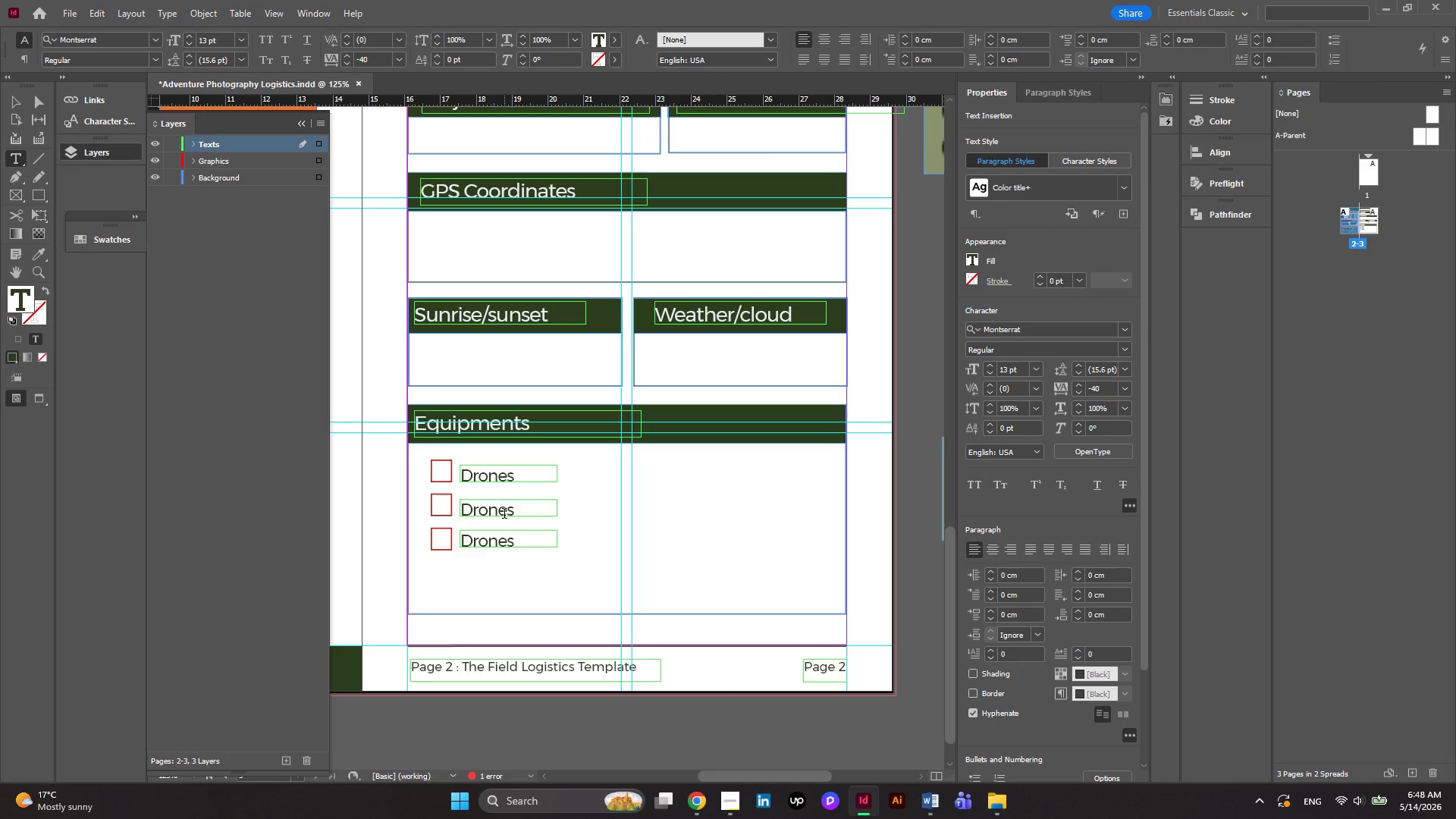 
key(Control+ControlLeft)
 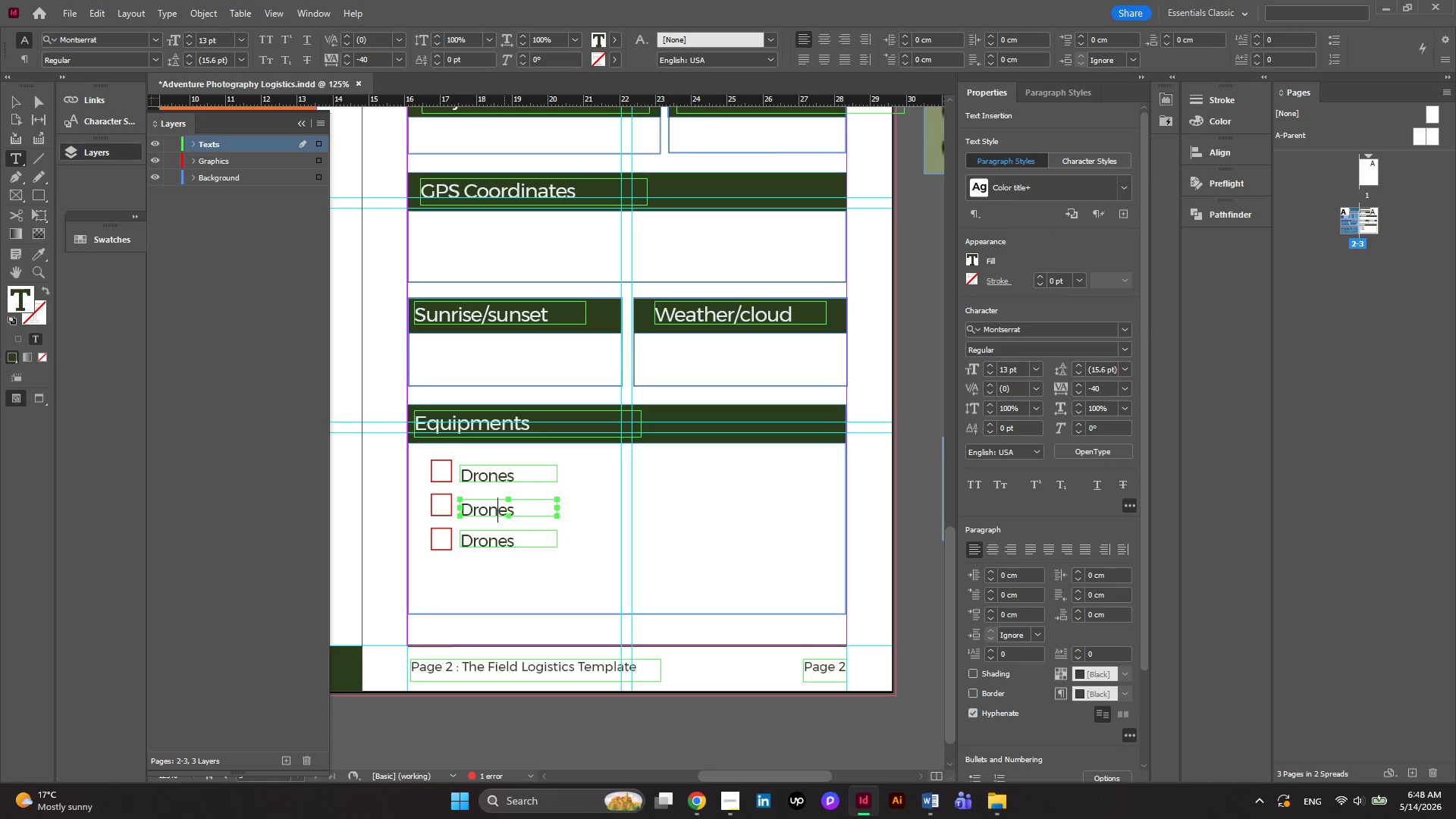 
key(Control+A)
 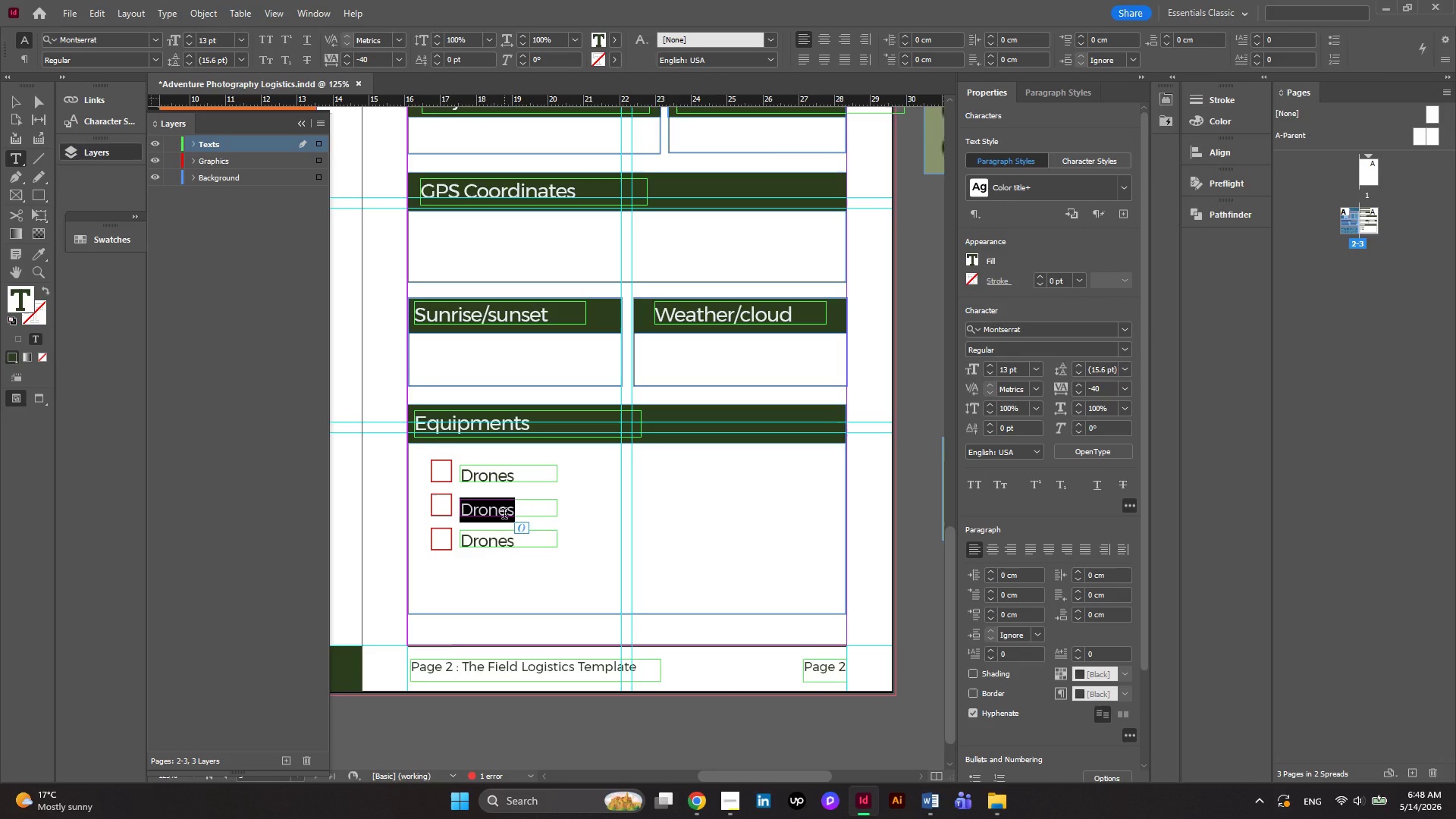 
type(Battw)
key(Backspace)
type(eries)
 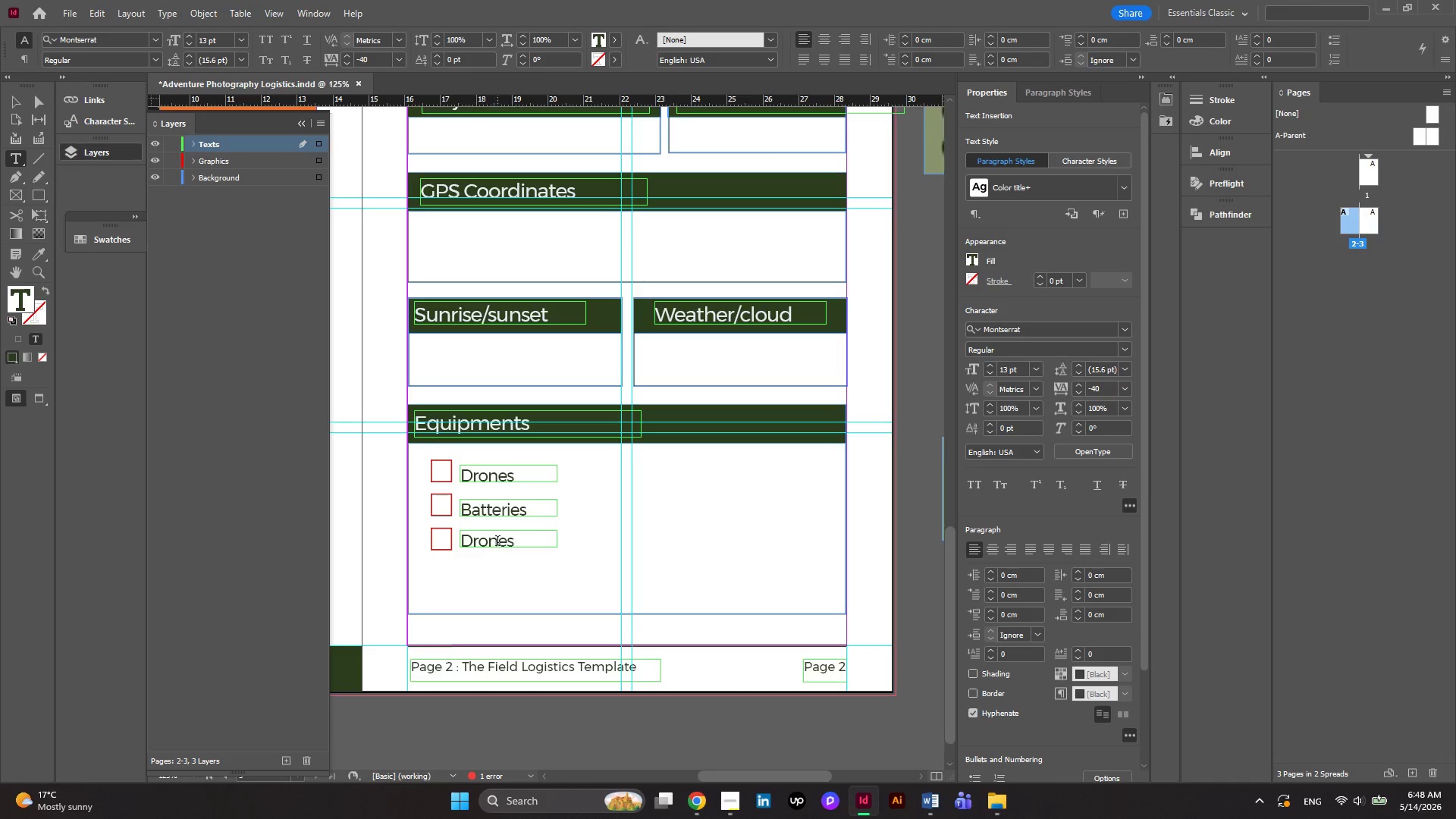 
double_click([498, 542])
 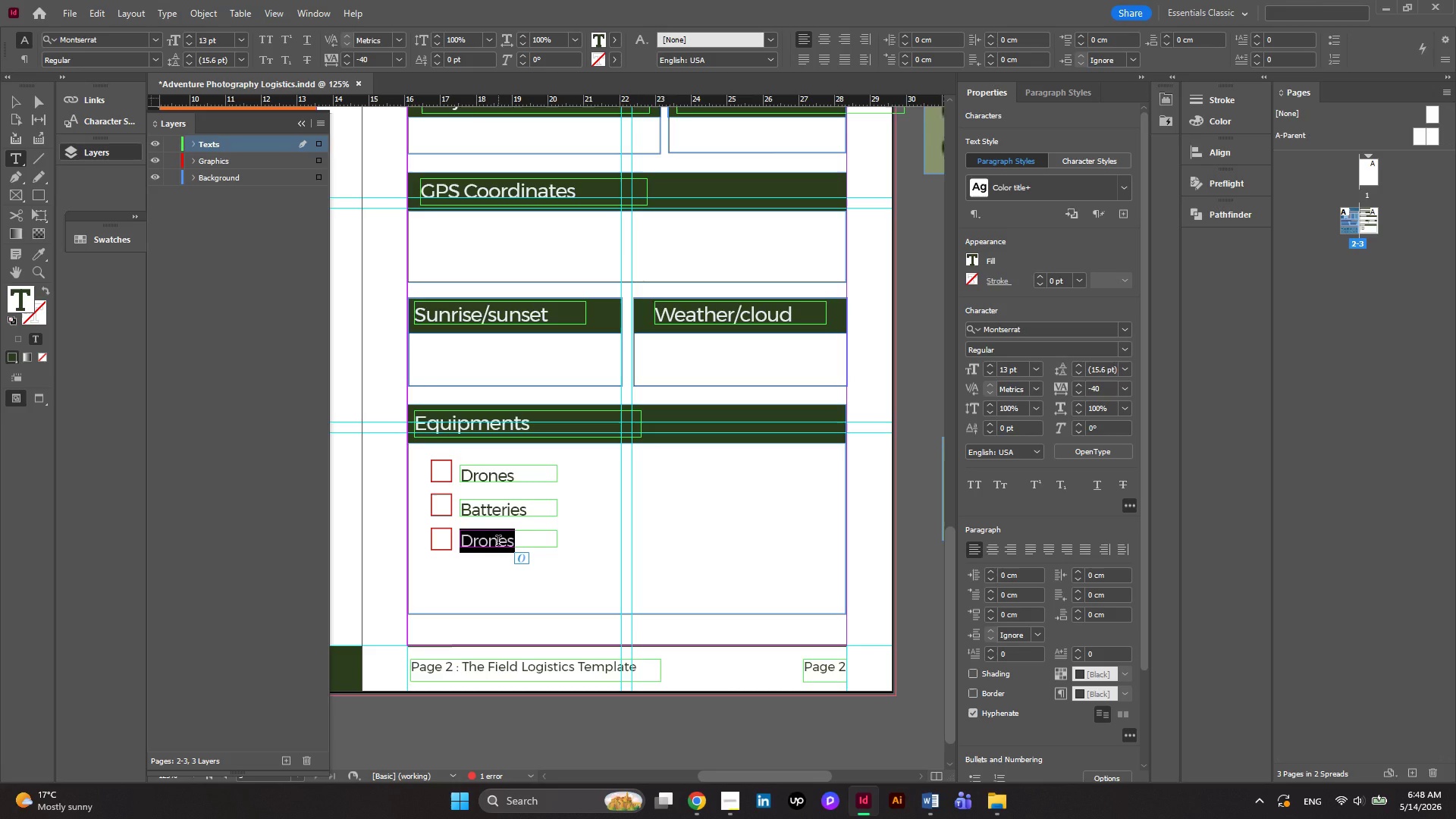 
type(Lenses)
 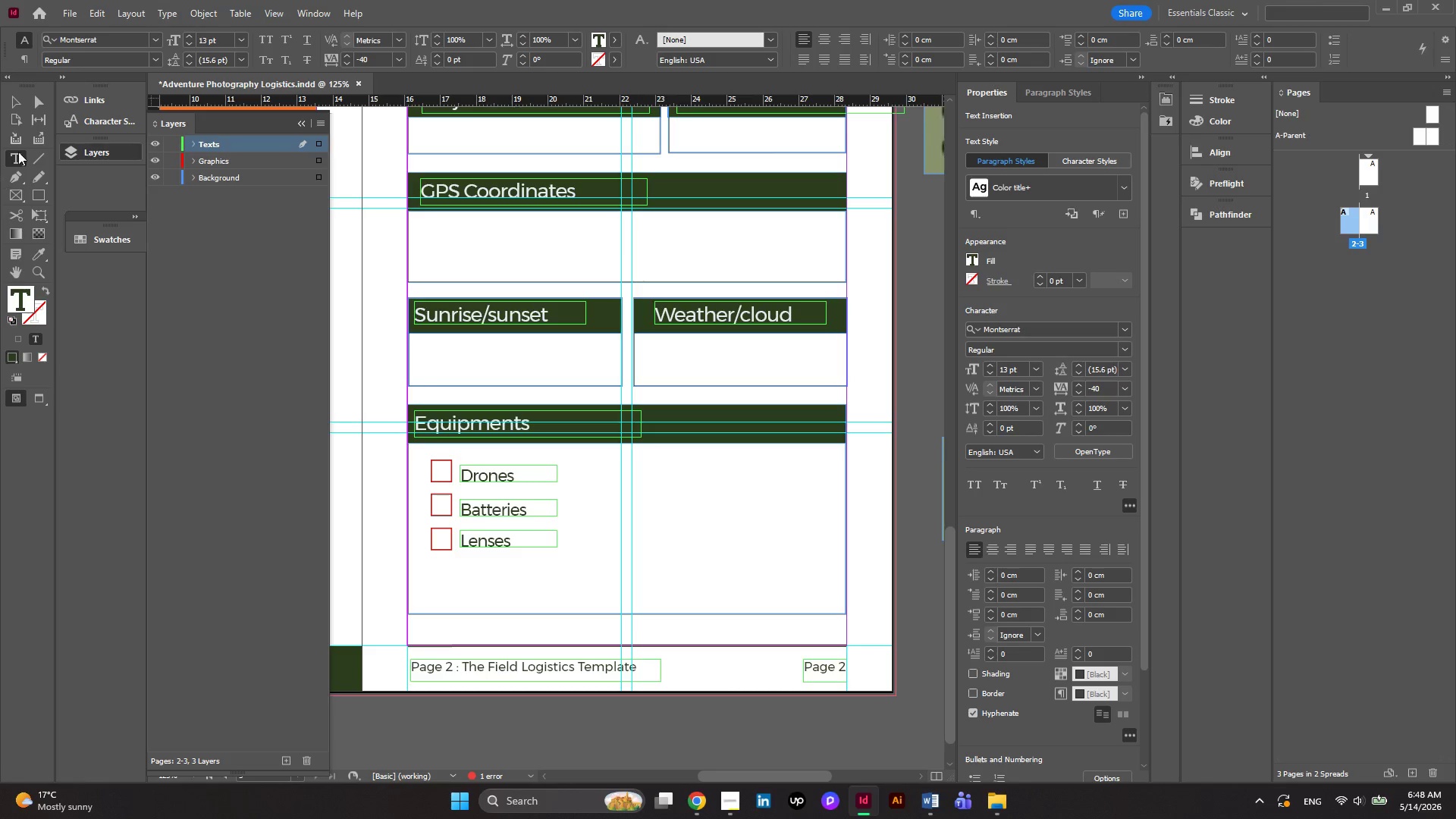 
left_click([22, 97])
 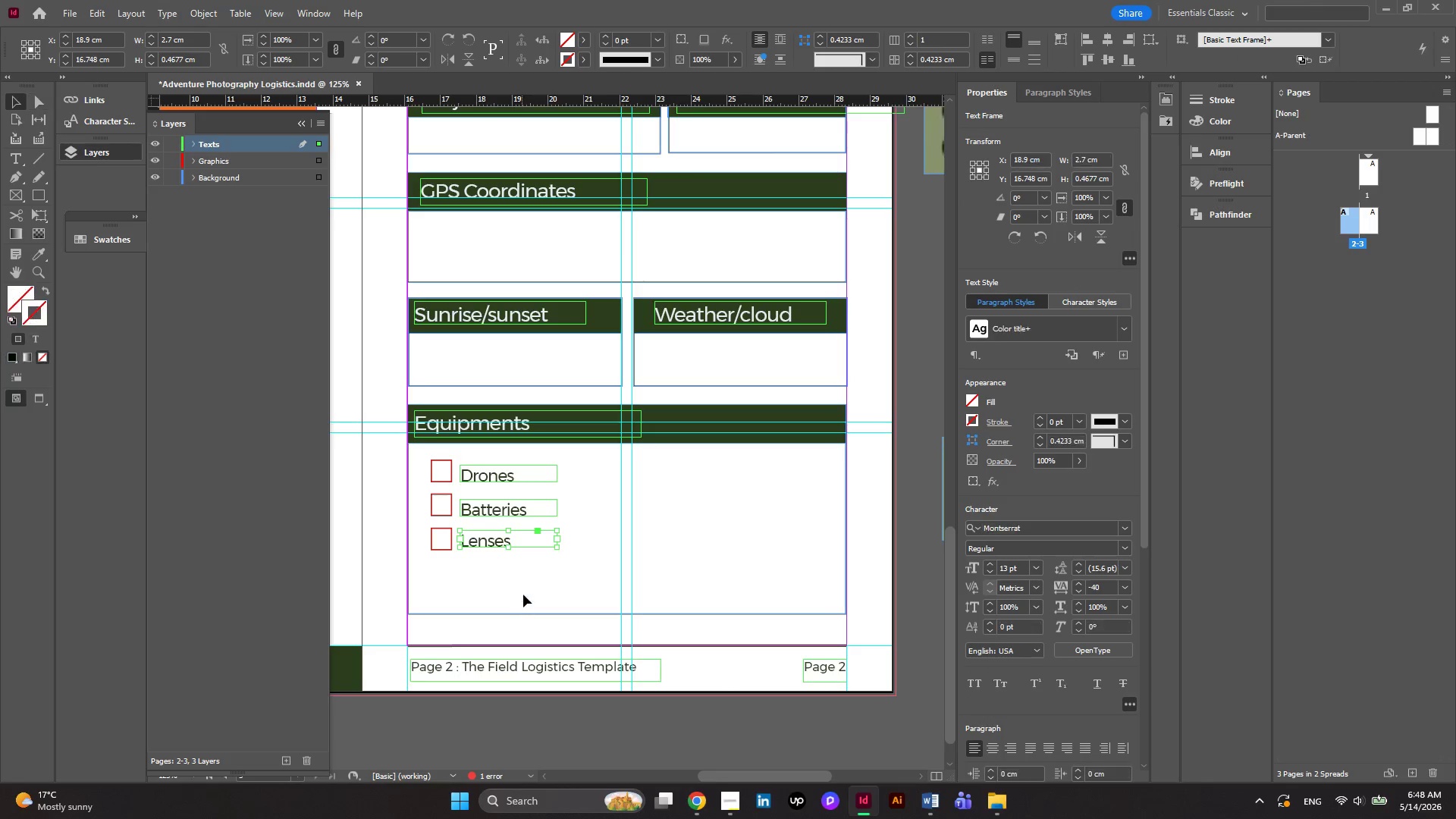 
left_click_drag(start_coordinate=[523, 582], to_coordinate=[478, 466])
 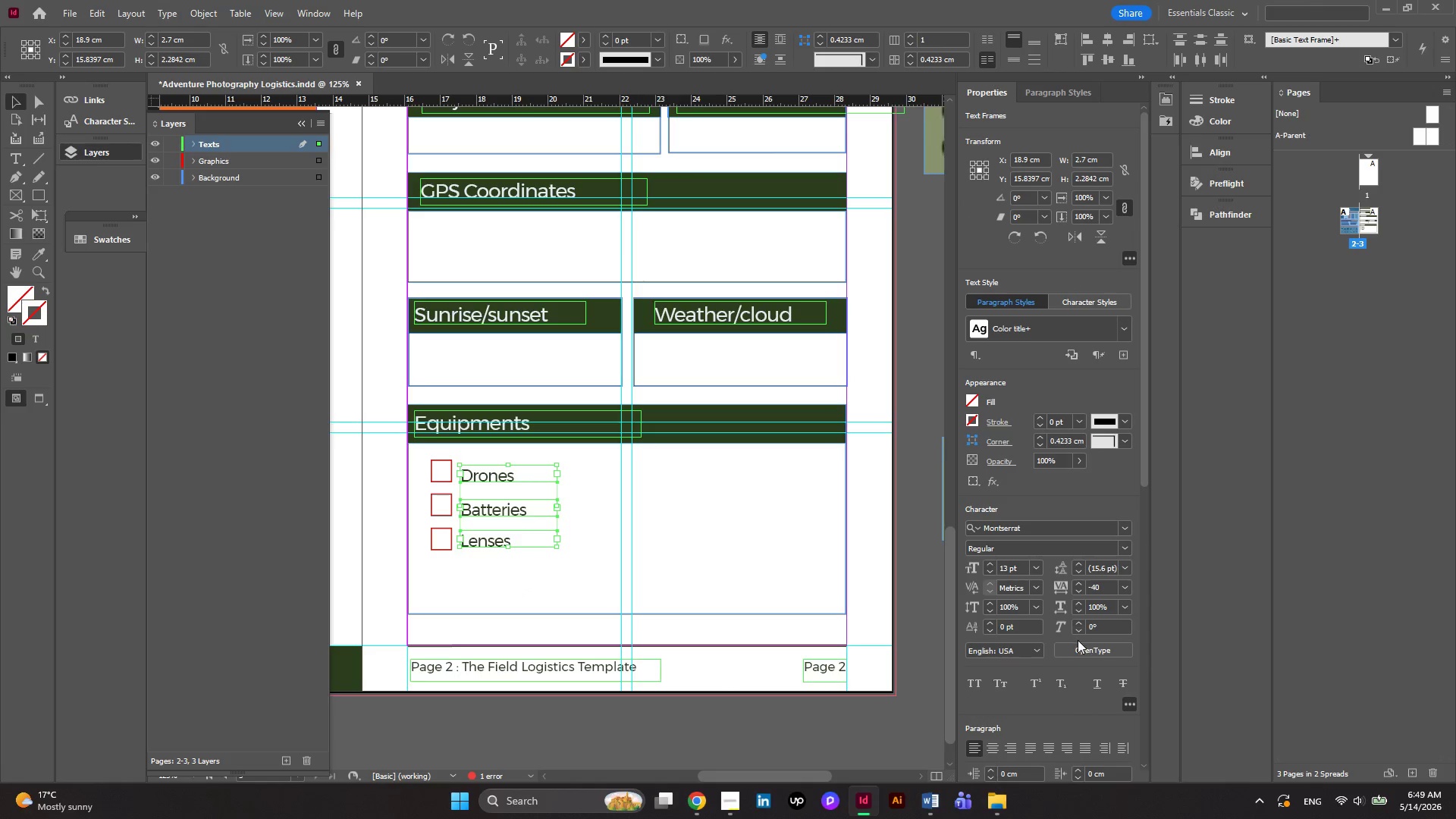 
scroll: coordinate [1070, 695], scroll_direction: down, amount: 3.0
 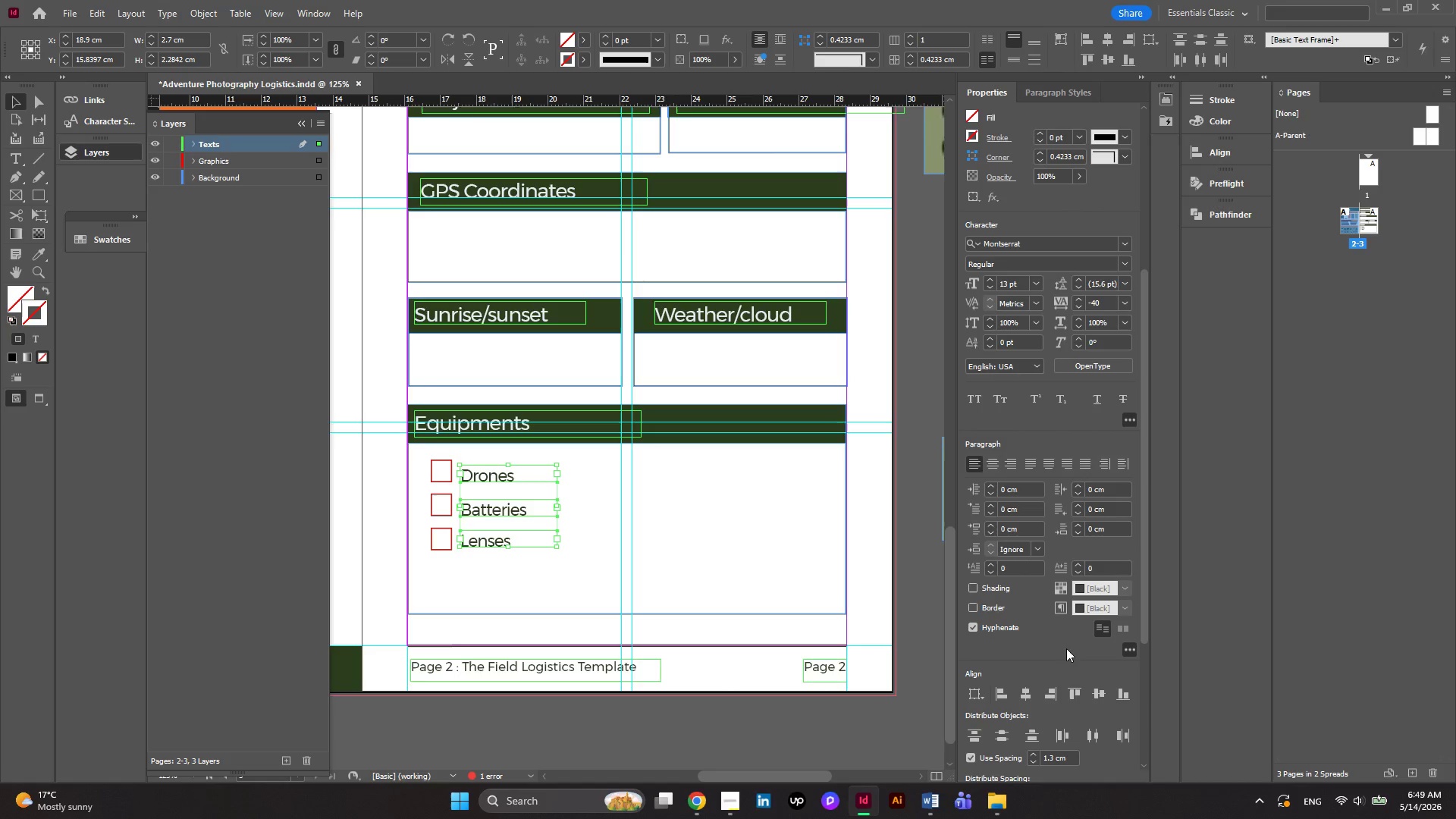 
mouse_move([1052, 613])
 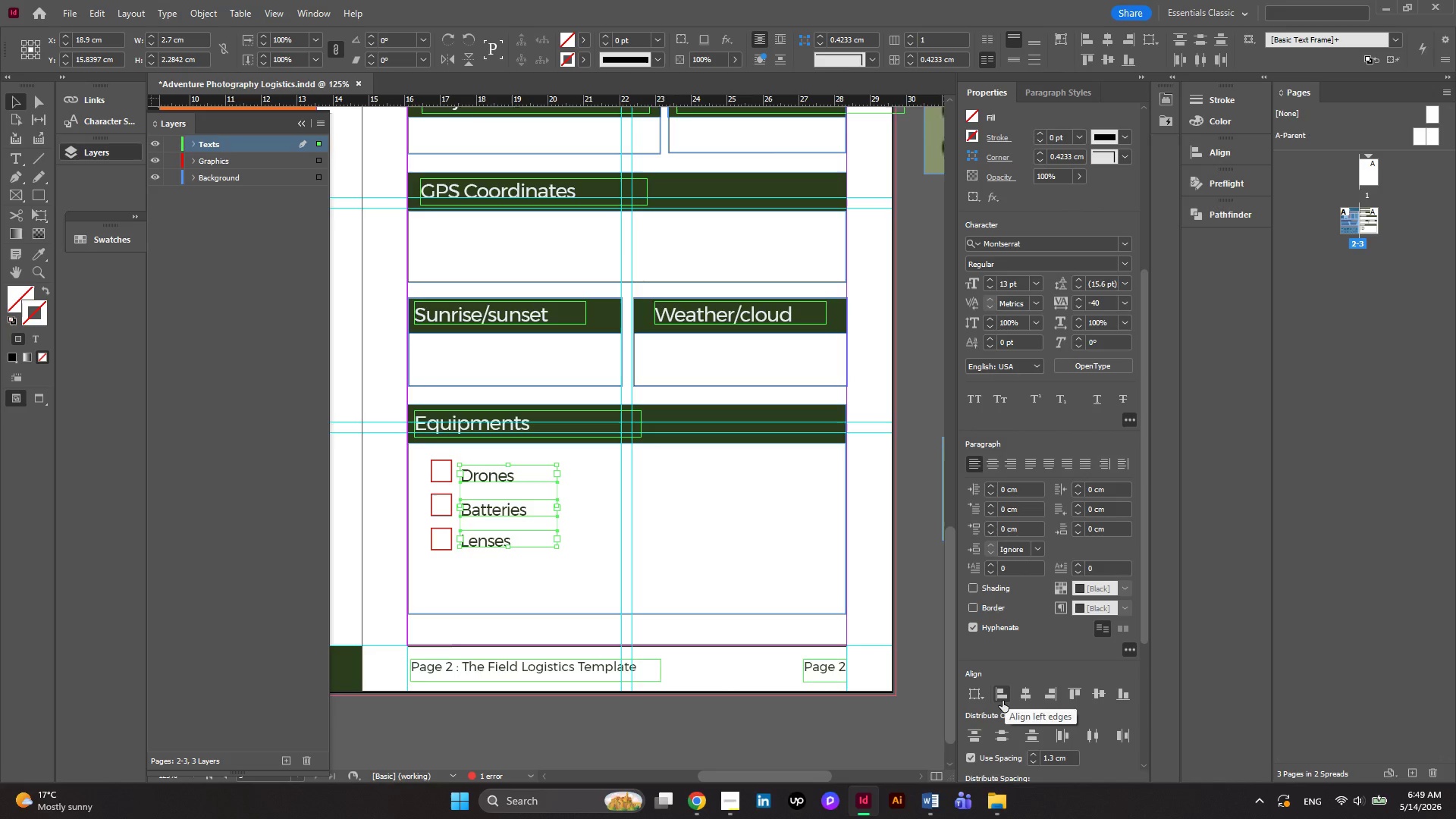 
left_click([1003, 701])
 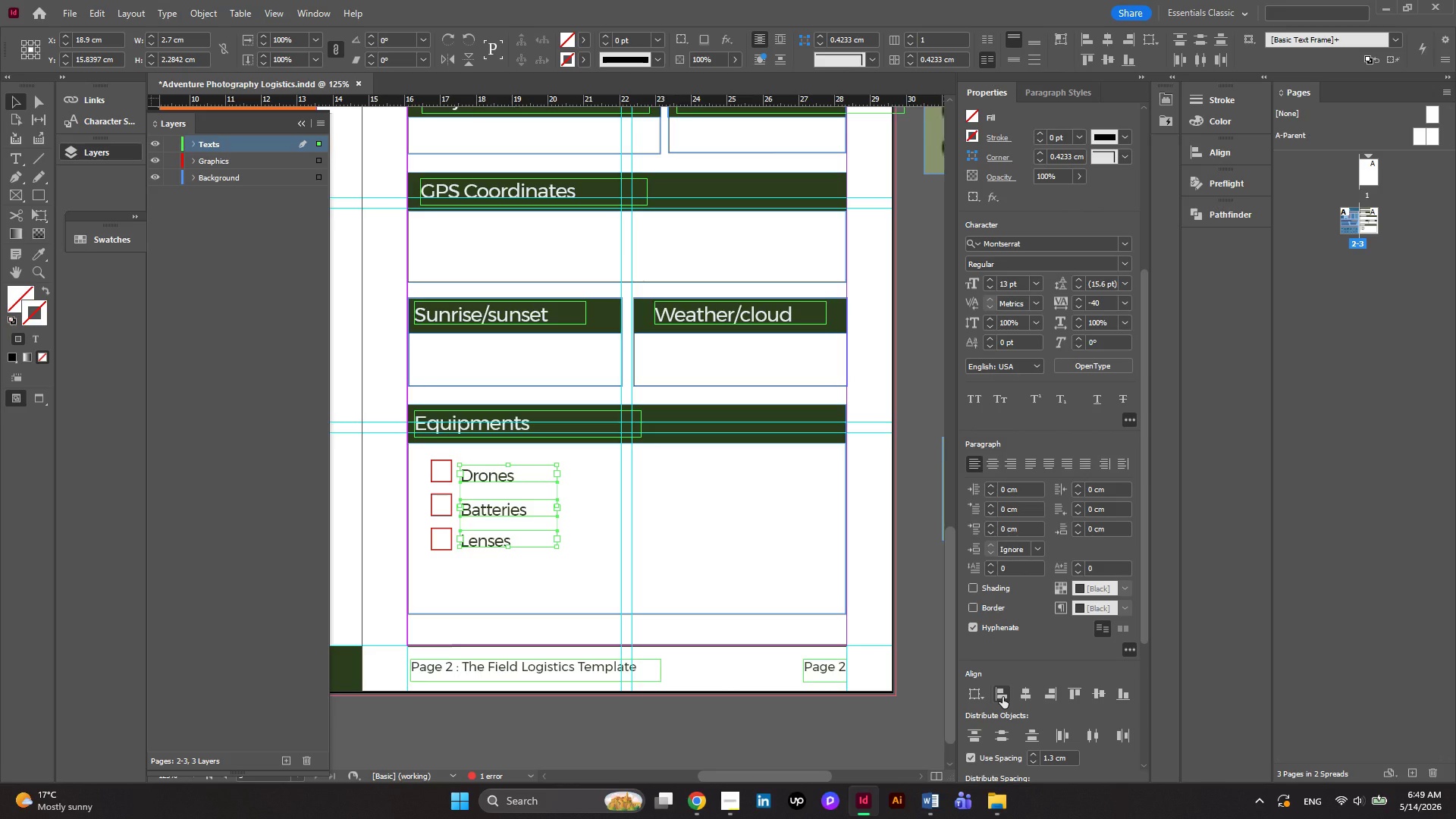 
left_click([1003, 697])
 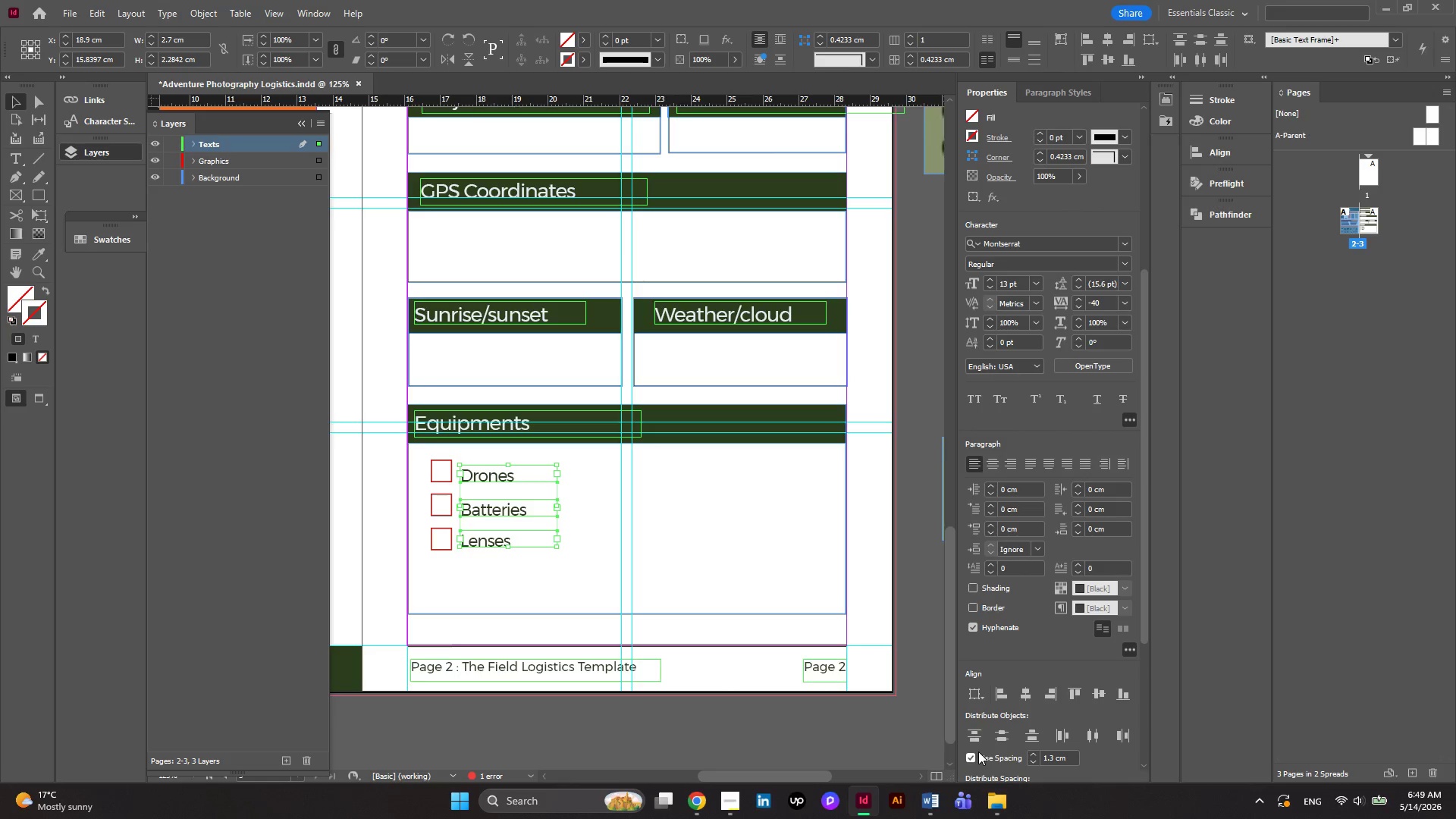 
scroll: coordinate [1045, 686], scroll_direction: down, amount: 3.0
 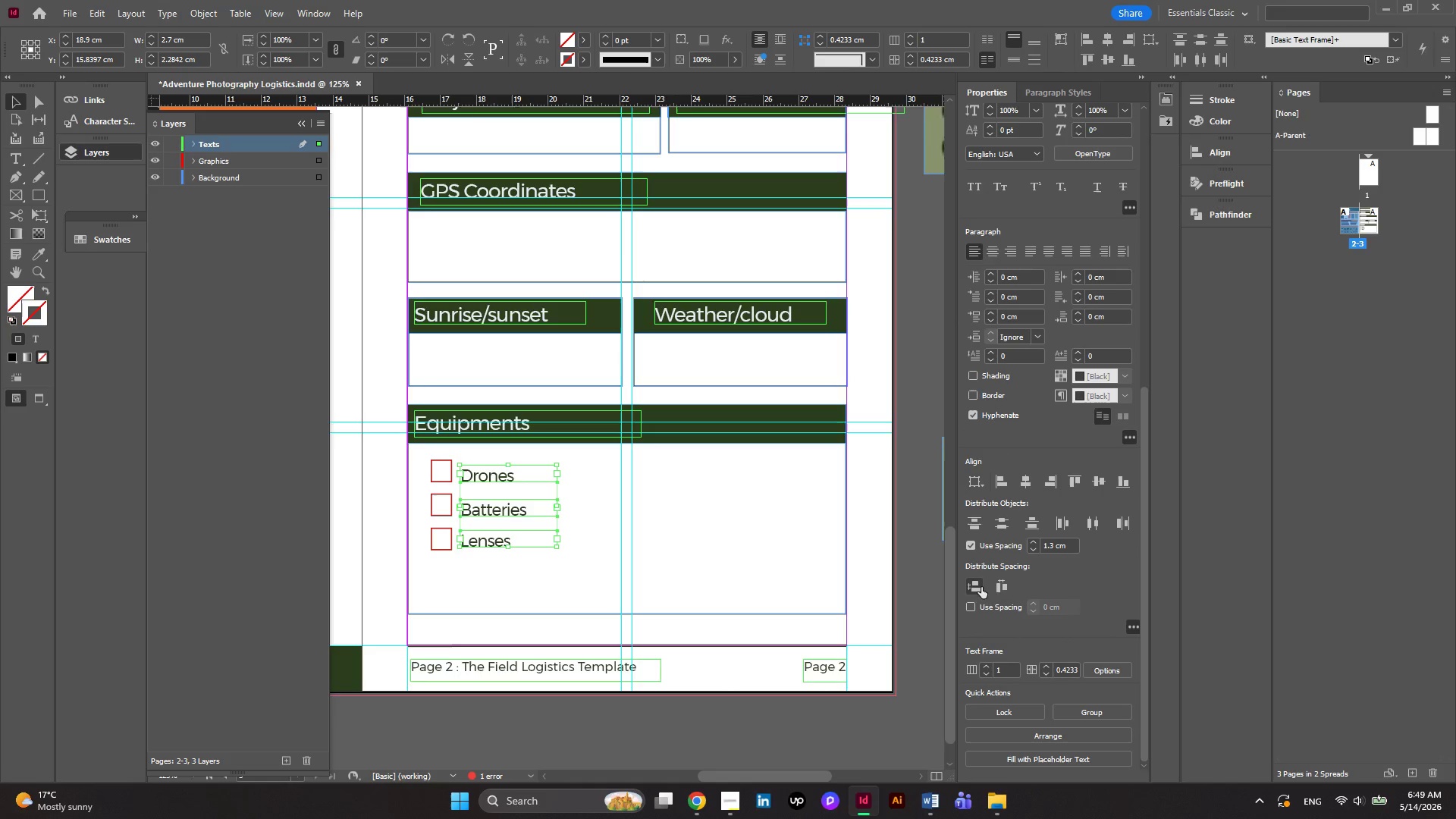 
left_click([974, 590])
 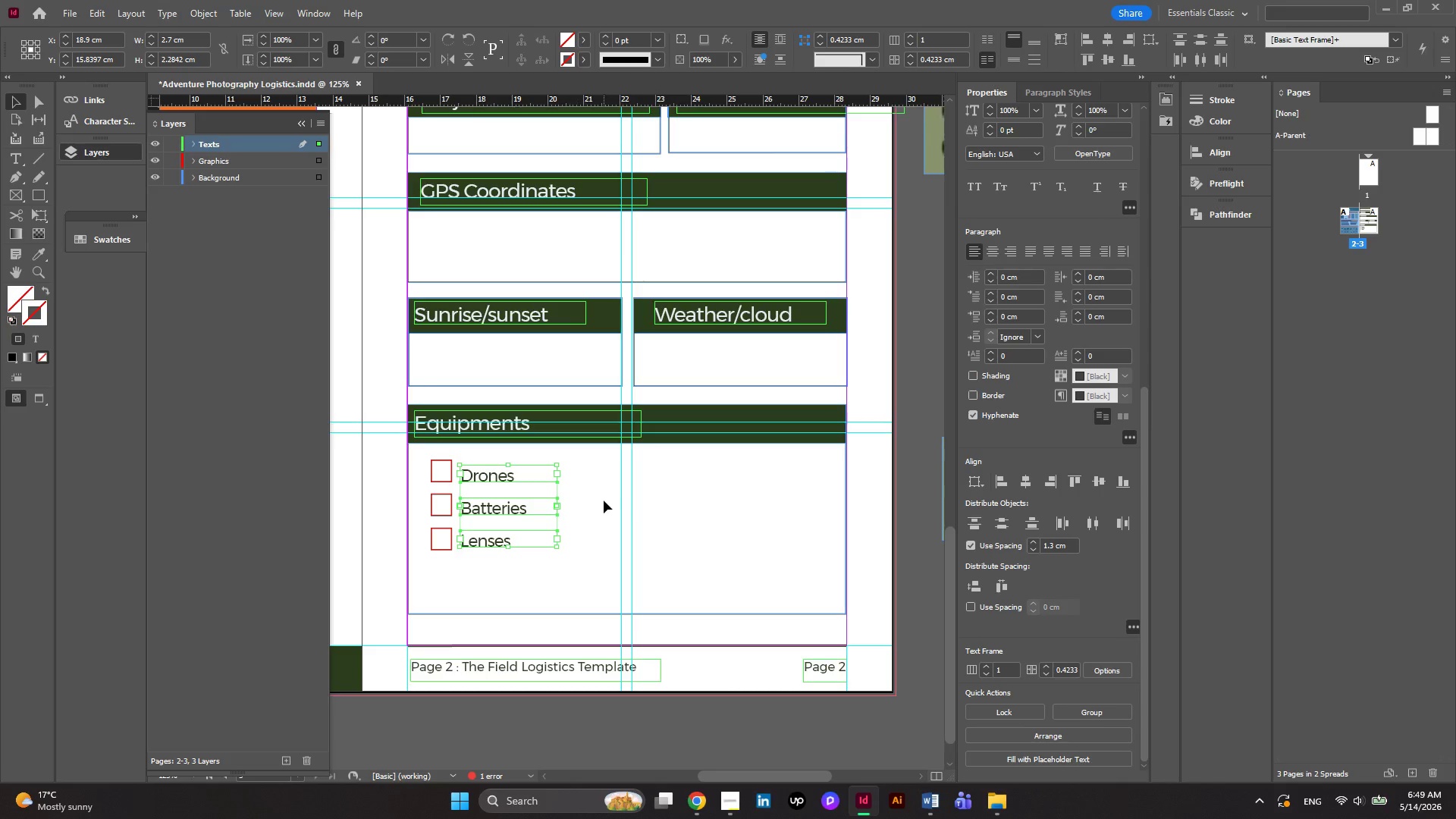 
left_click([586, 497])
 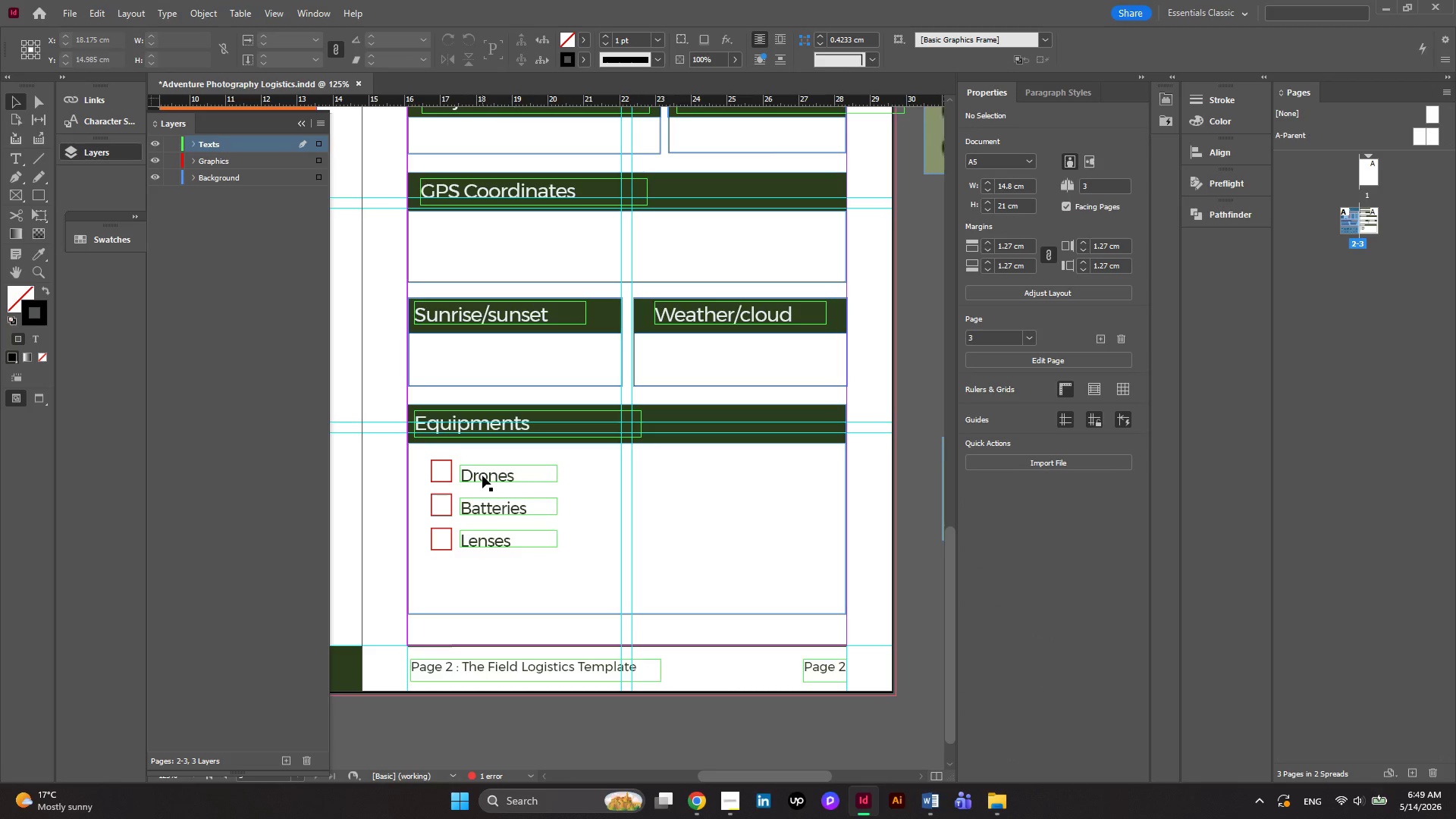 
left_click([482, 475])
 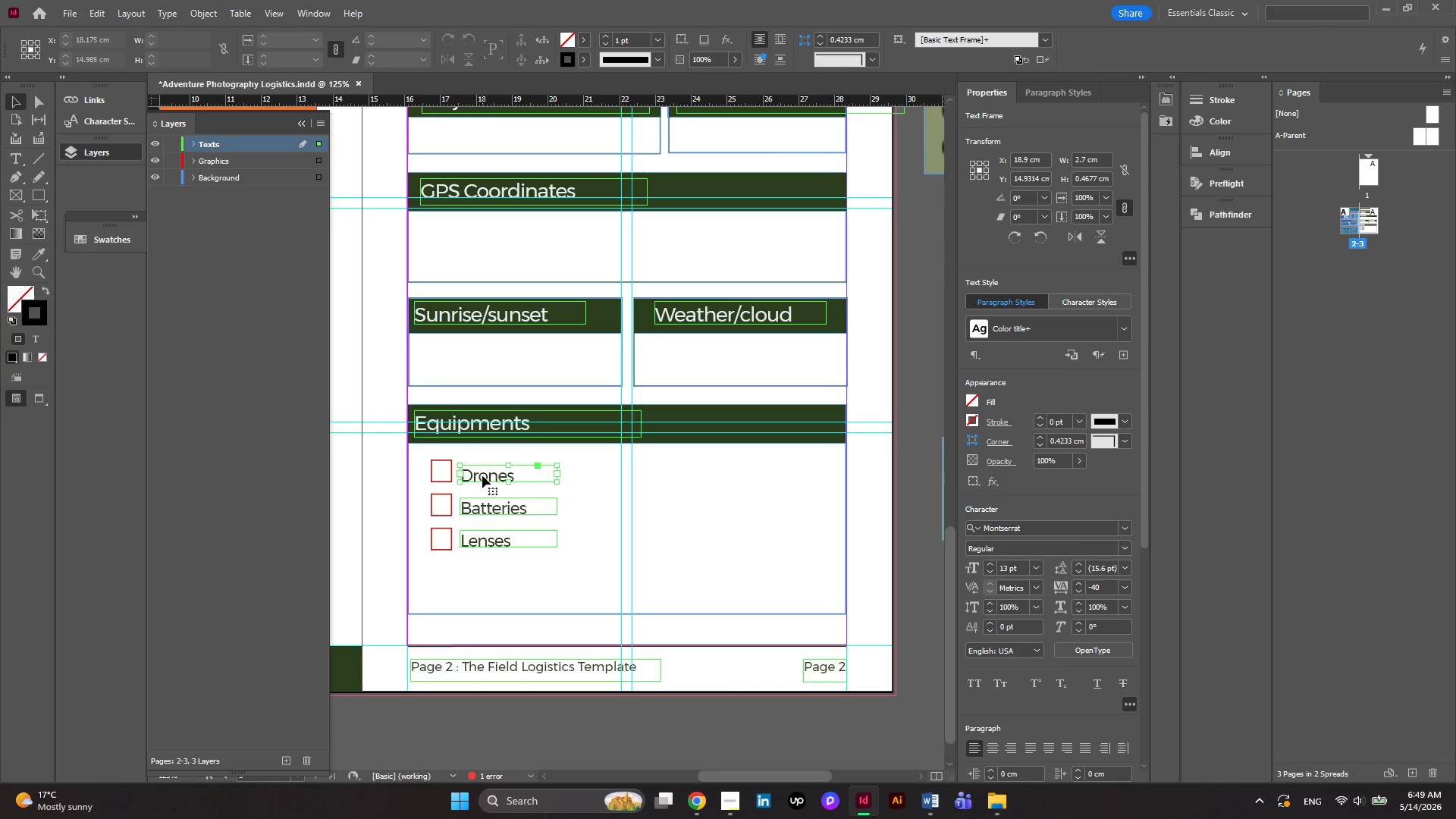 
left_click_drag(start_coordinate=[482, 475], to_coordinate=[482, 469])
 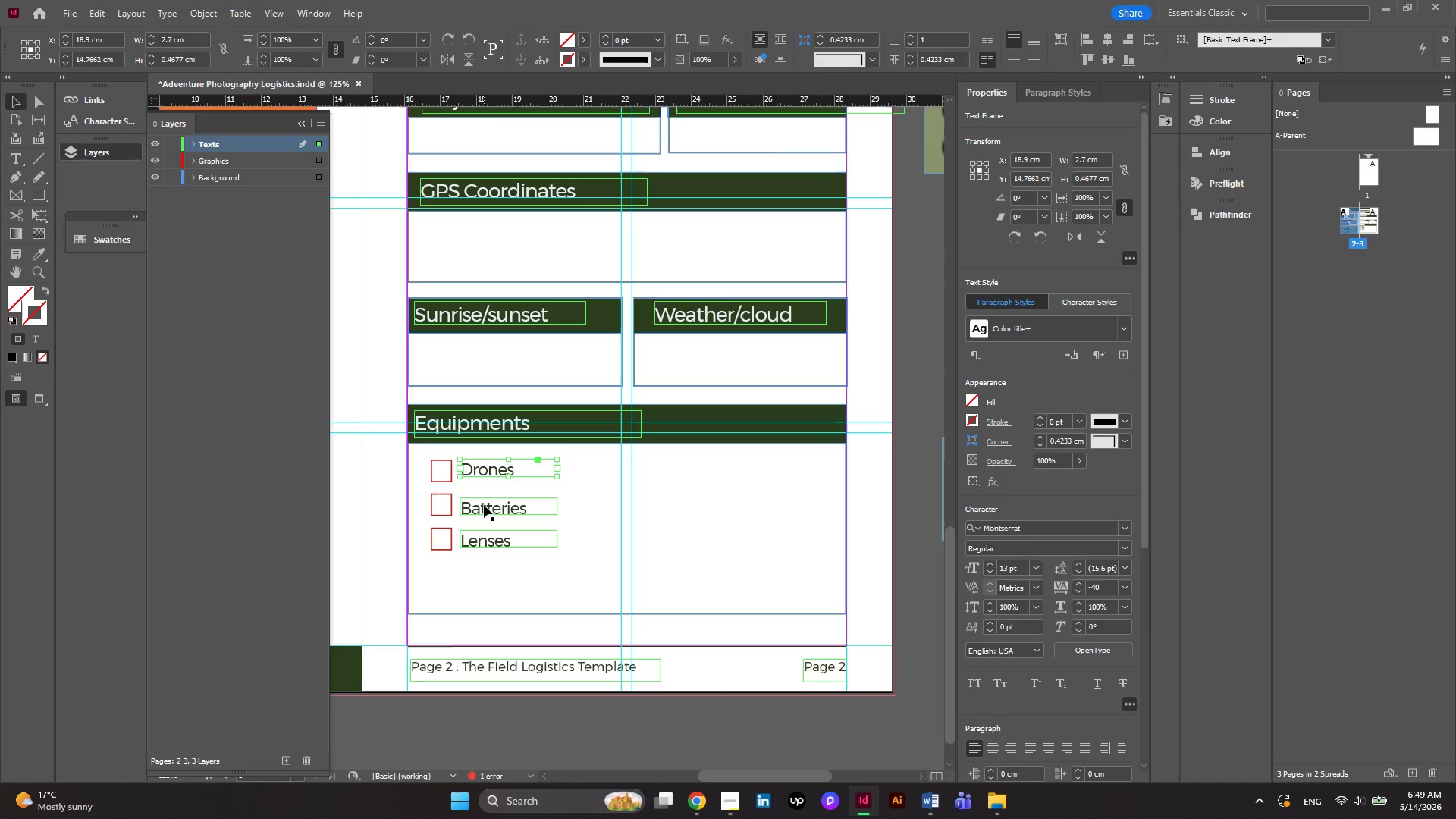 
left_click([484, 507])
 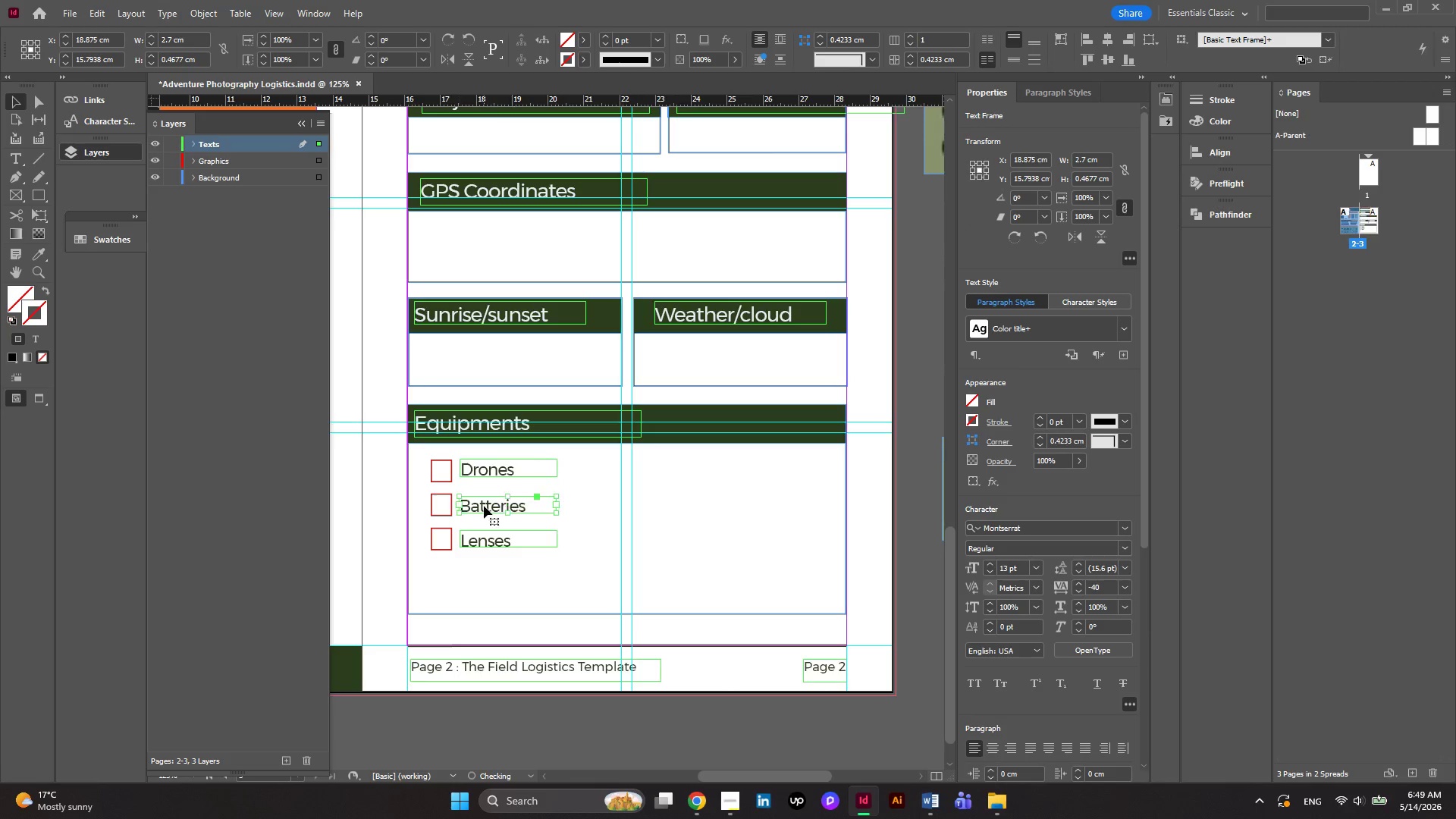 
left_click_drag(start_coordinate=[484, 542], to_coordinate=[484, 538])
 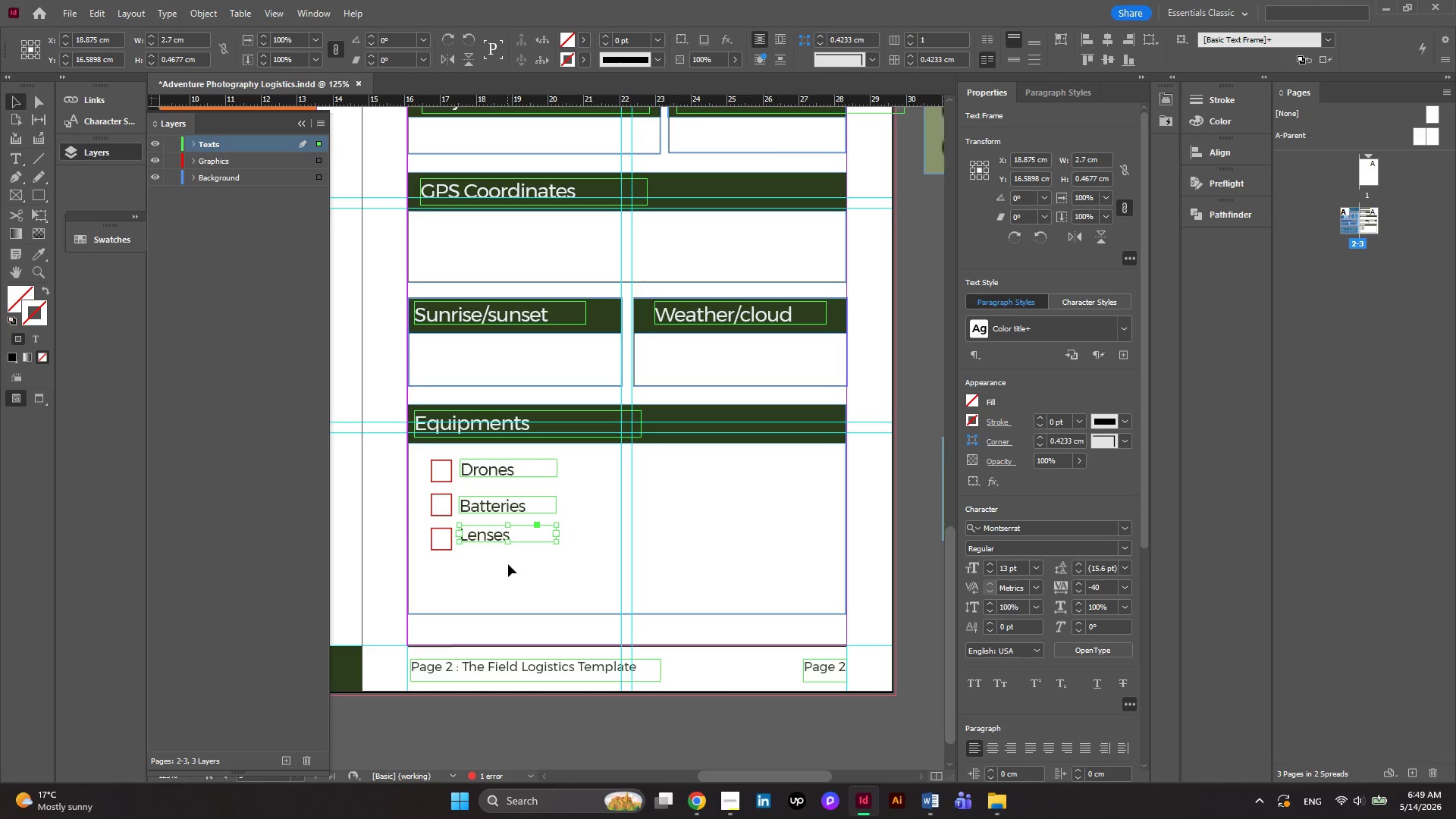 
left_click_drag(start_coordinate=[518, 573], to_coordinate=[491, 461])
 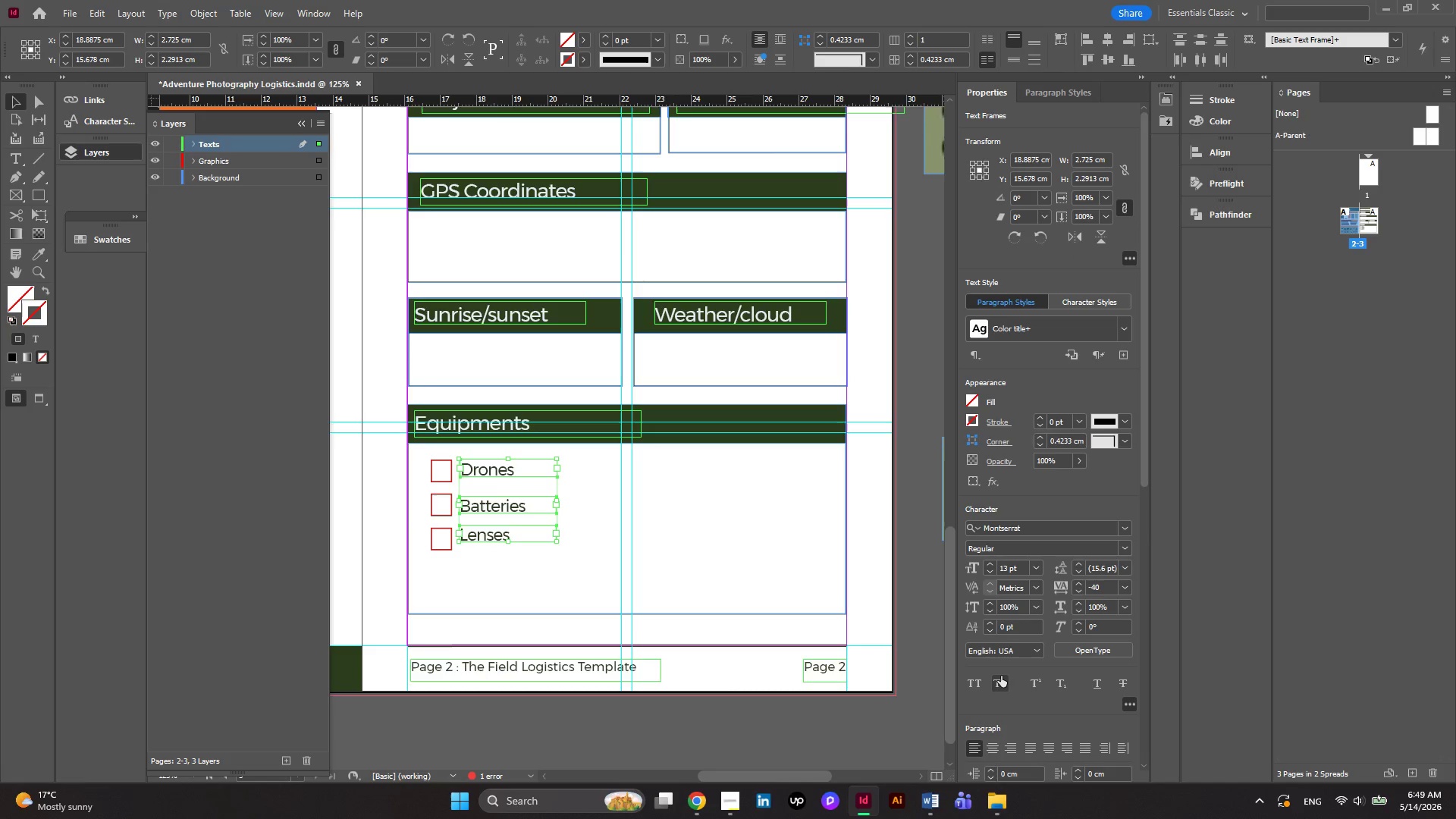 
scroll: coordinate [1069, 718], scroll_direction: down, amount: 14.0
 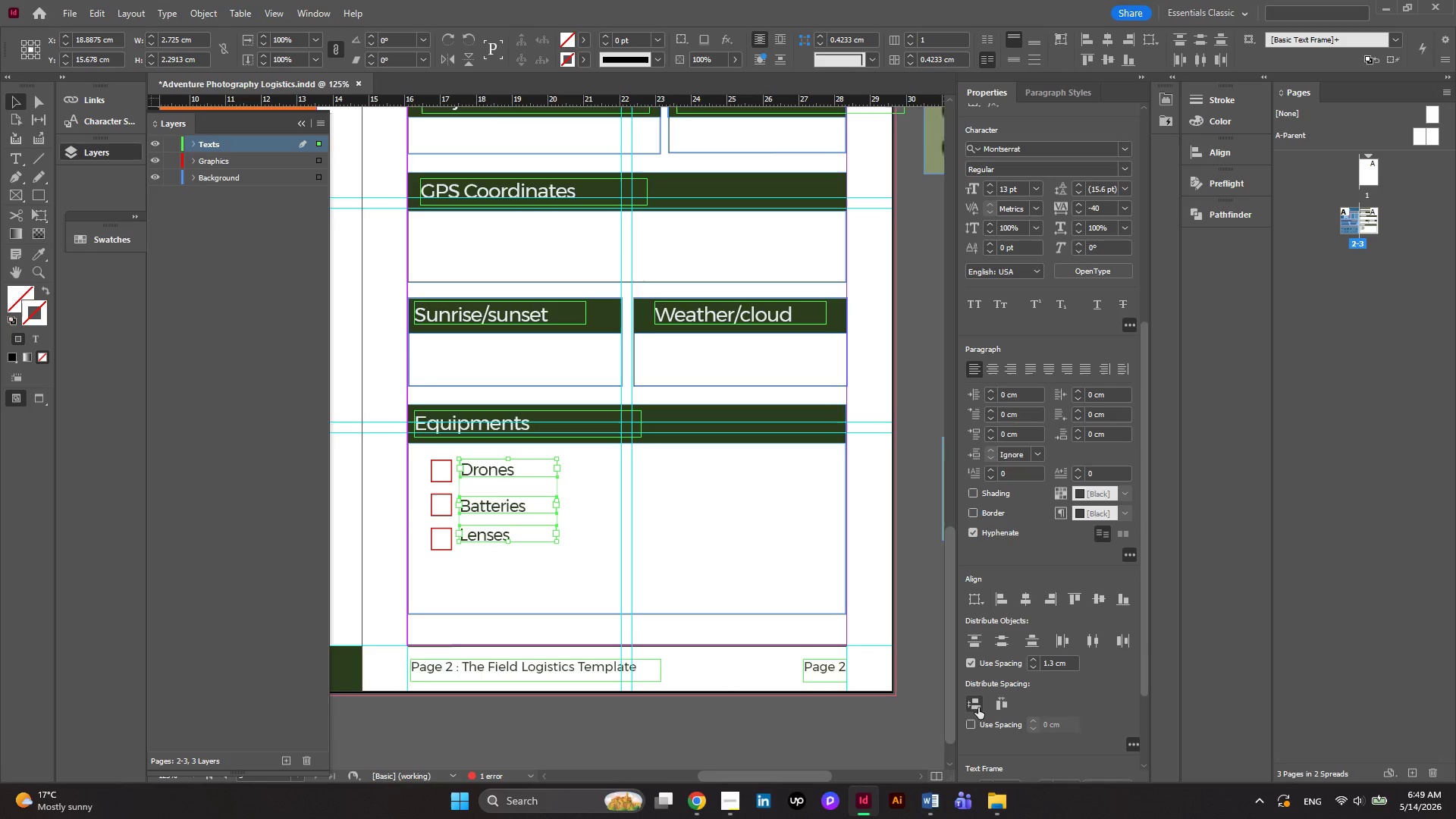 
left_click([978, 708])
 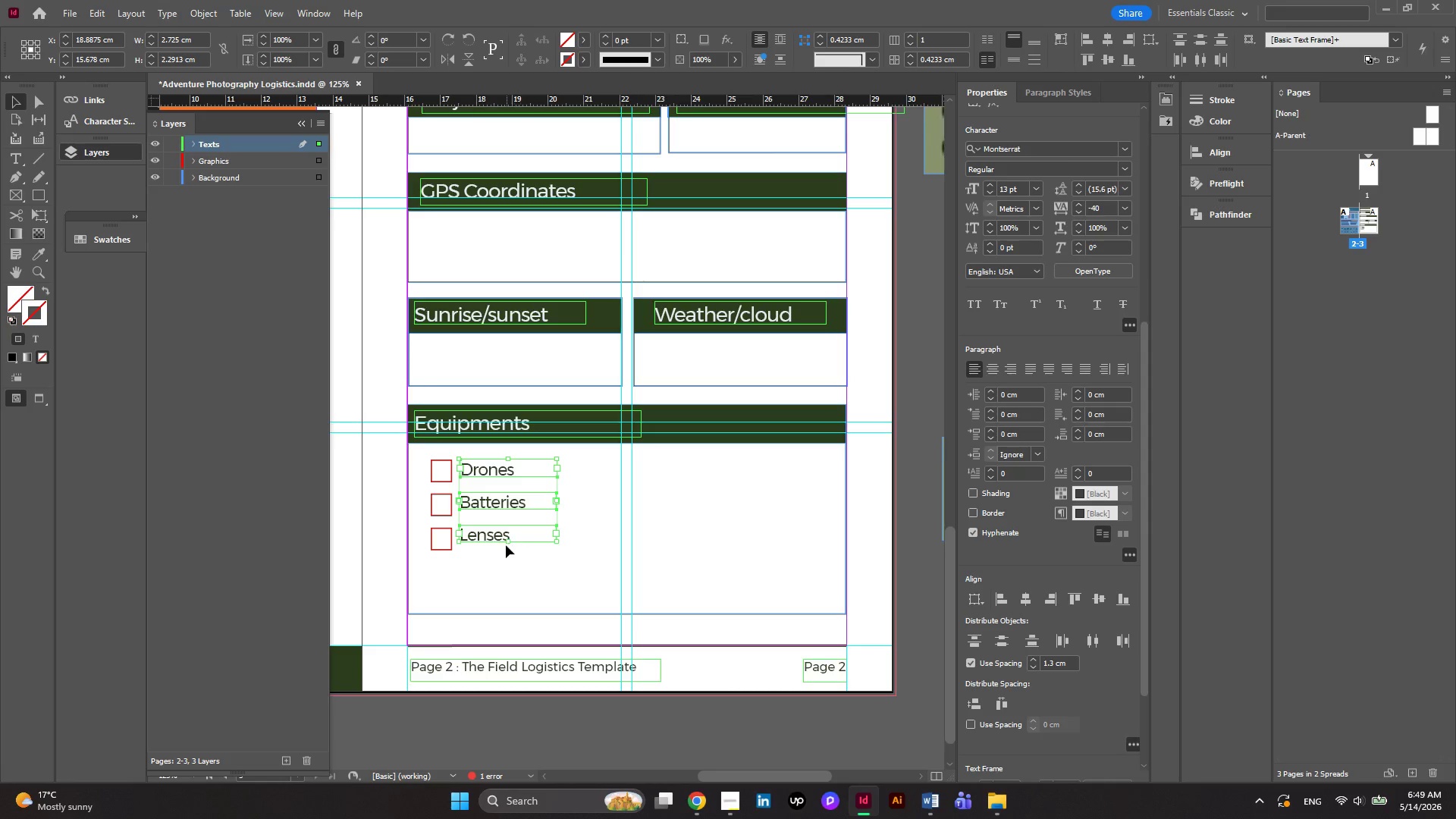 
left_click_drag(start_coordinate=[509, 544], to_coordinate=[509, 551])
 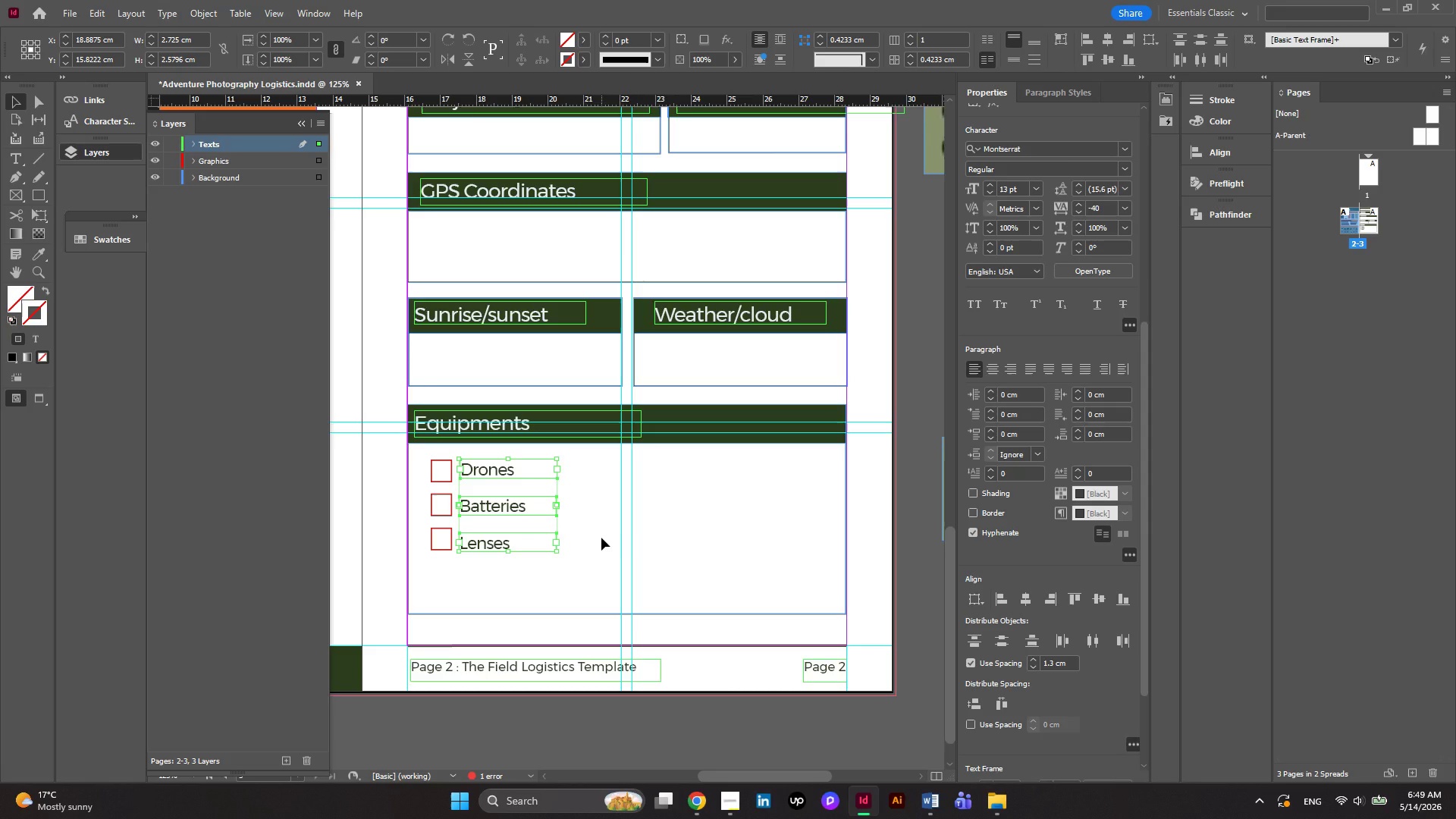 
left_click([601, 538])
 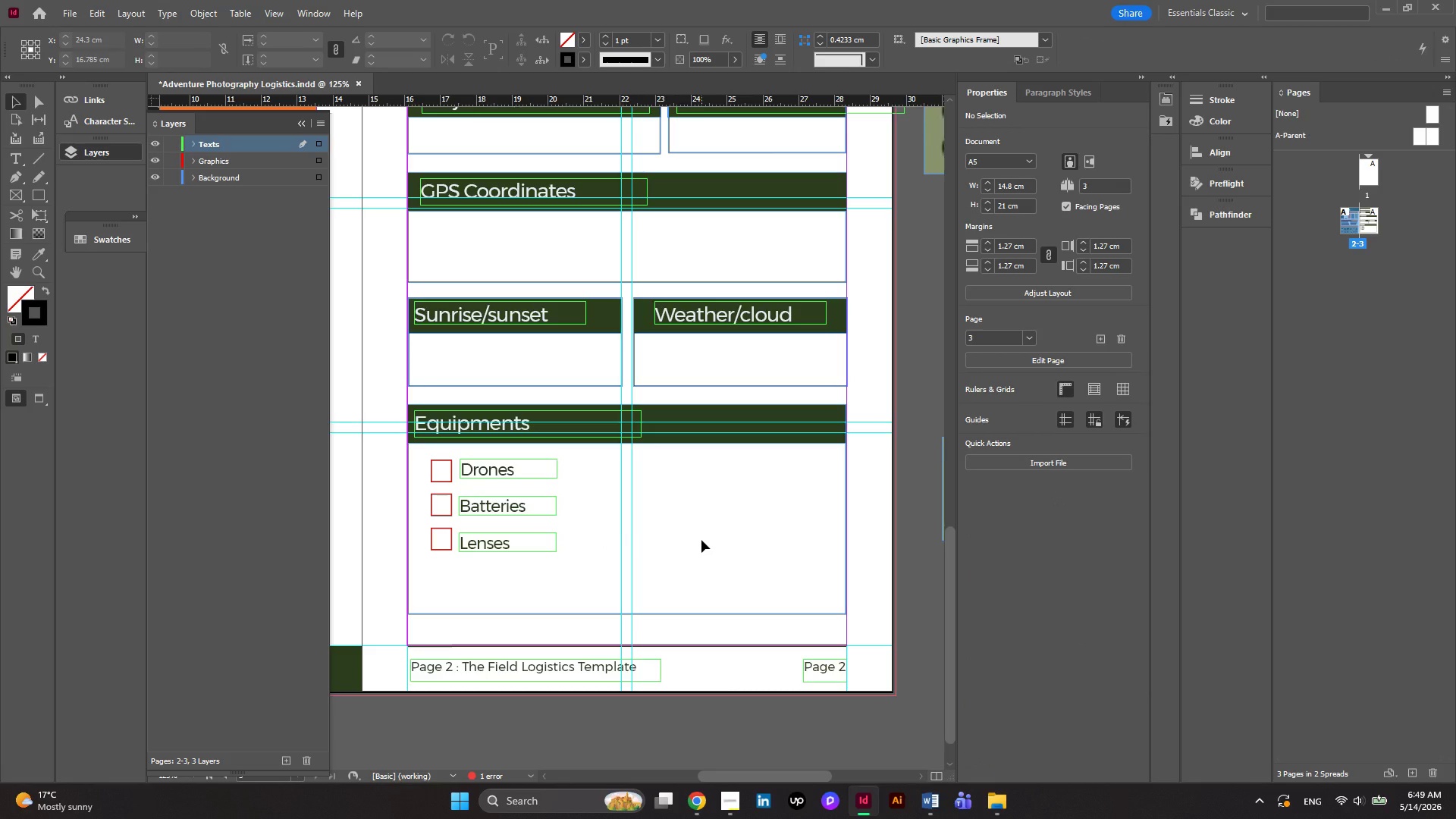 
scroll: coordinate [701, 540], scroll_direction: up, amount: 2.0
 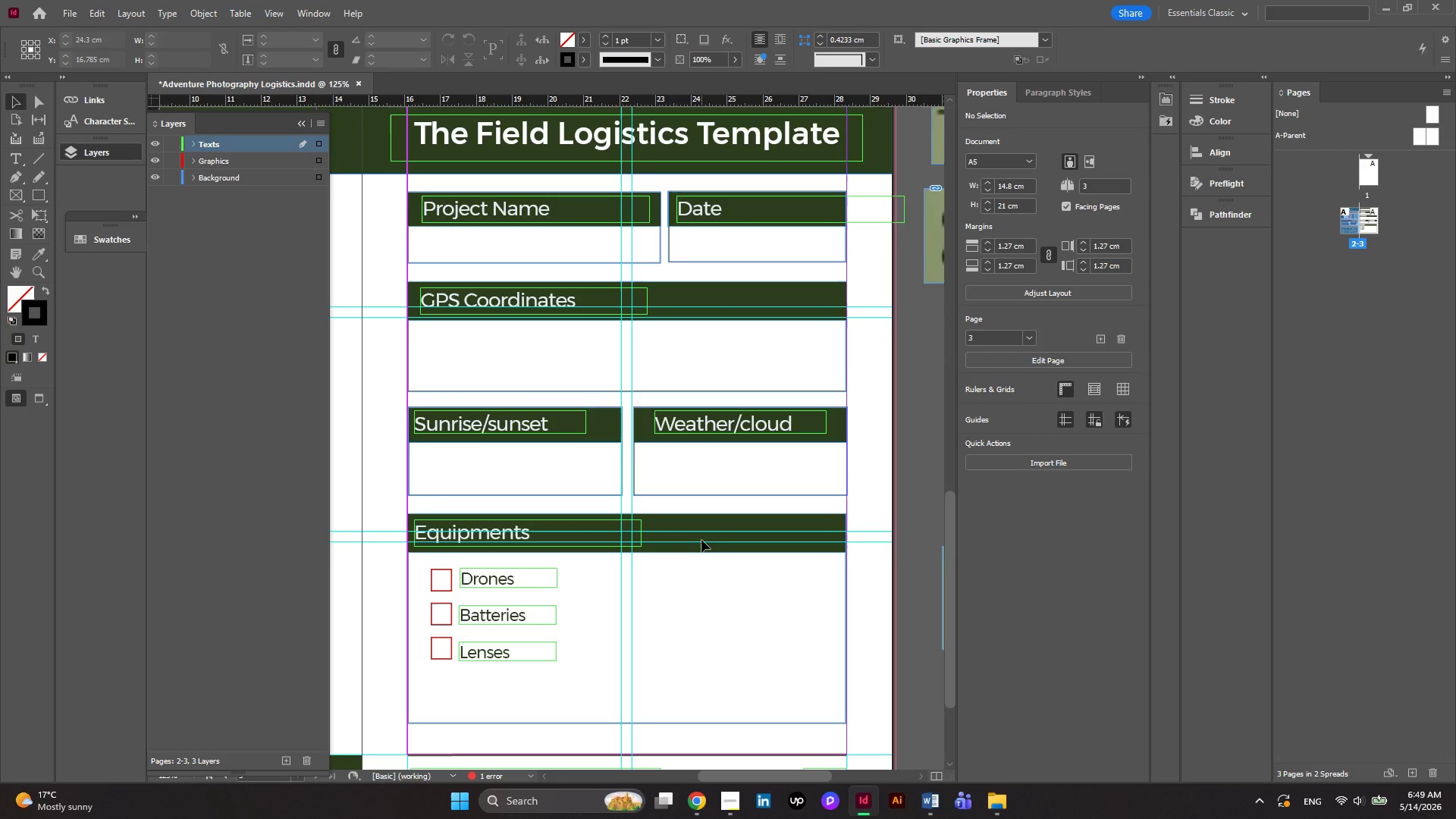 
wait(12.46)
 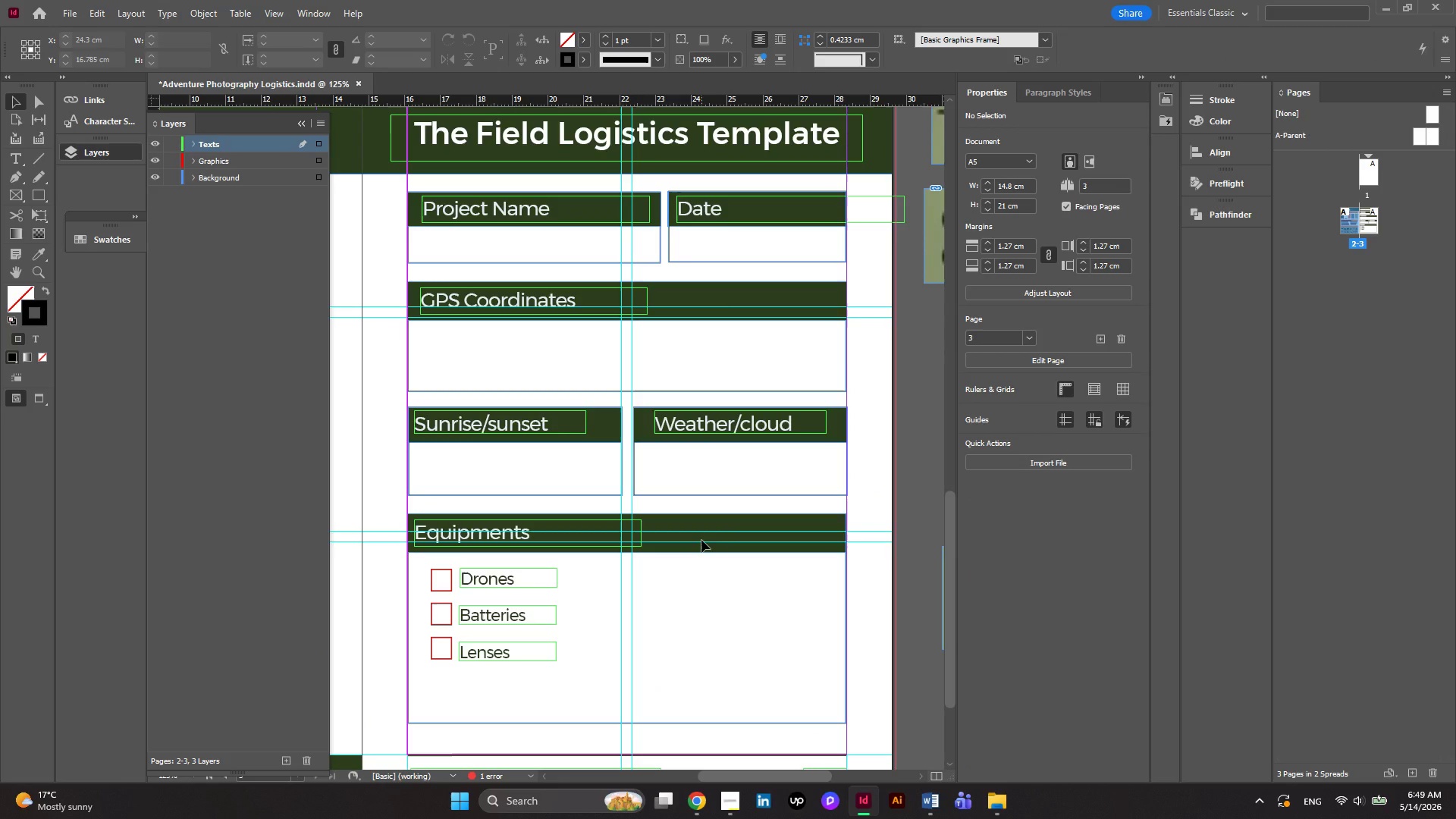 
left_click([504, 576])
 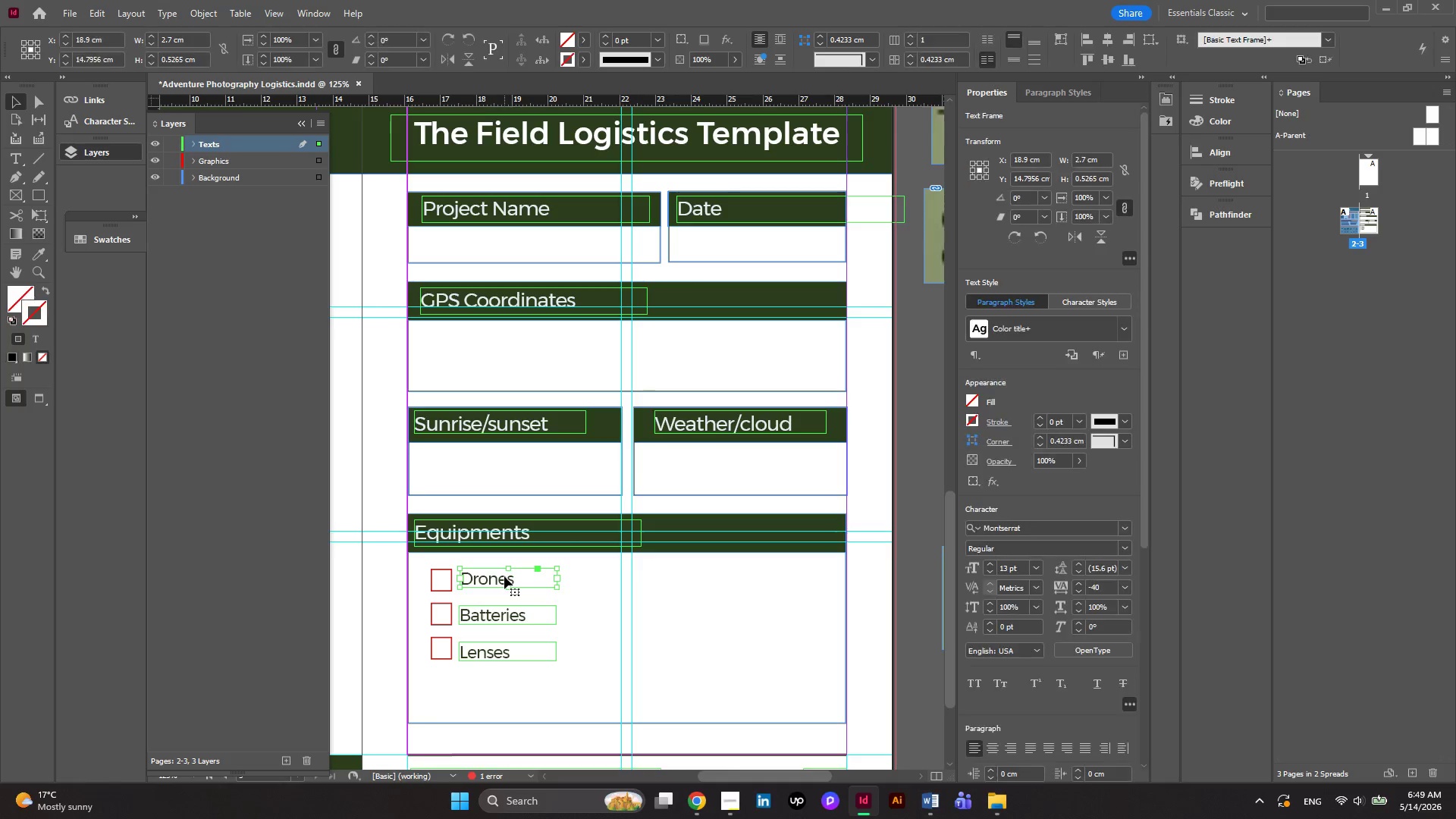 
hold_key(key=AltLeft, duration=3.03)
left_click_drag(start_coordinate=[504, 576], to_coordinate=[473, 341])
 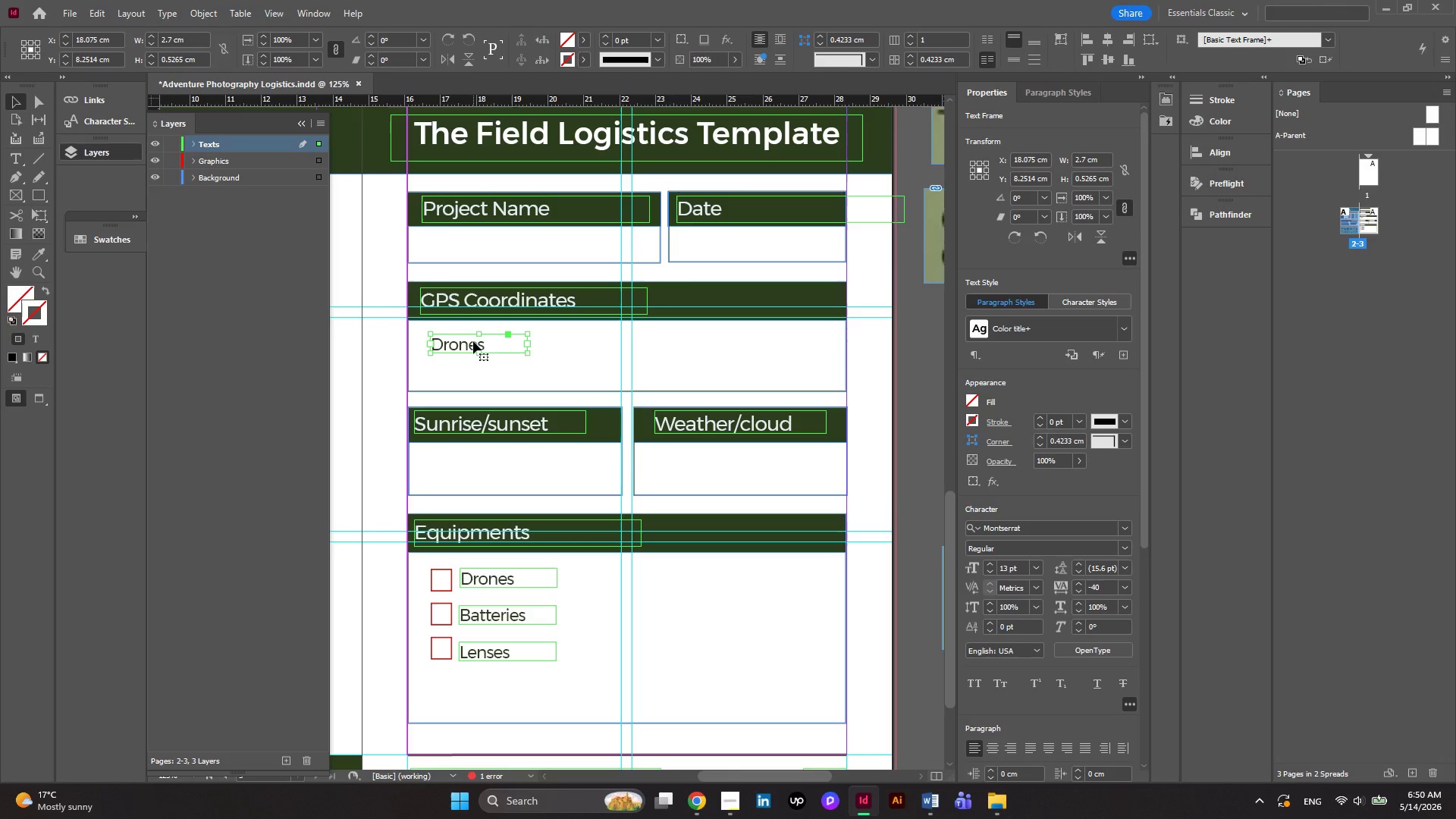 
double_click([473, 341])
 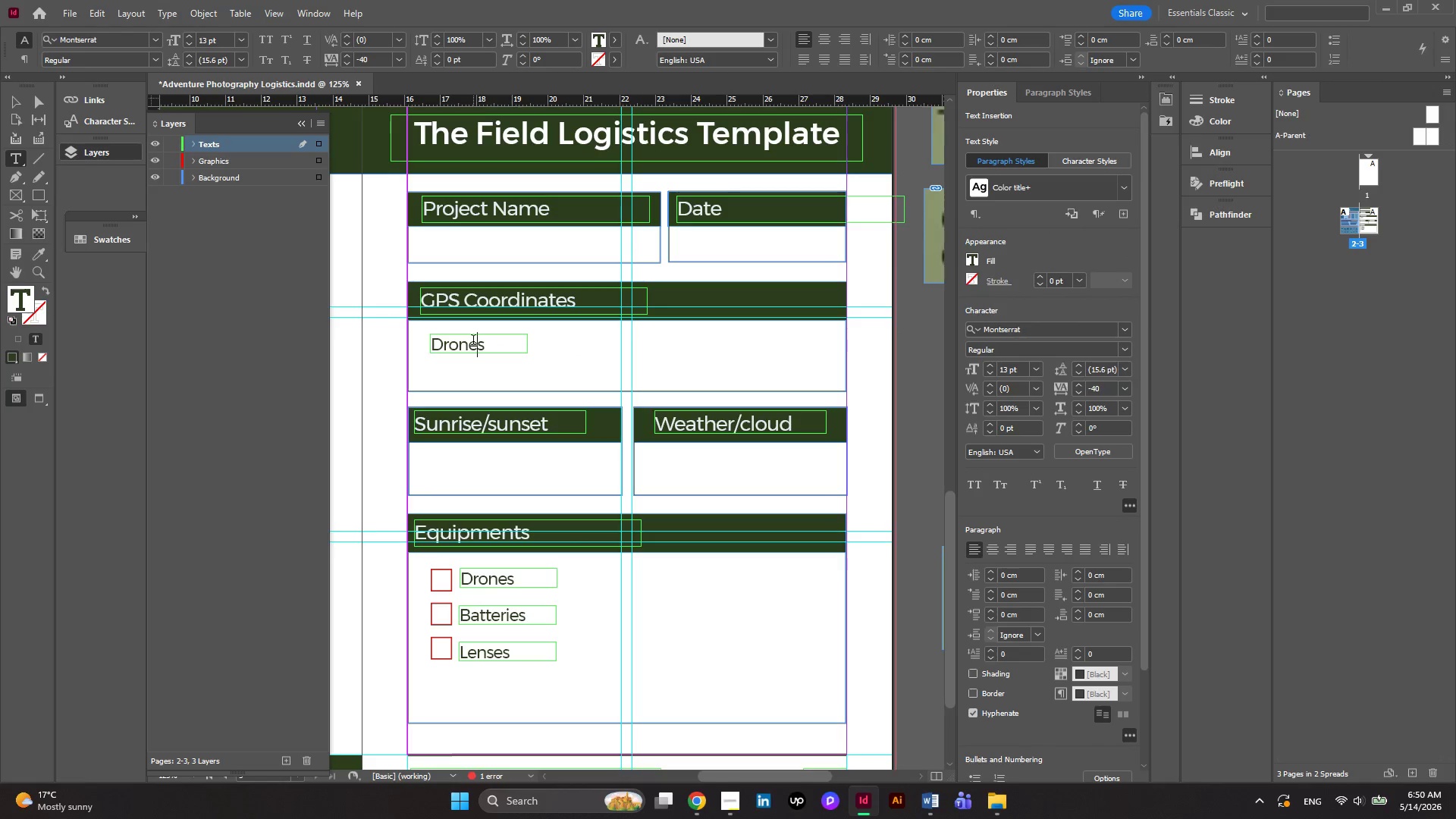 
key(Control+A)
 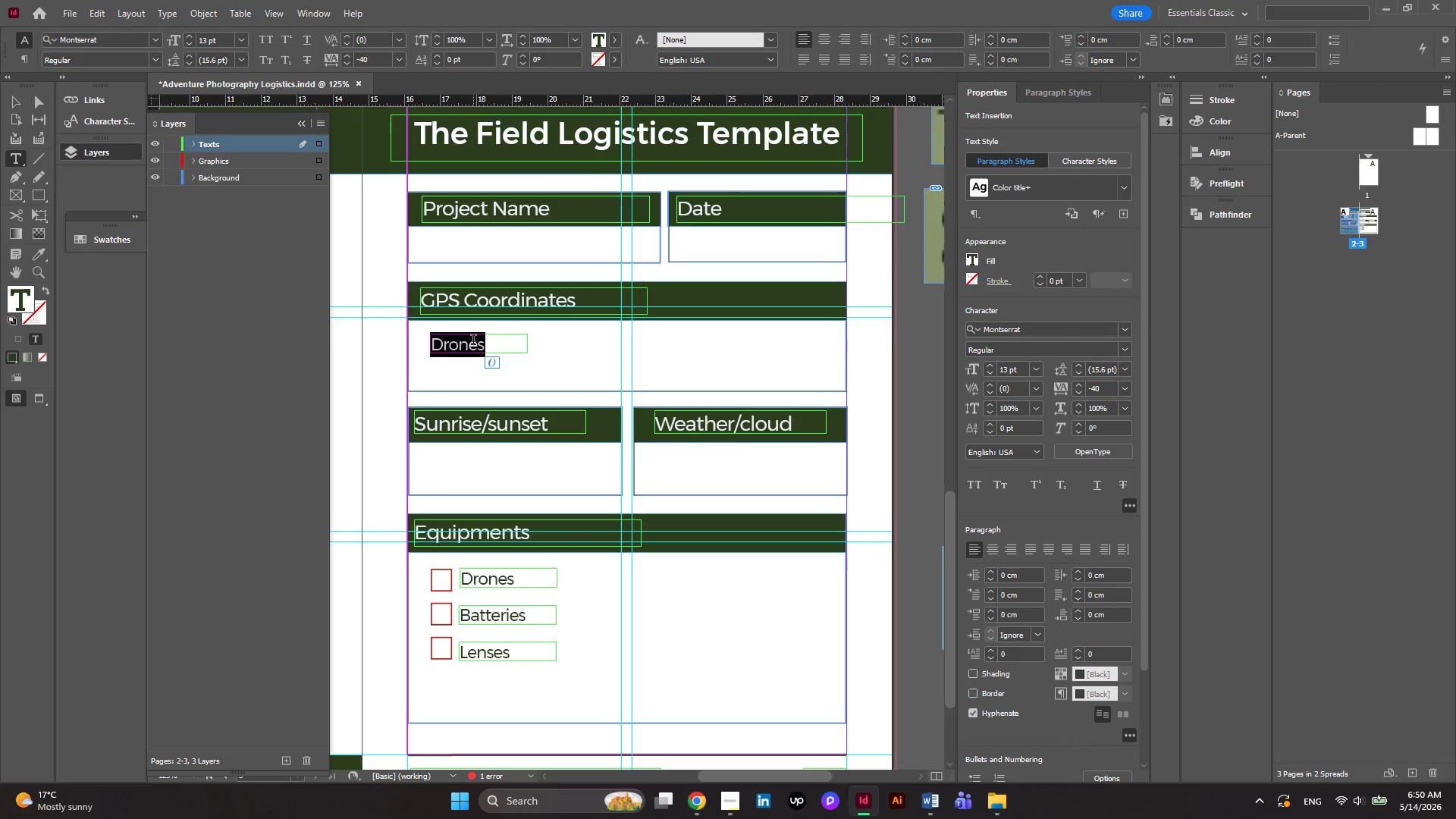 
key(Shift+ShiftLeft)
 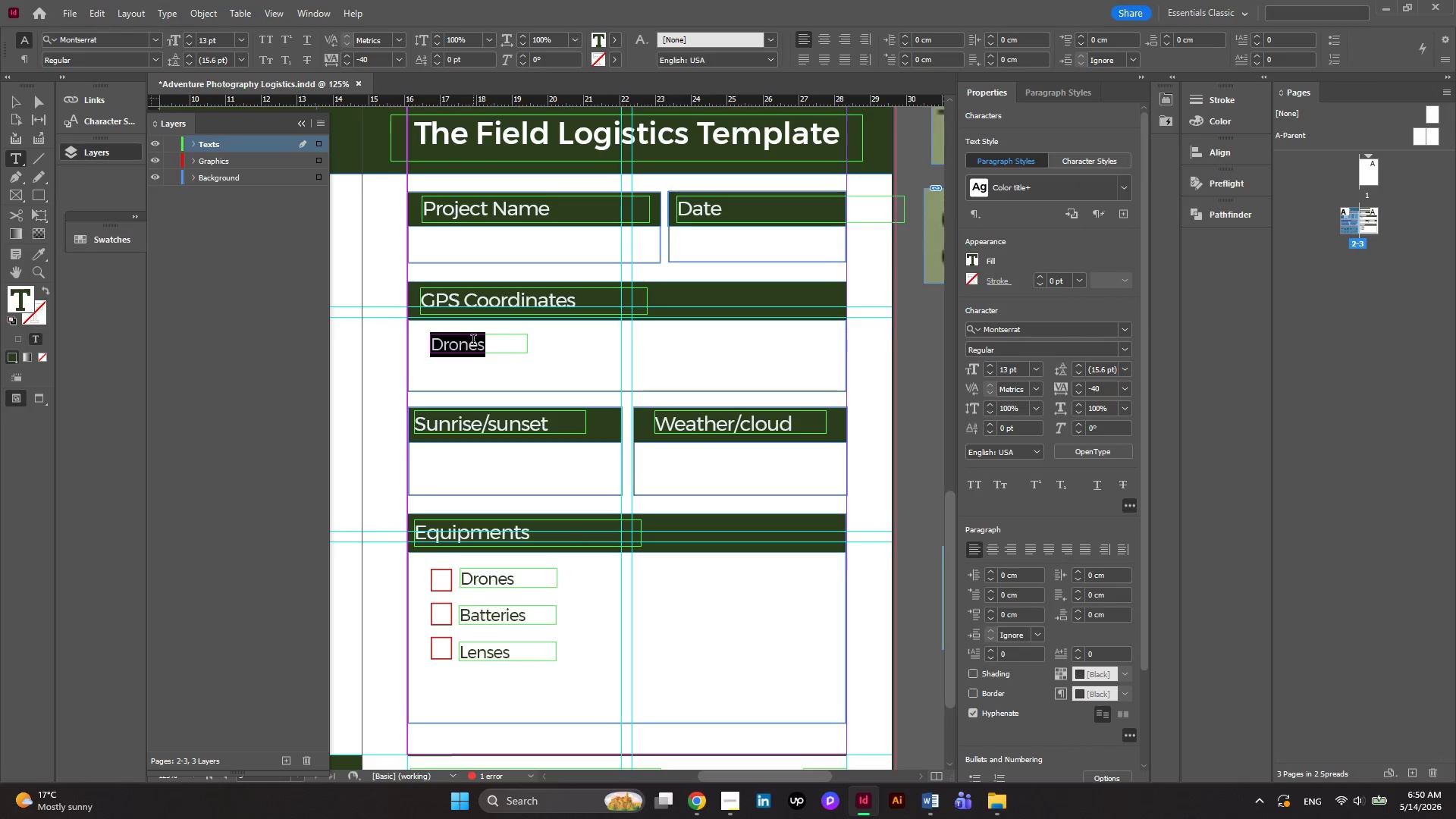 
key(Shift+CapsLock)
 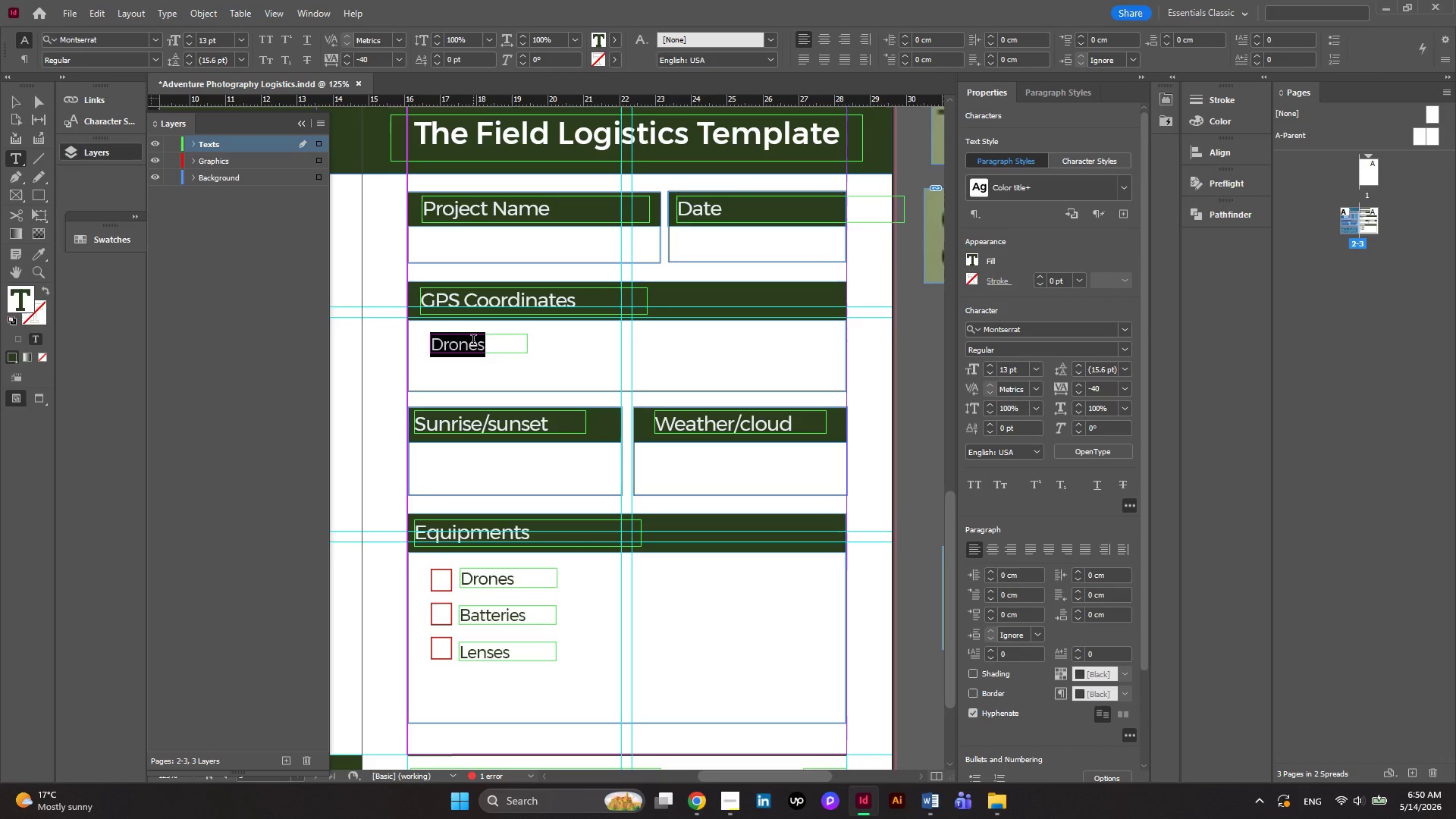 
key(X)
 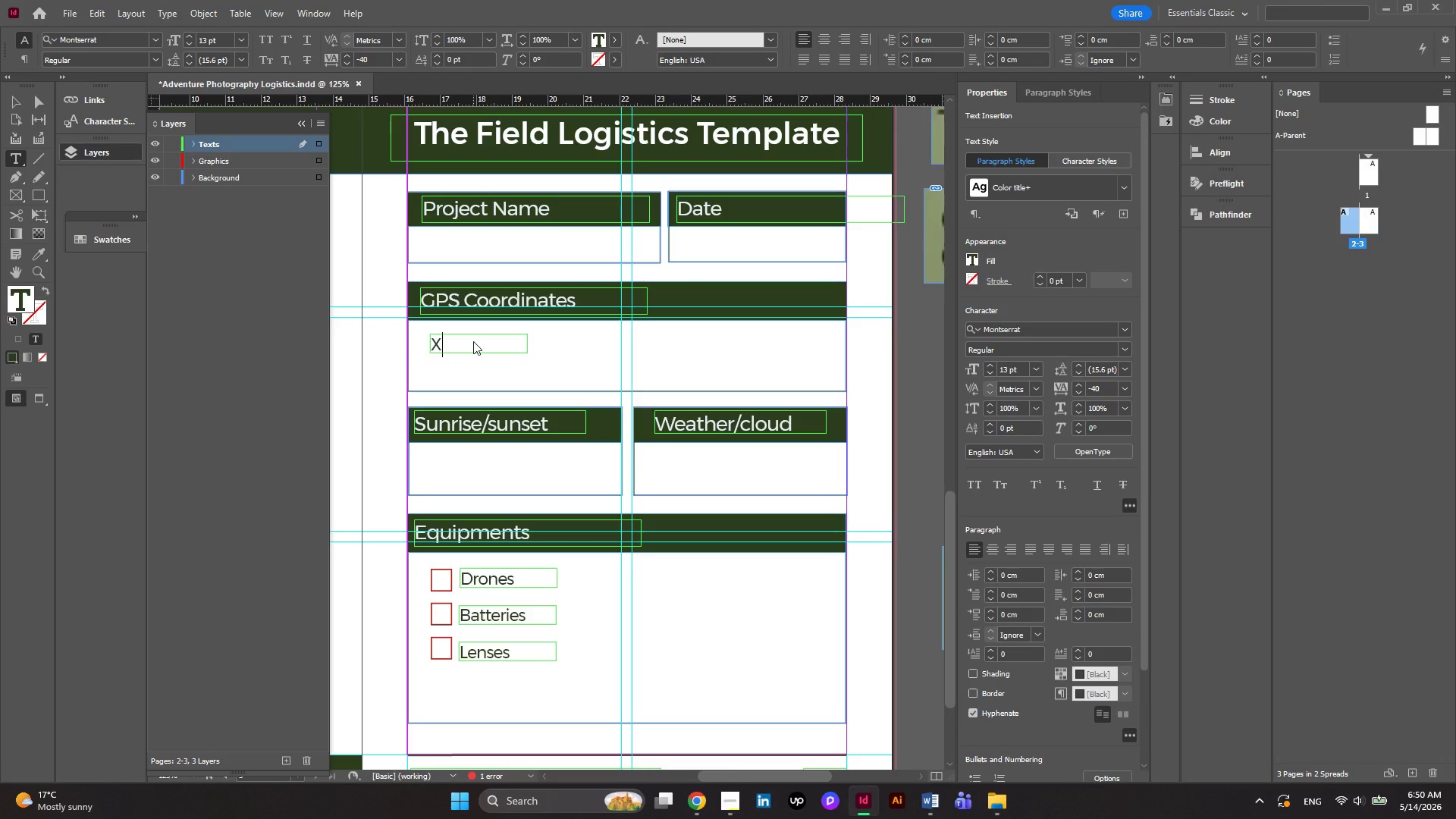 
key(Space)
 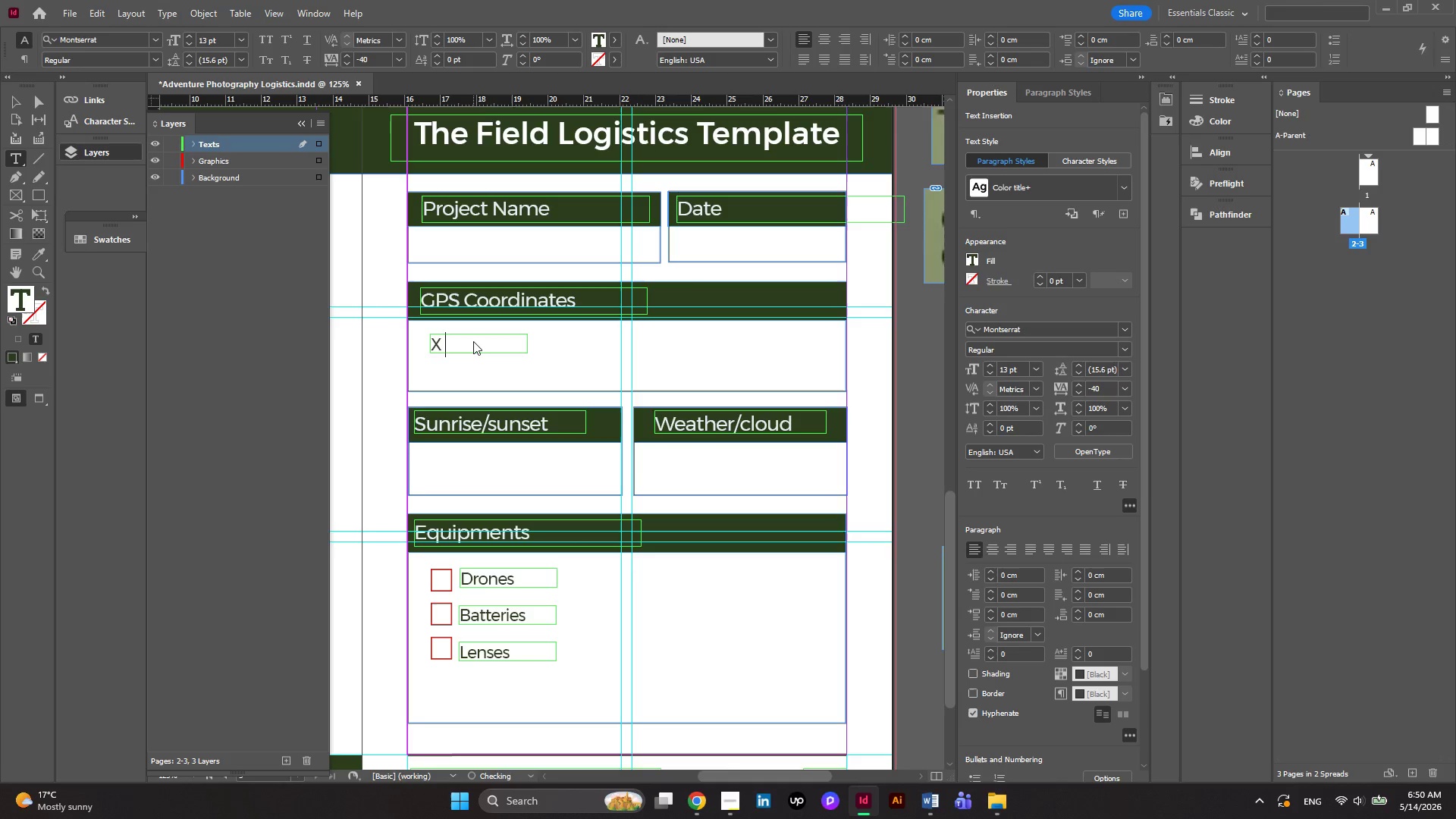 
key(Shift+ShiftRight)
 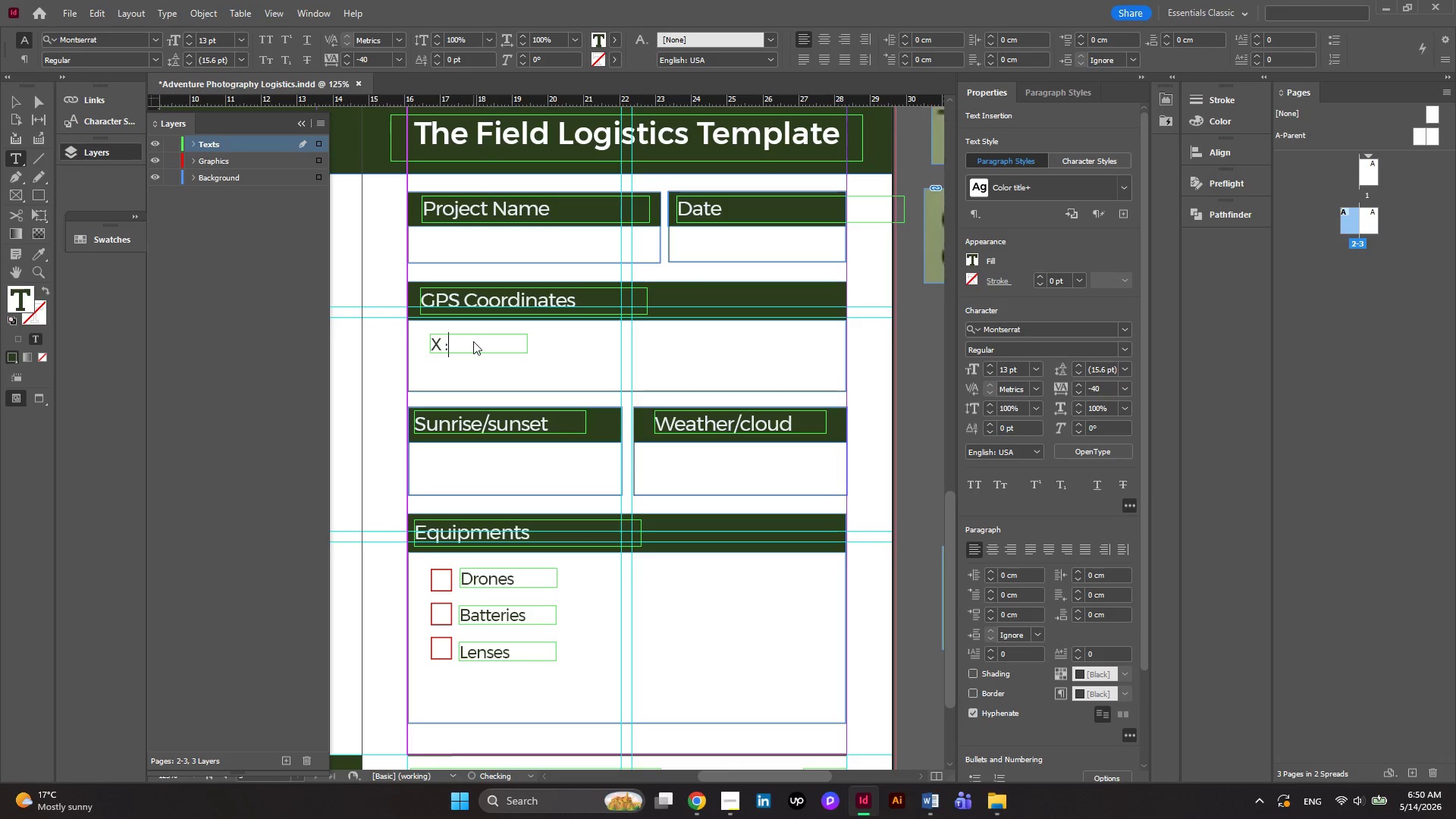 
key(Shift+Semicolon)
 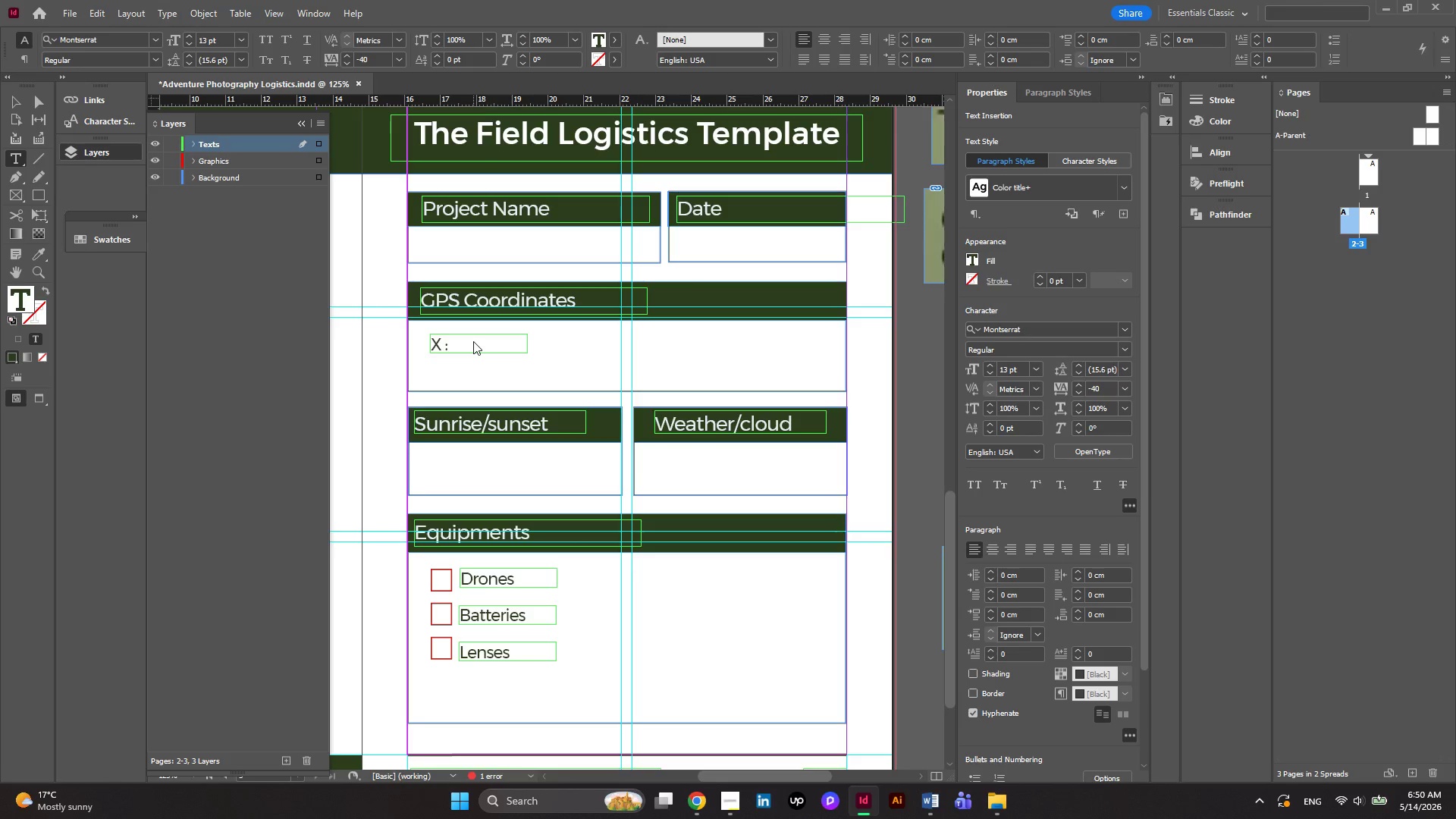 
key(Backspace)
 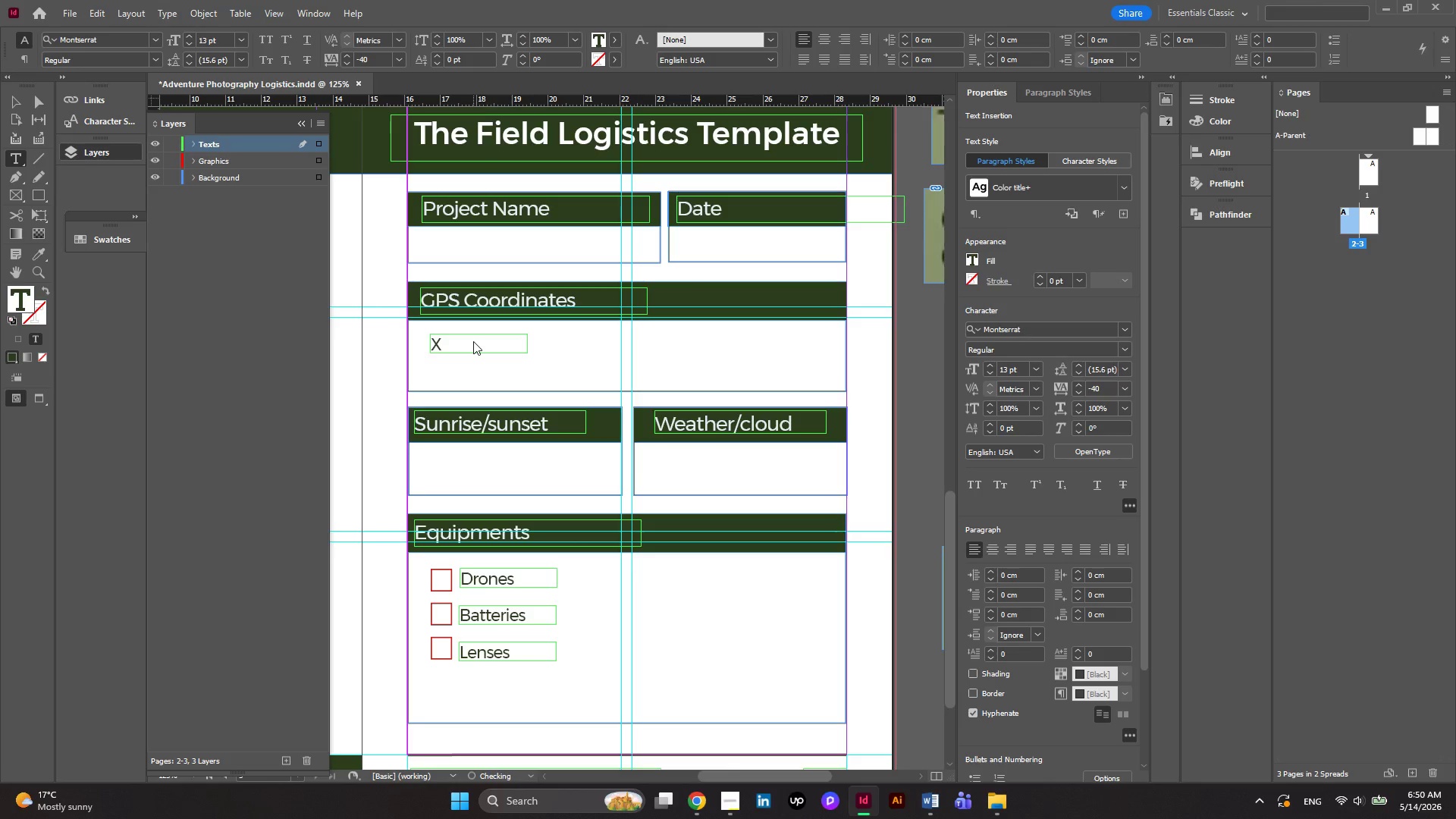 
key(Semicolon)
 